 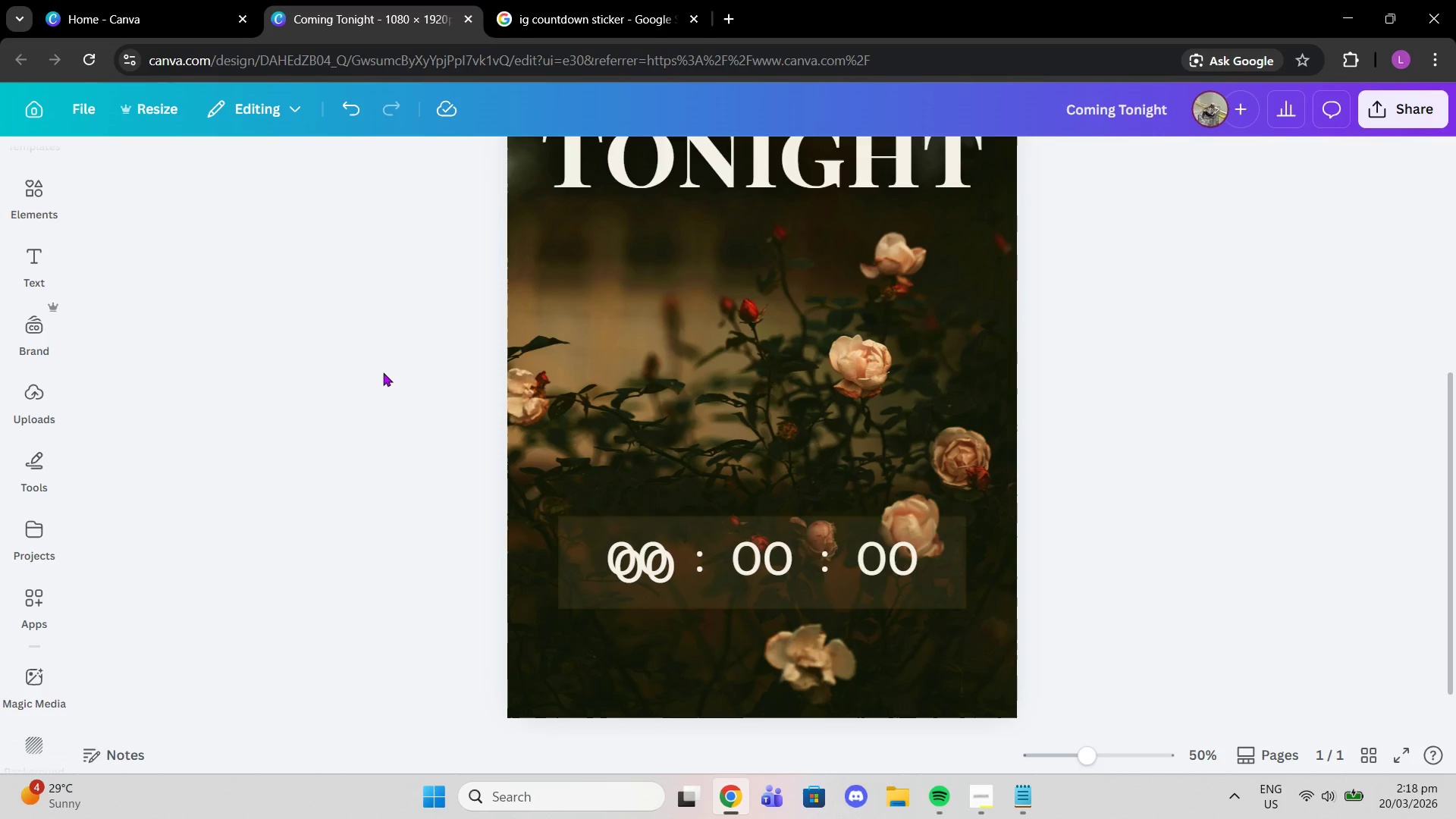 
left_click([648, 551])
 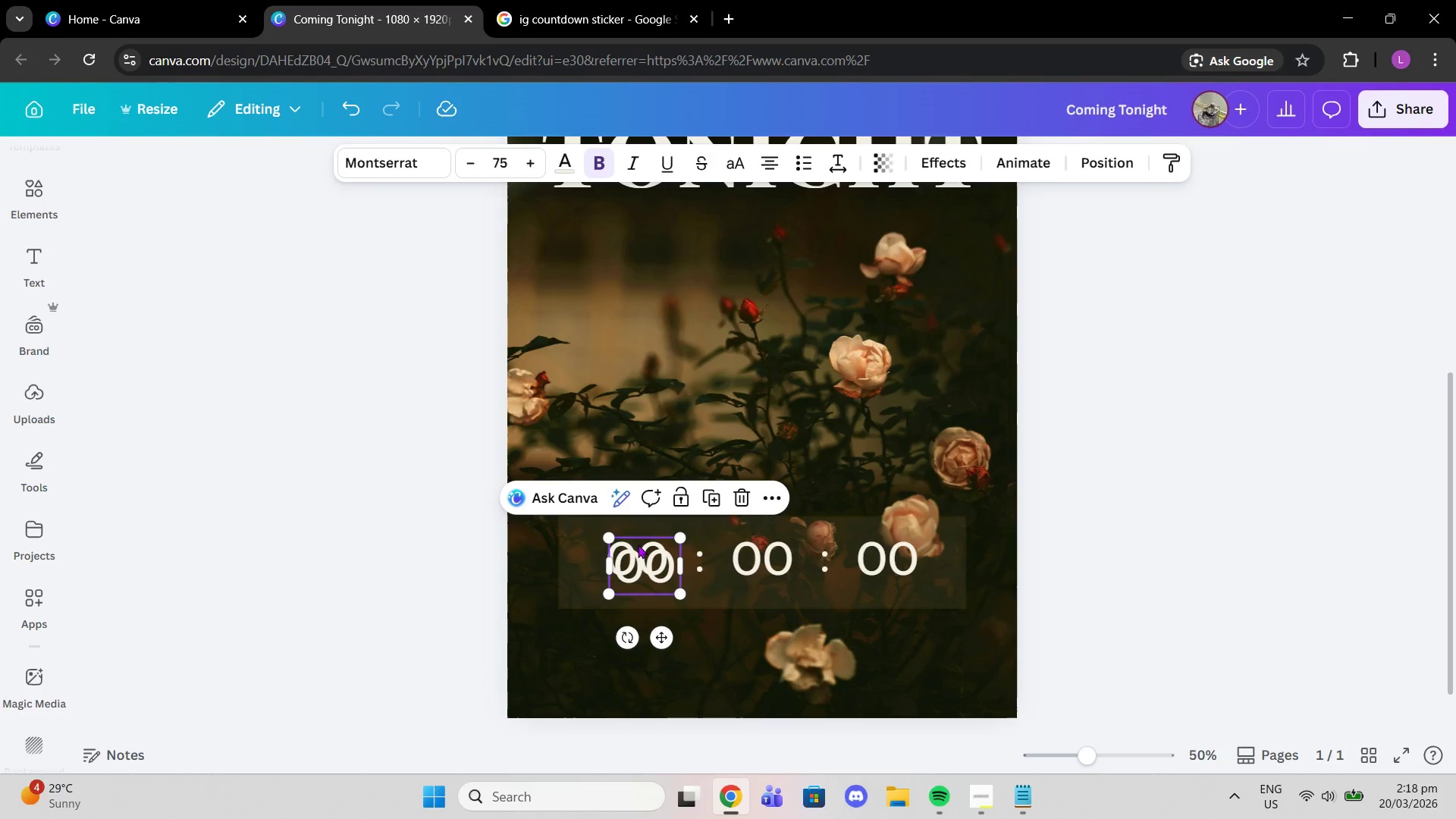 
key(Delete)
 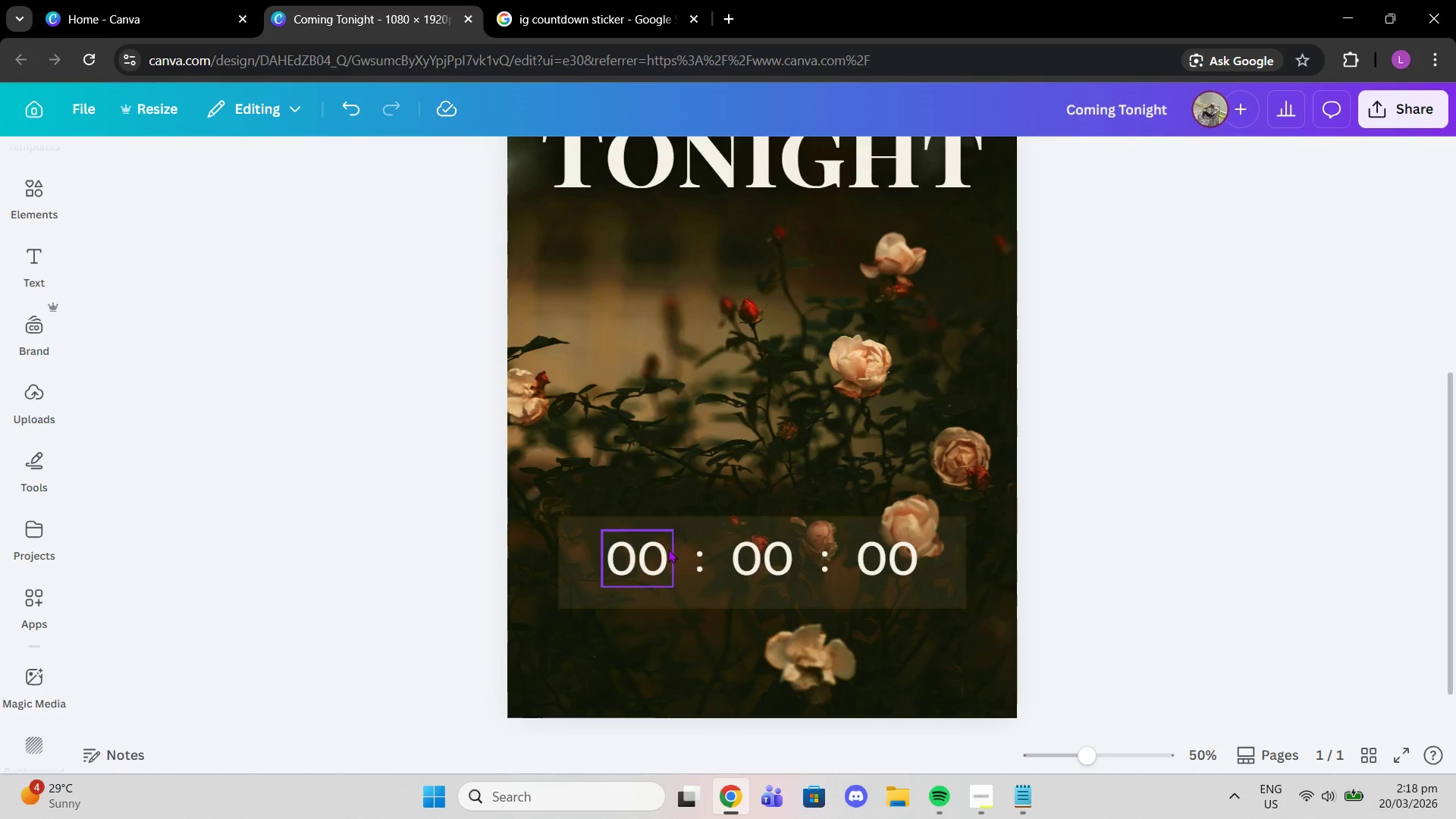 
left_click([668, 550])
 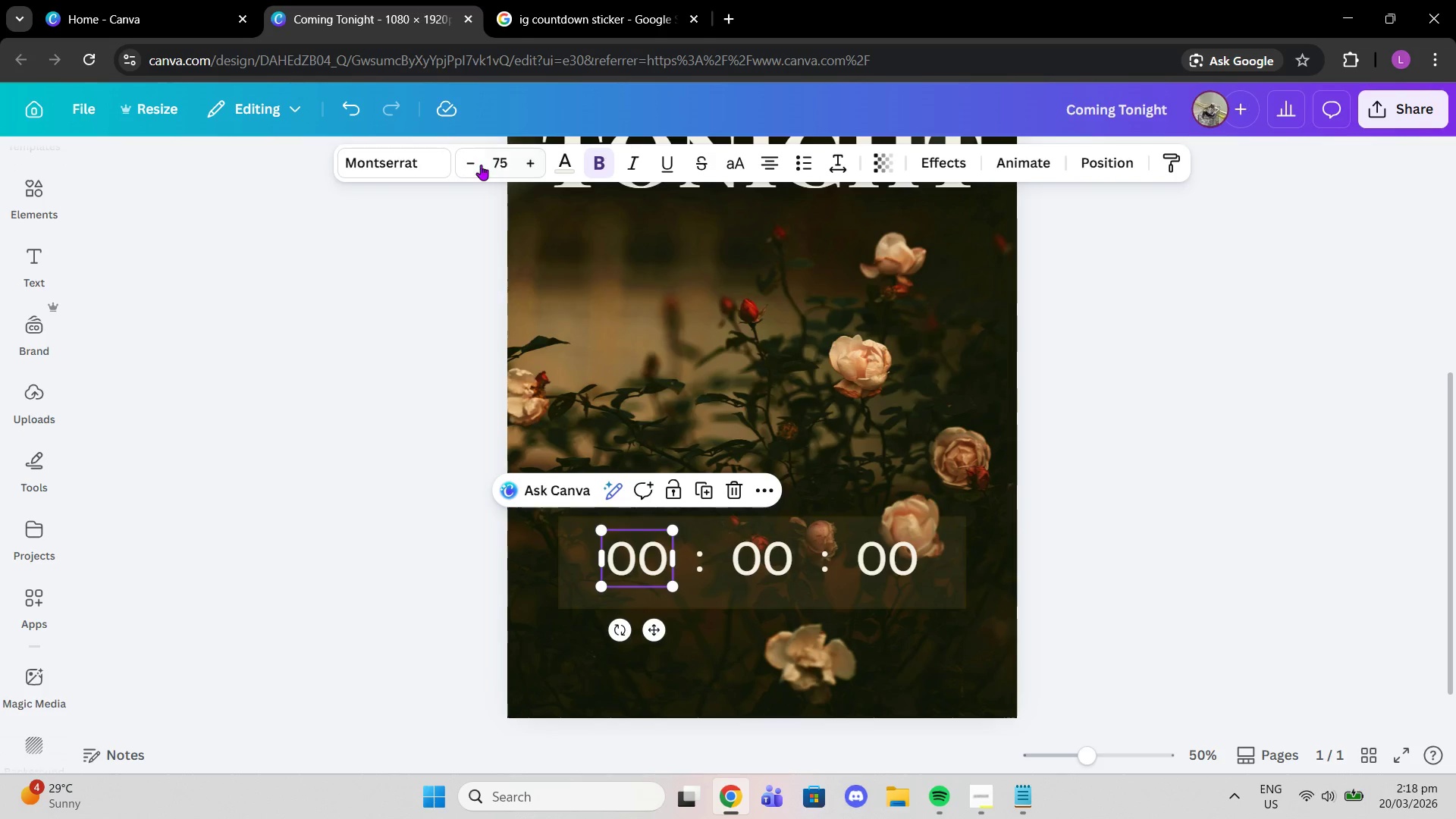 
double_click([475, 164])
 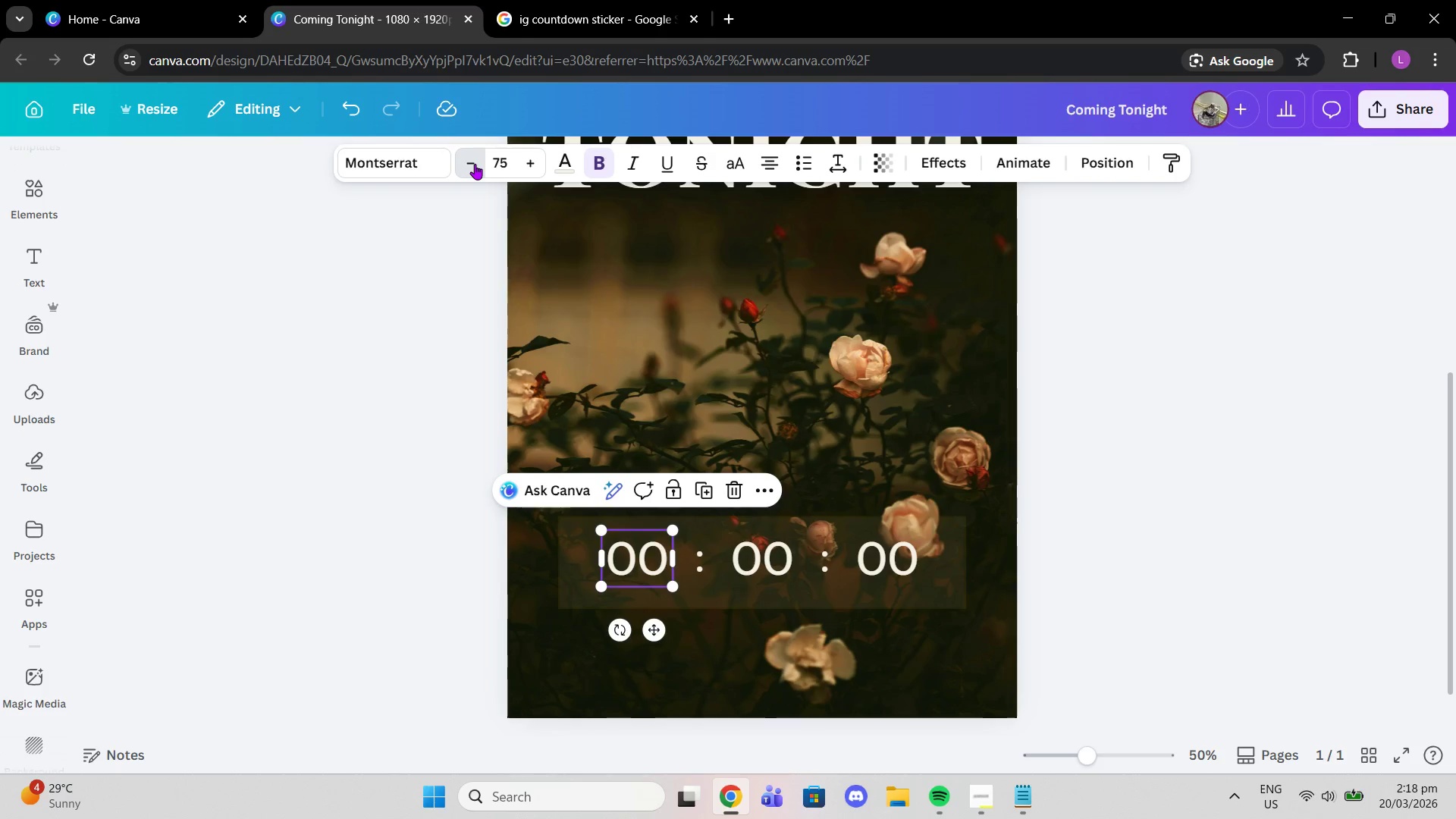 
triple_click([475, 164])
 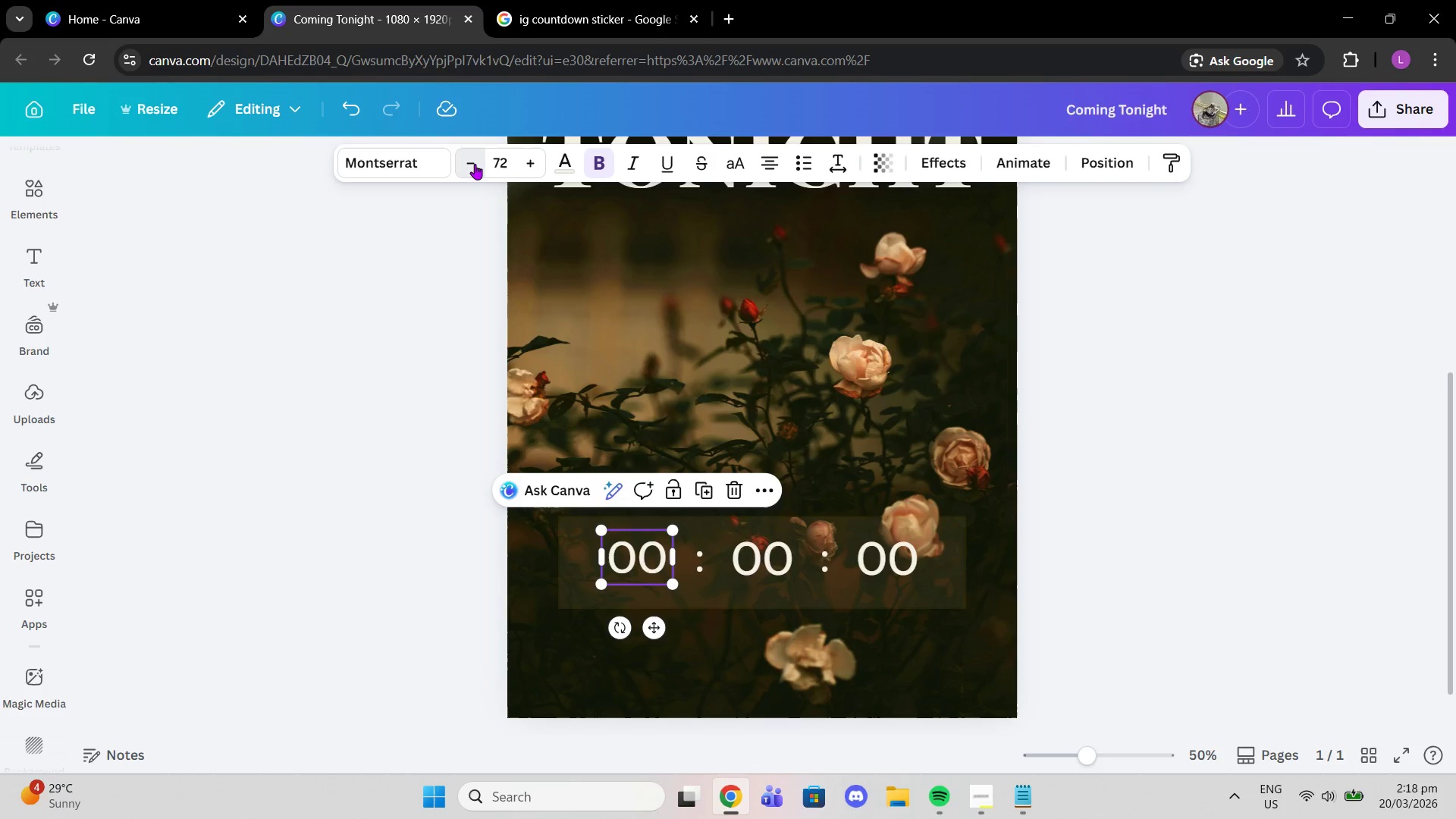 
double_click([475, 164])
 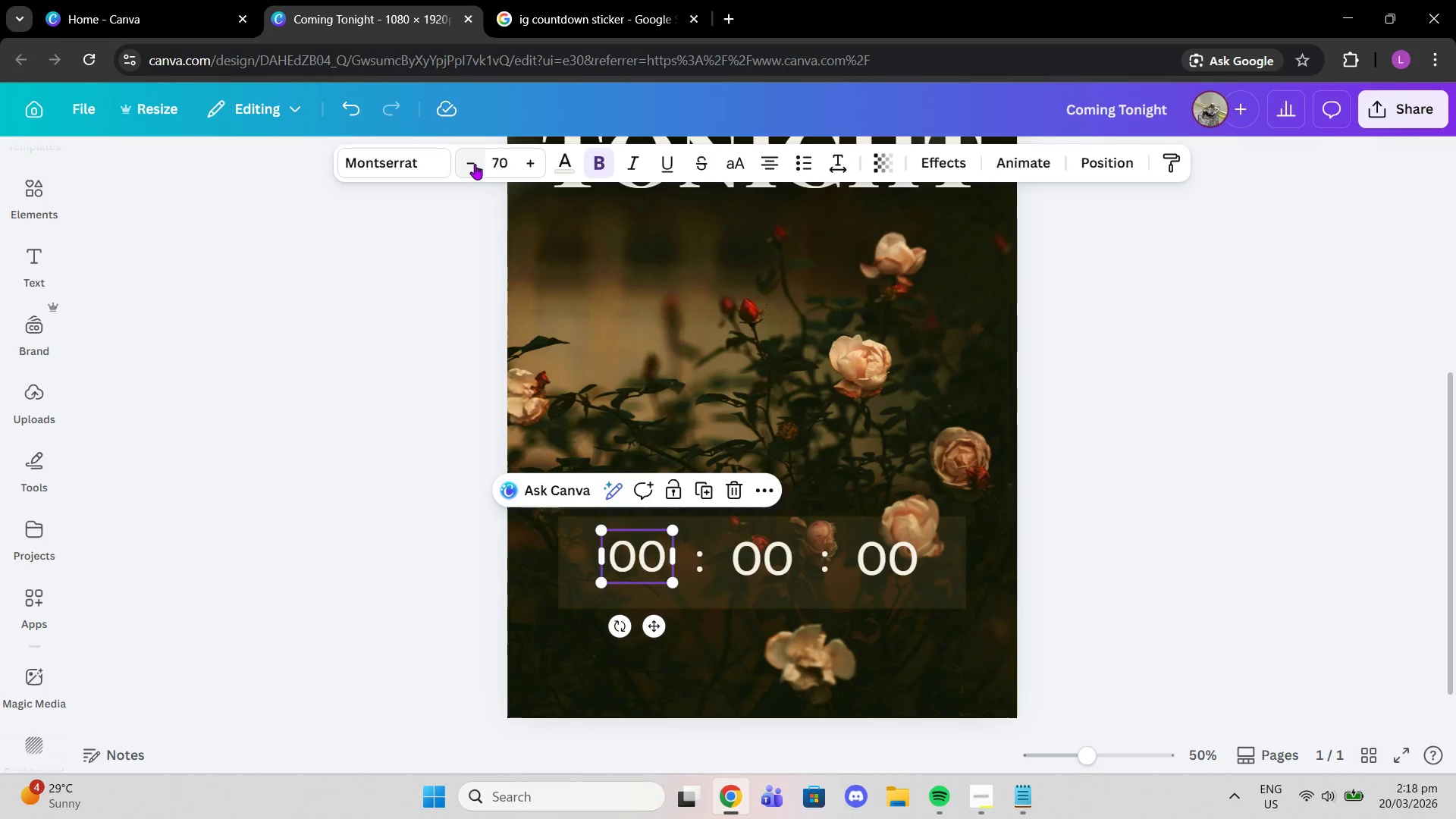 
triple_click([475, 164])
 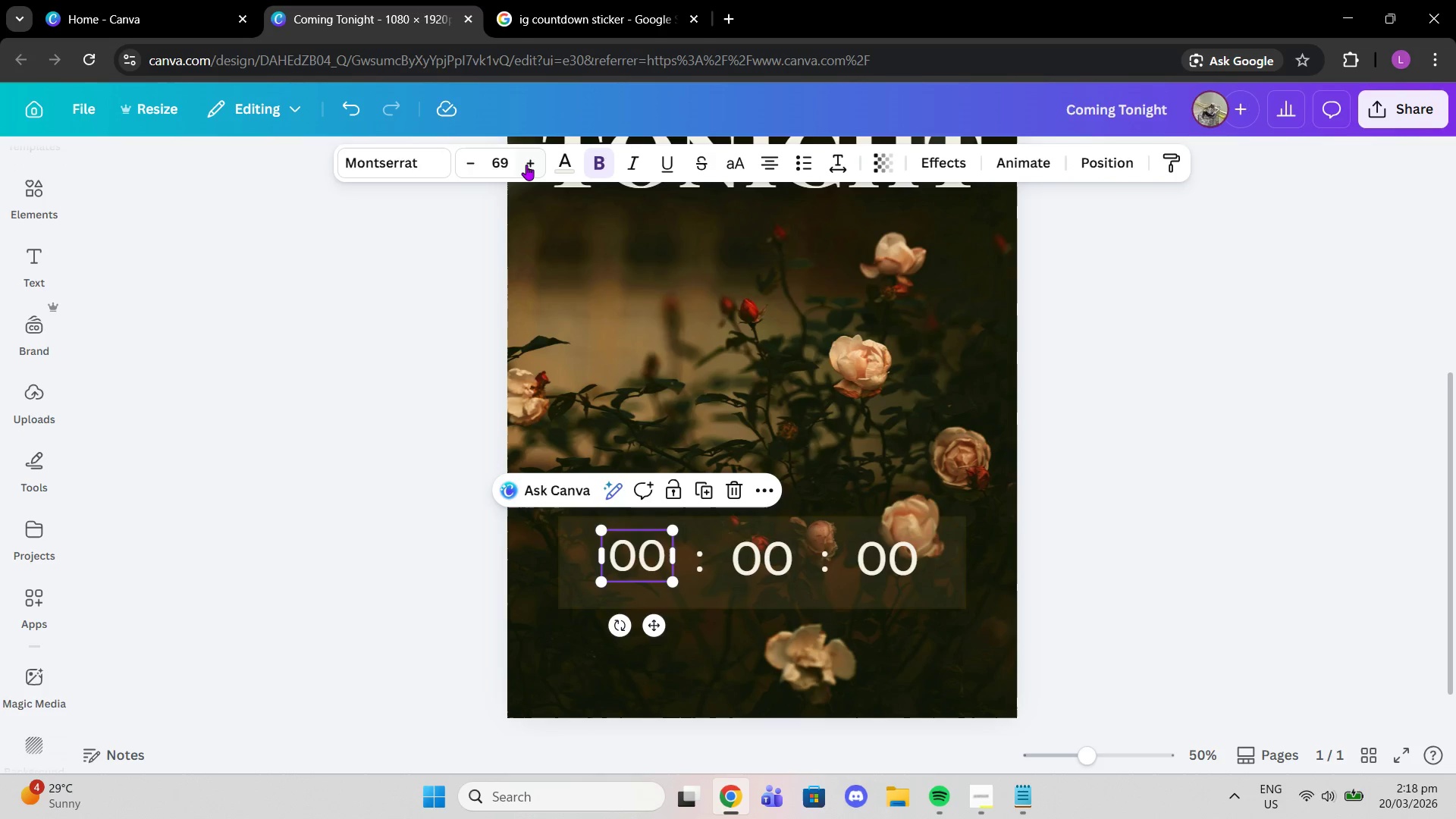 
left_click([530, 165])
 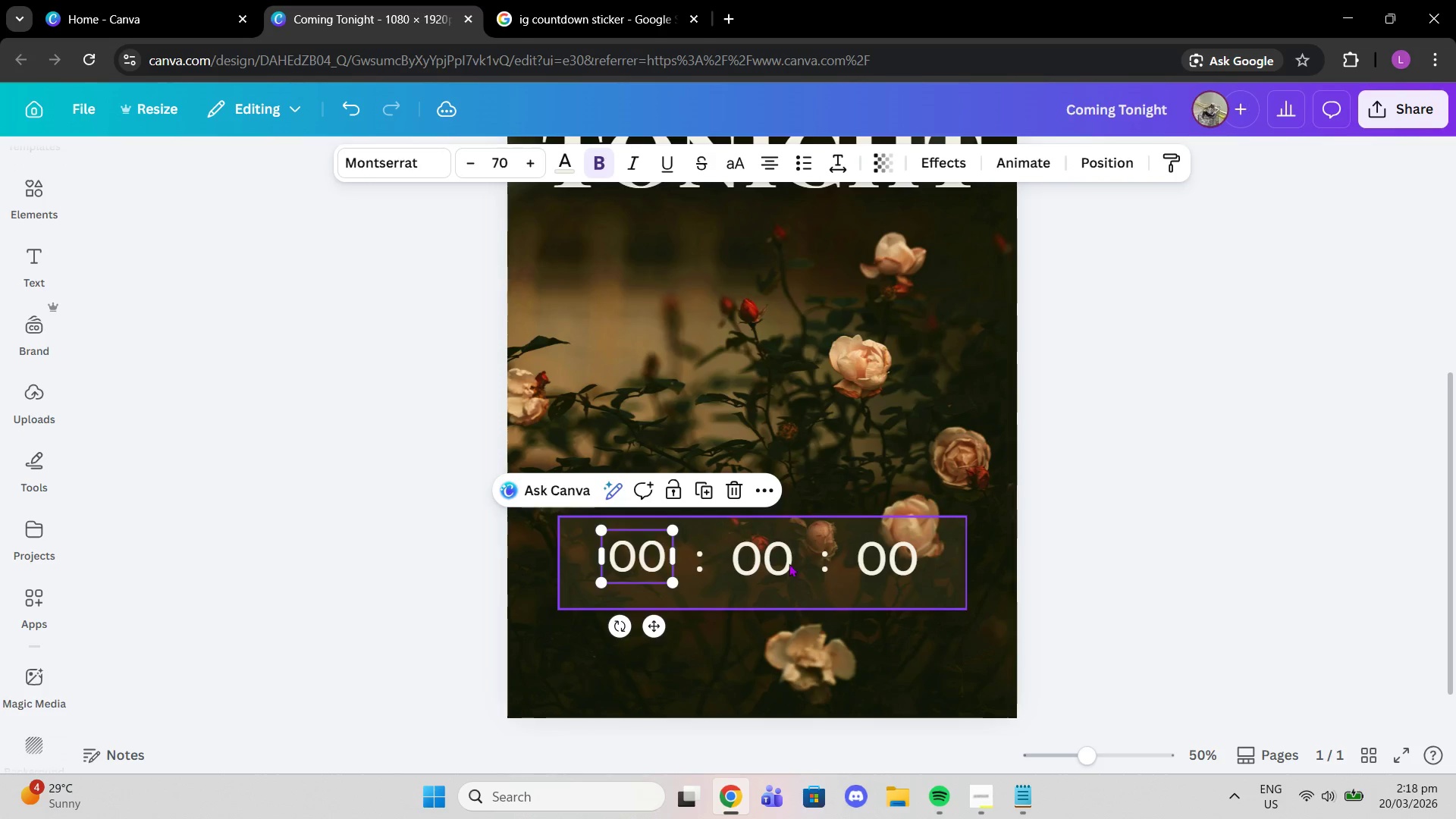 
left_click([783, 561])
 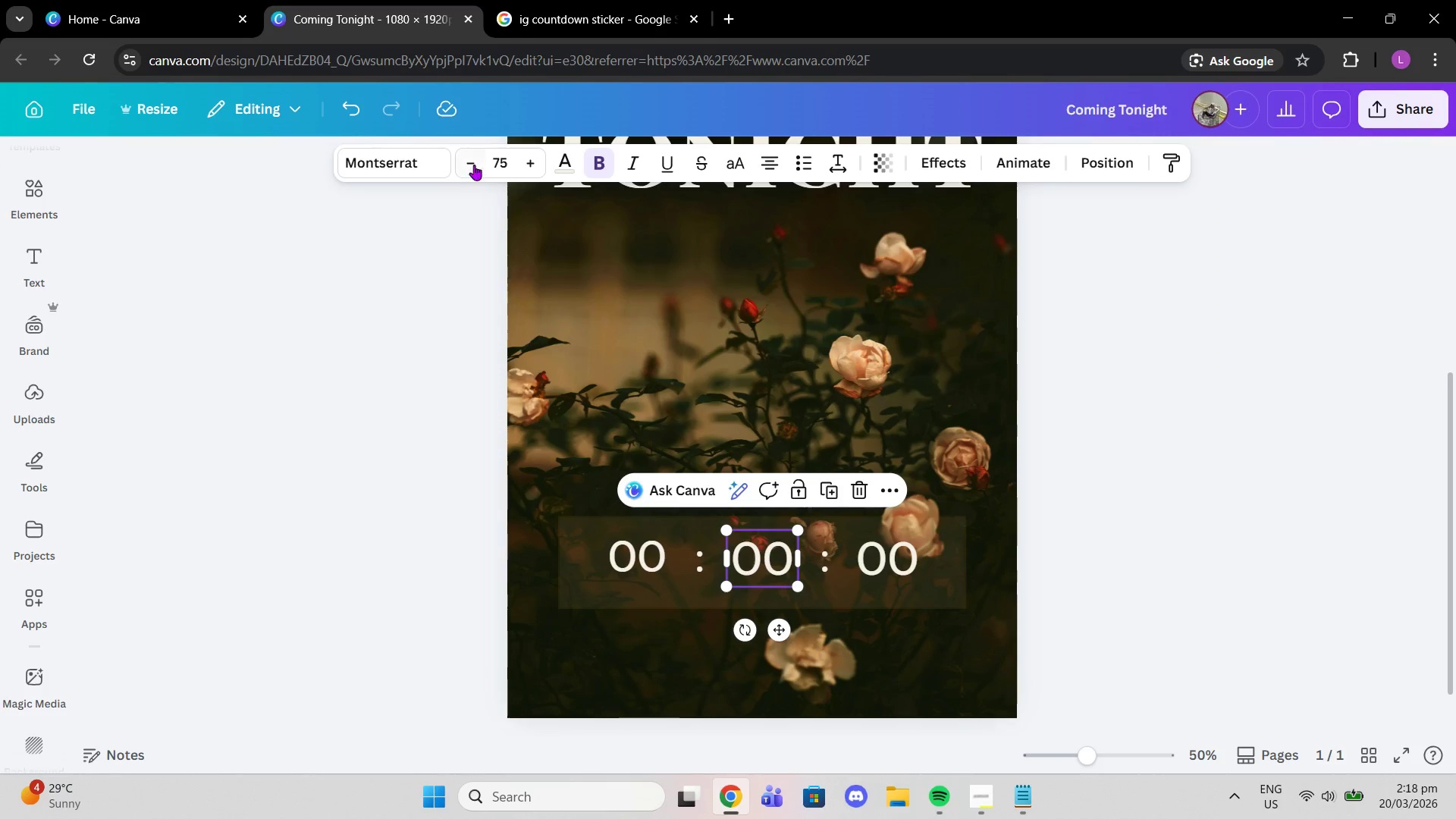 
double_click([474, 165])
 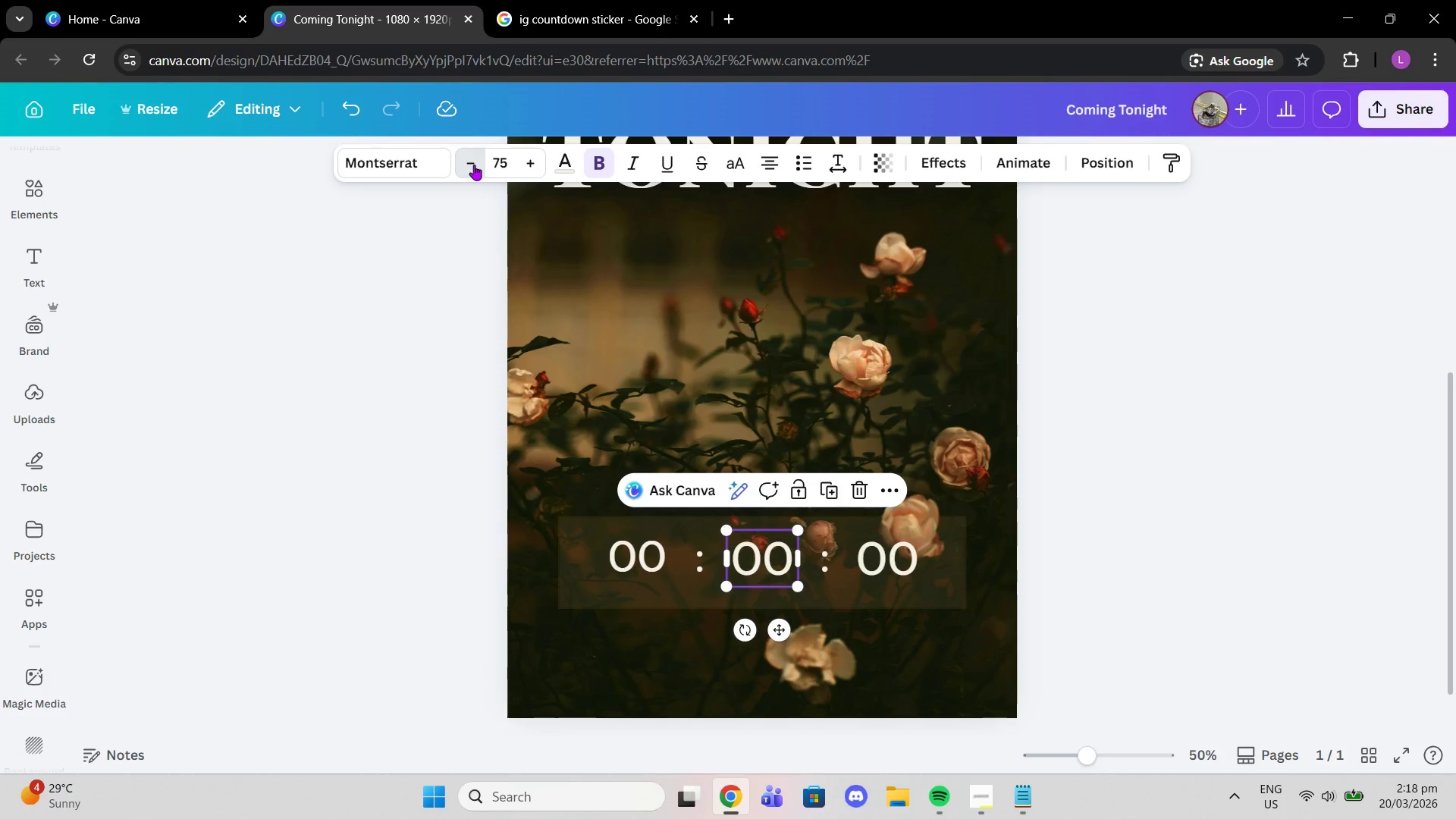 
triple_click([474, 165])
 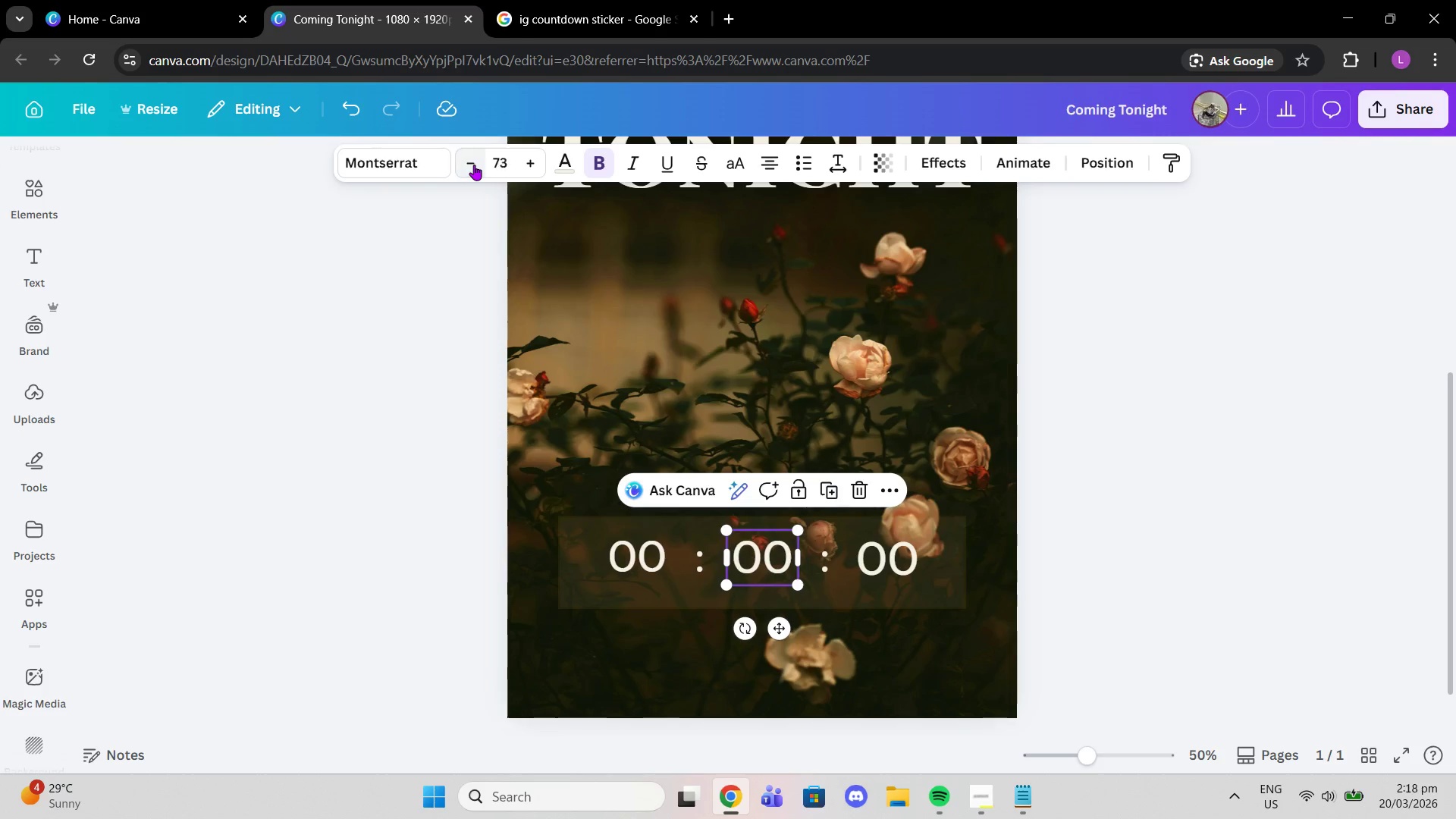 
triple_click([474, 165])
 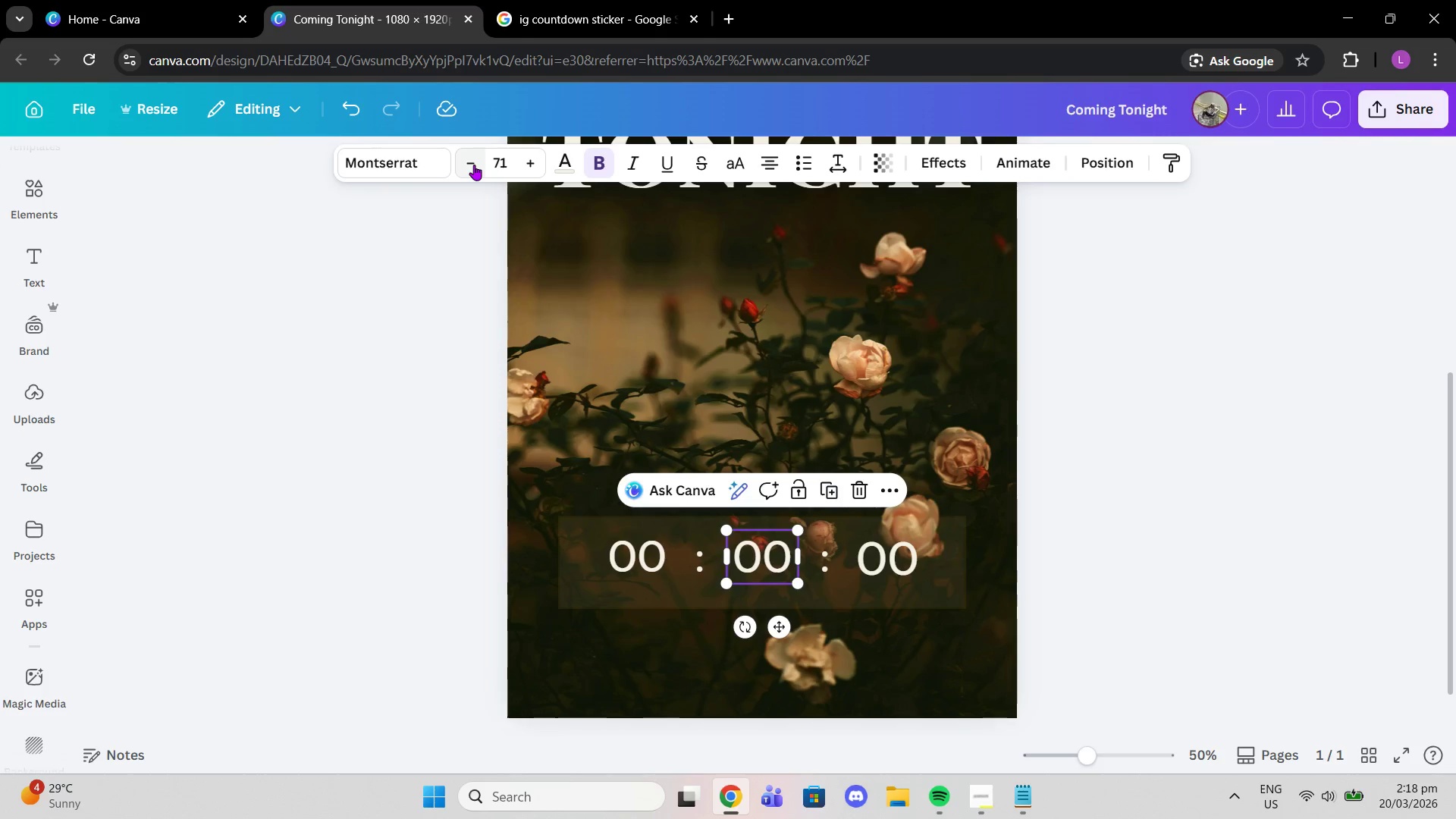 
left_click([474, 165])
 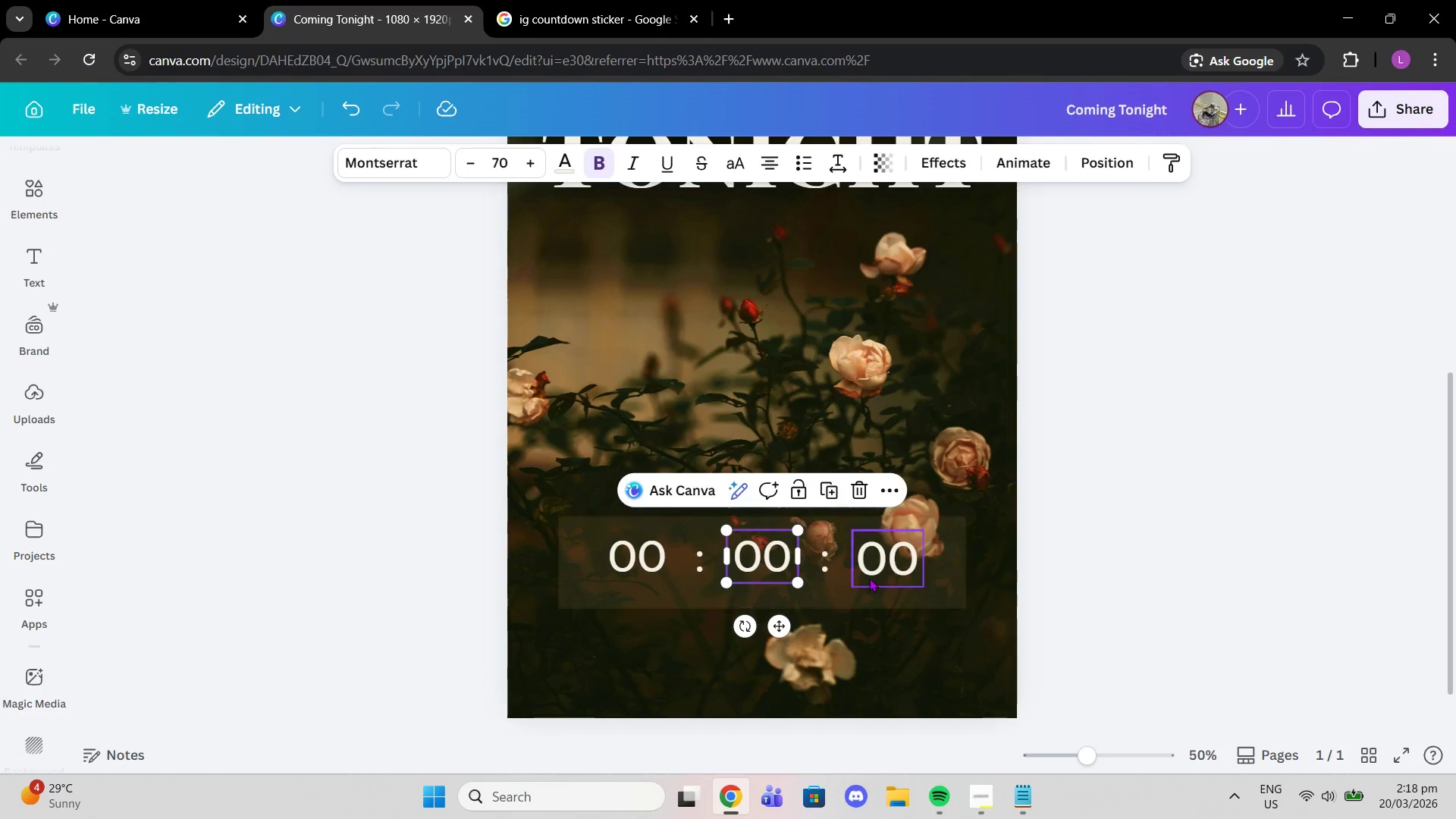 
left_click([870, 573])
 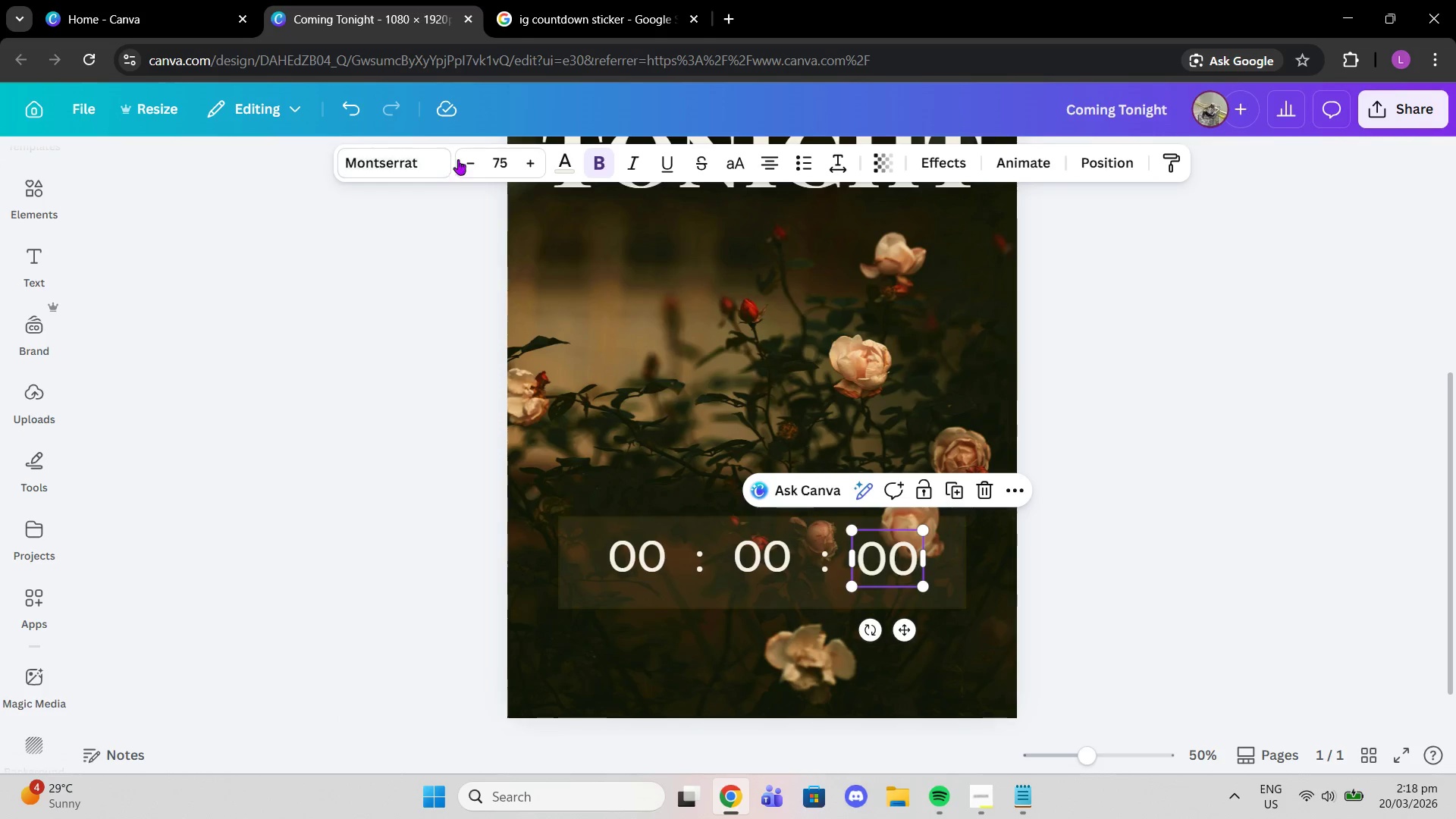 
double_click([472, 160])
 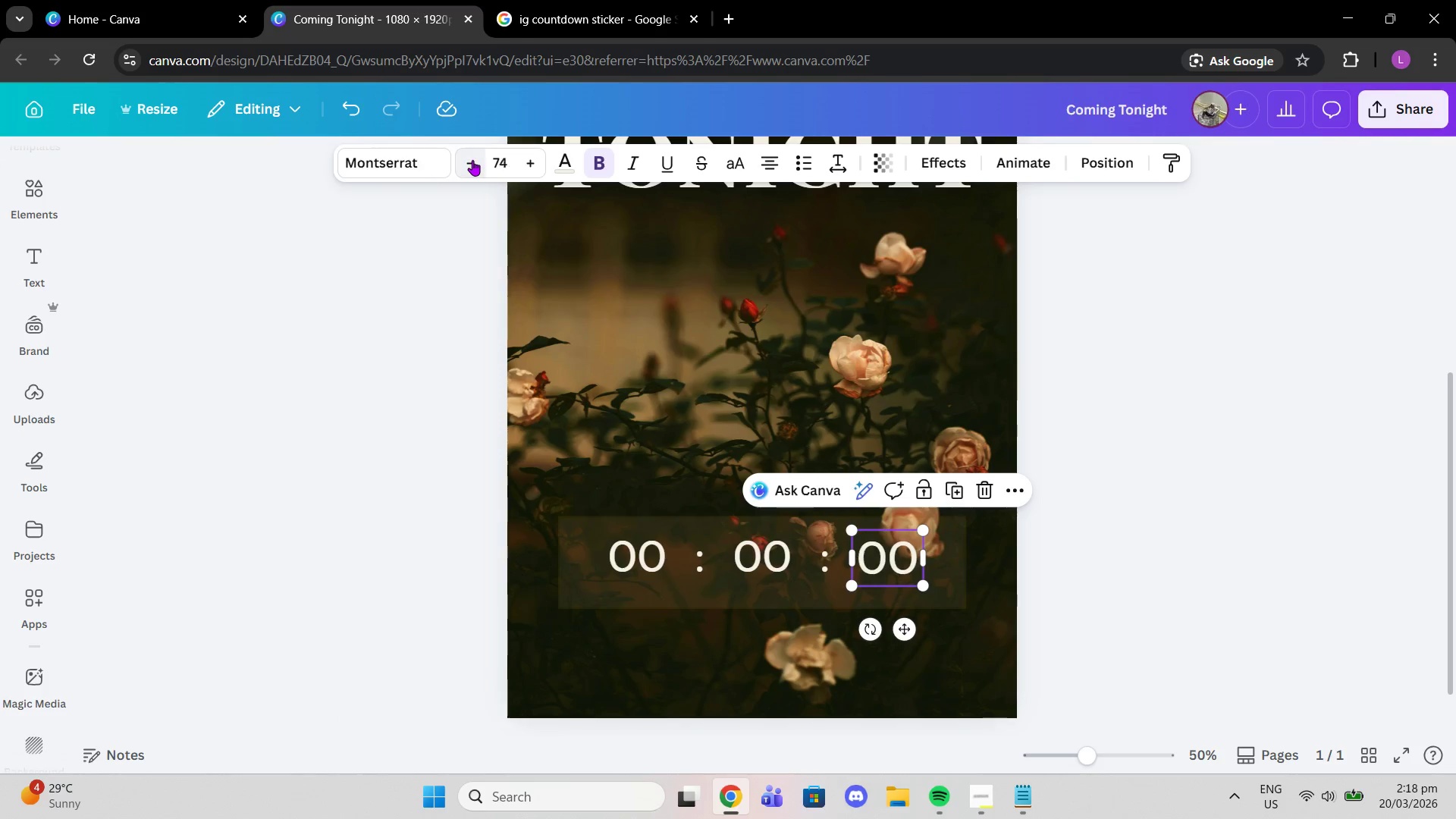 
triple_click([472, 160])
 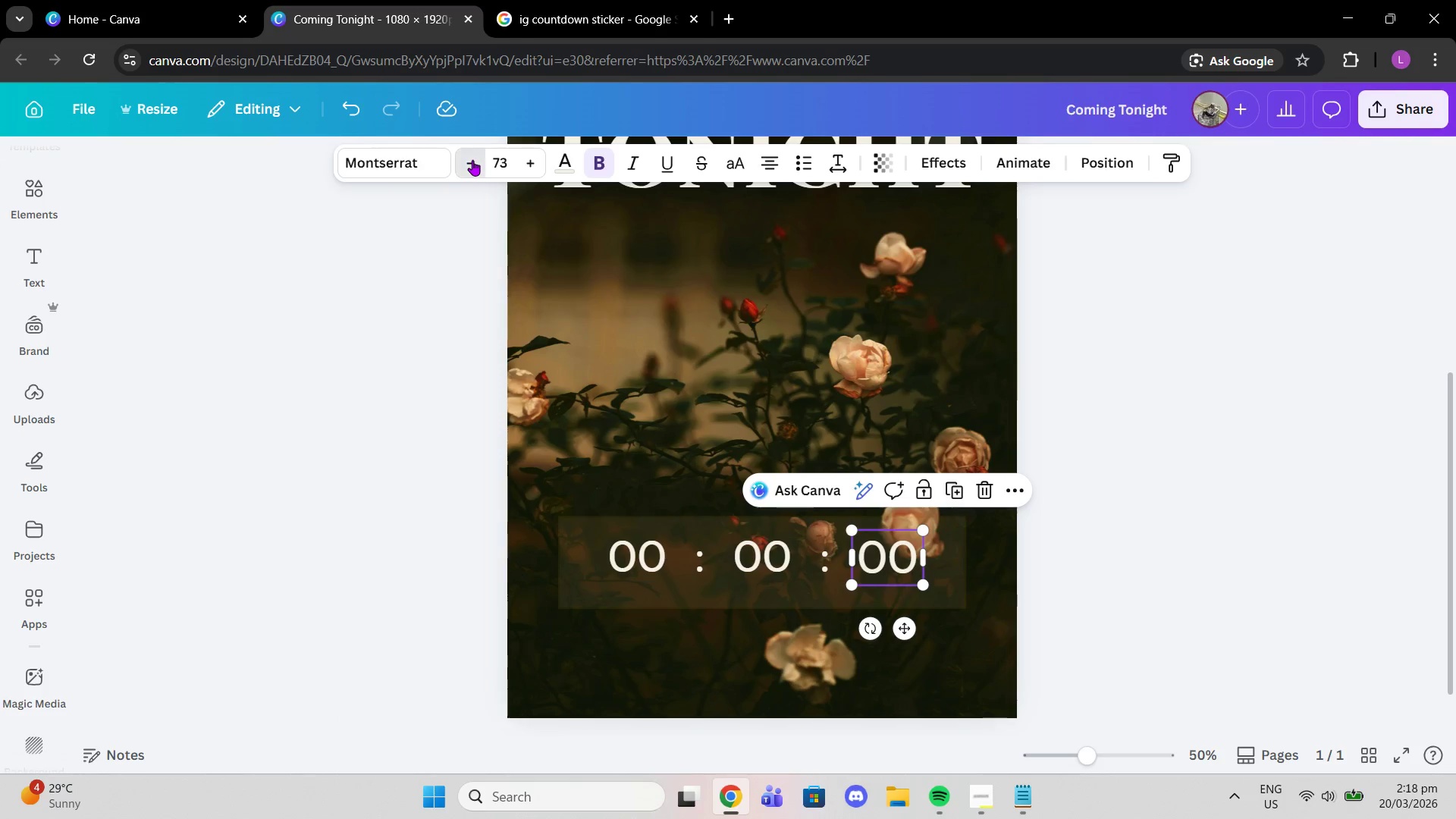 
triple_click([472, 160])
 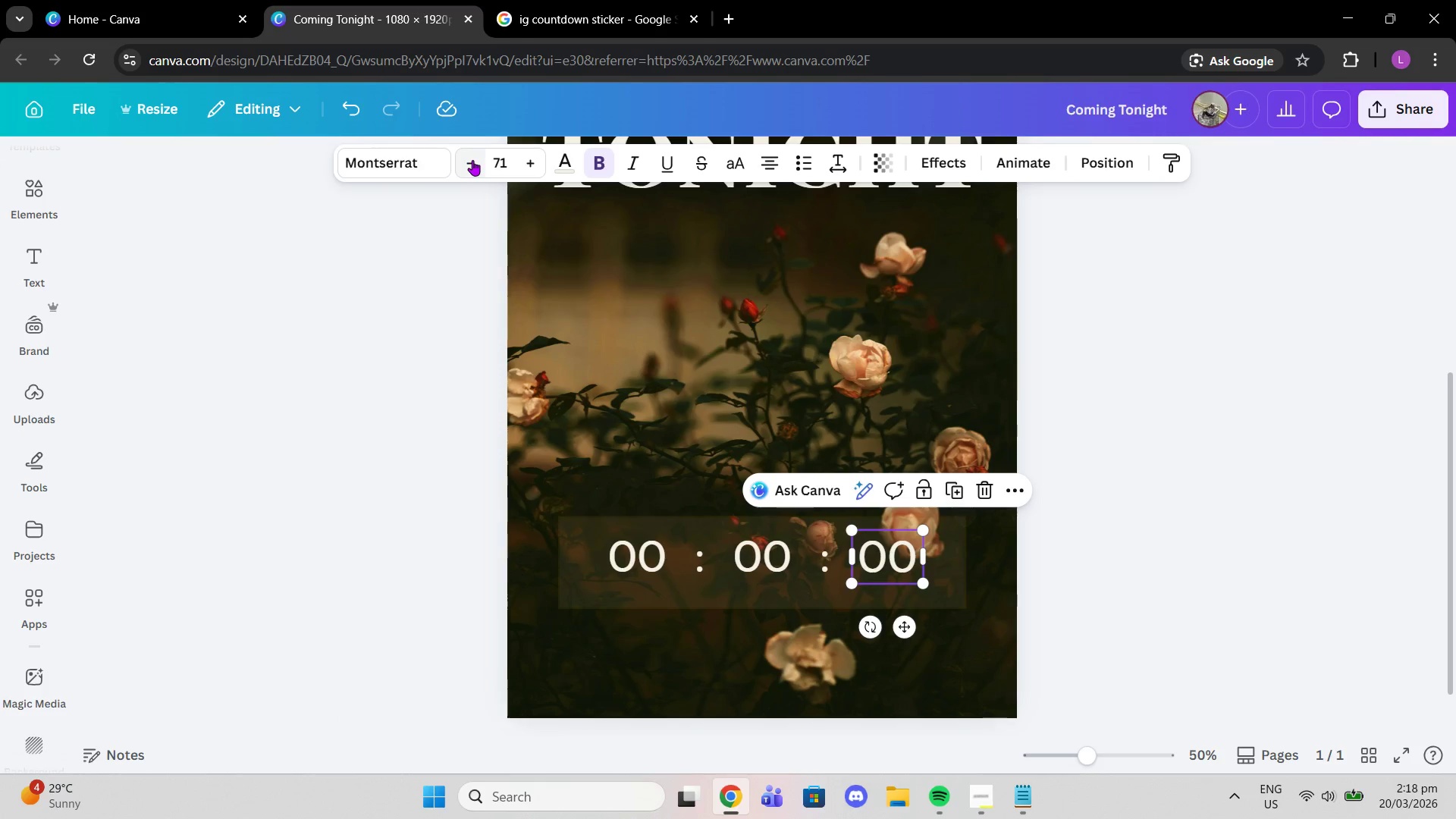 
left_click([472, 160])
 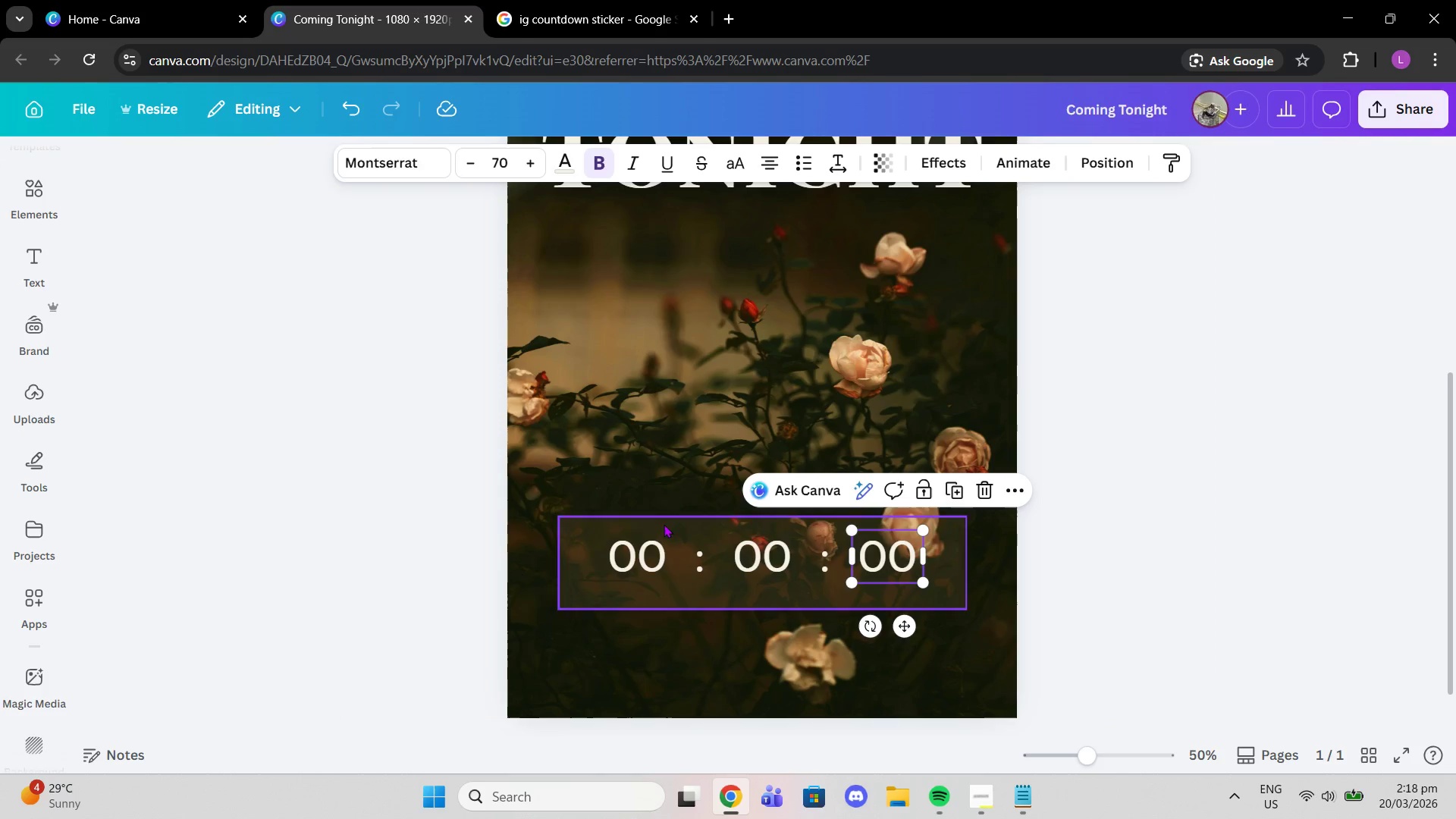 
left_click([649, 551])
 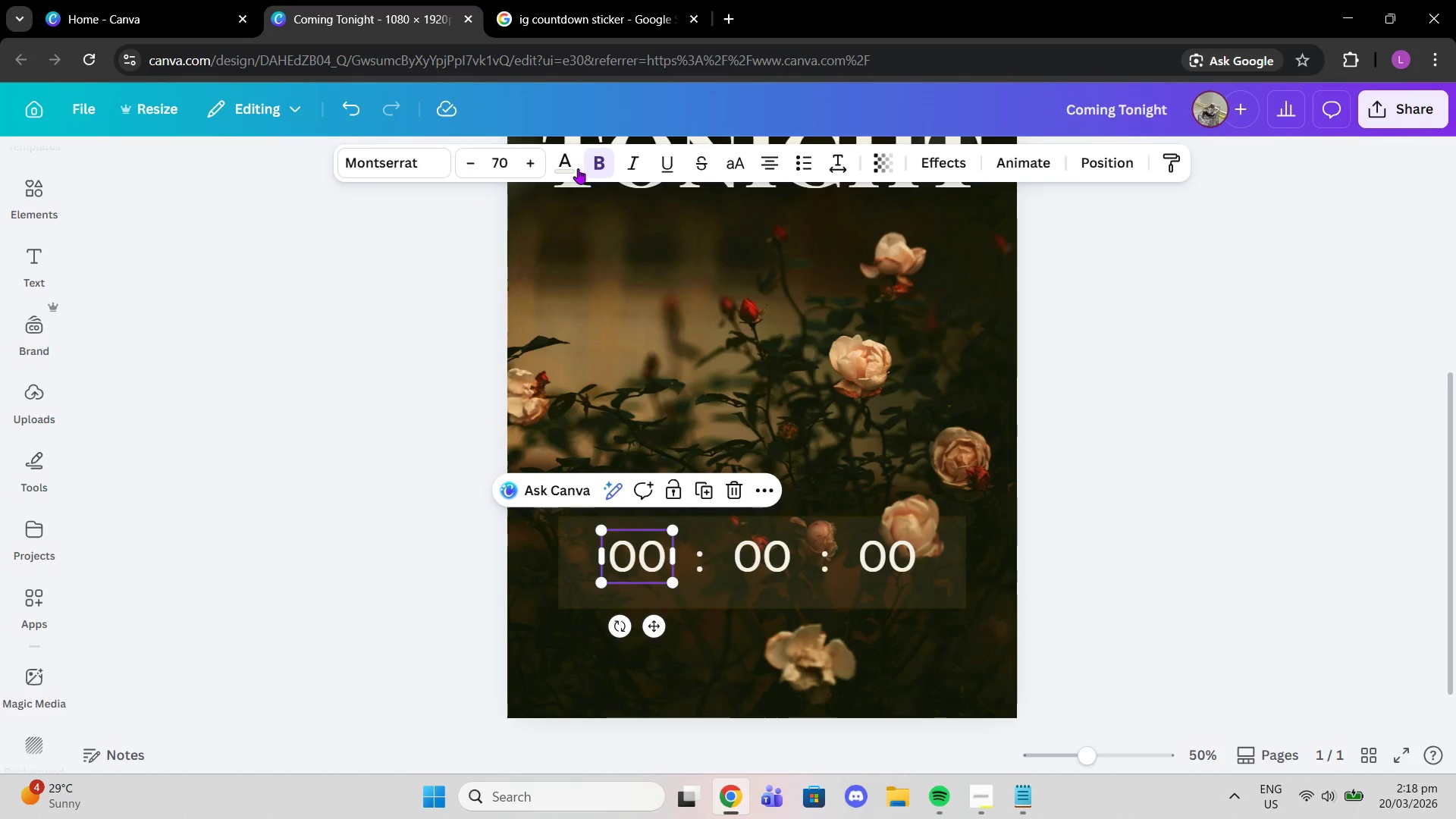 
left_click([571, 169])
 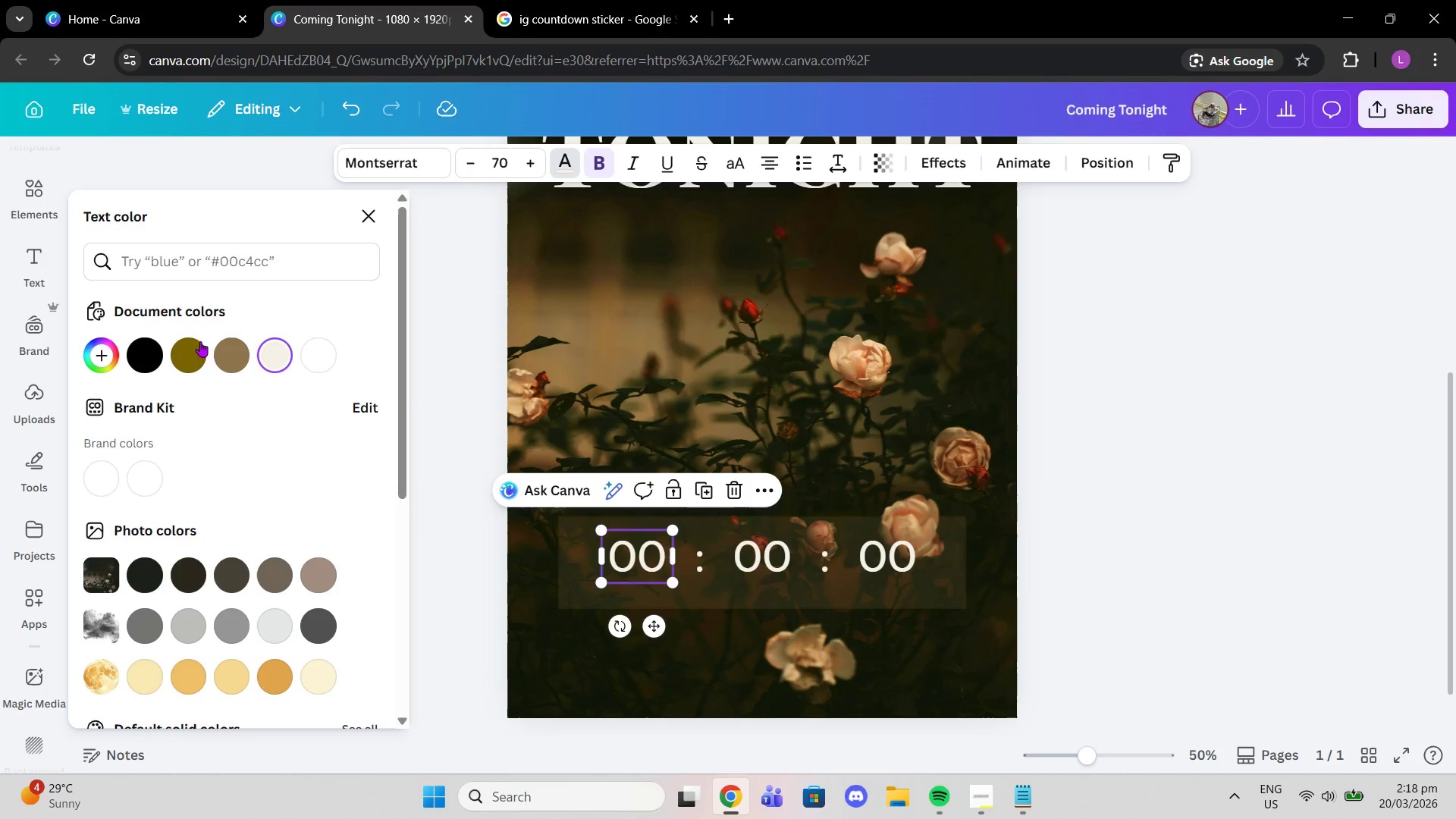 
left_click([270, 361])
 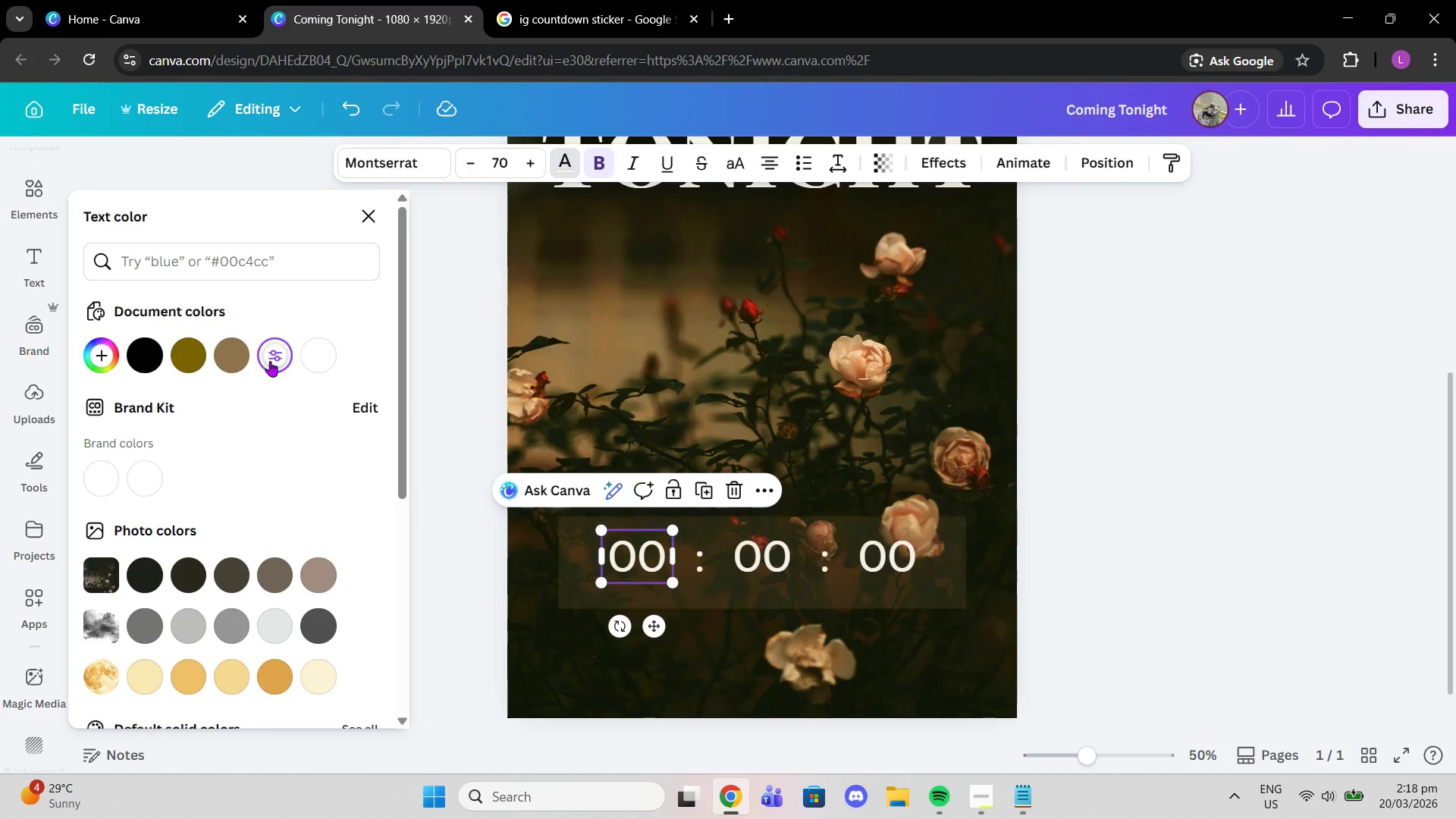 
left_click([270, 361])
 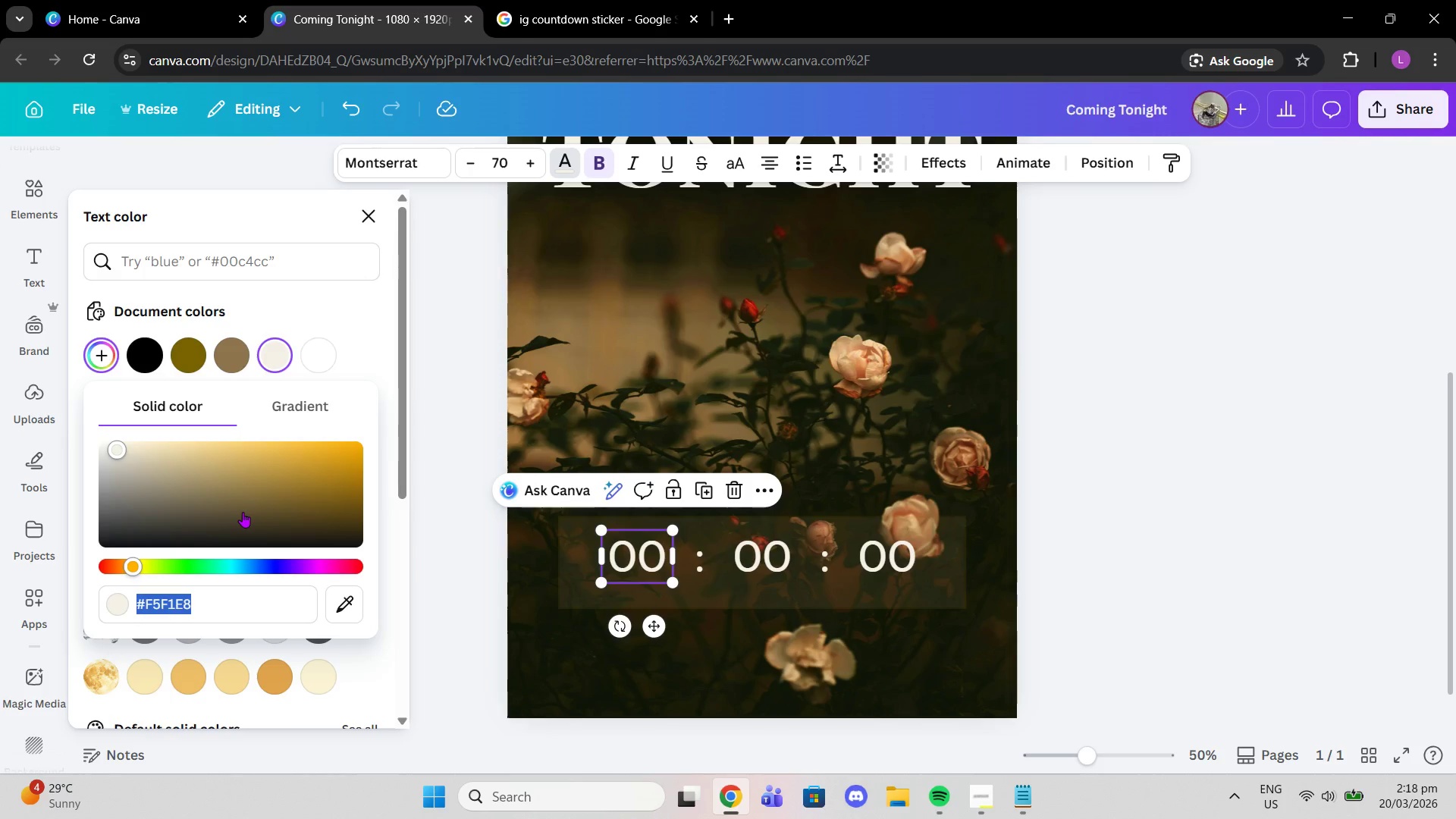 
type(7a5c3)
 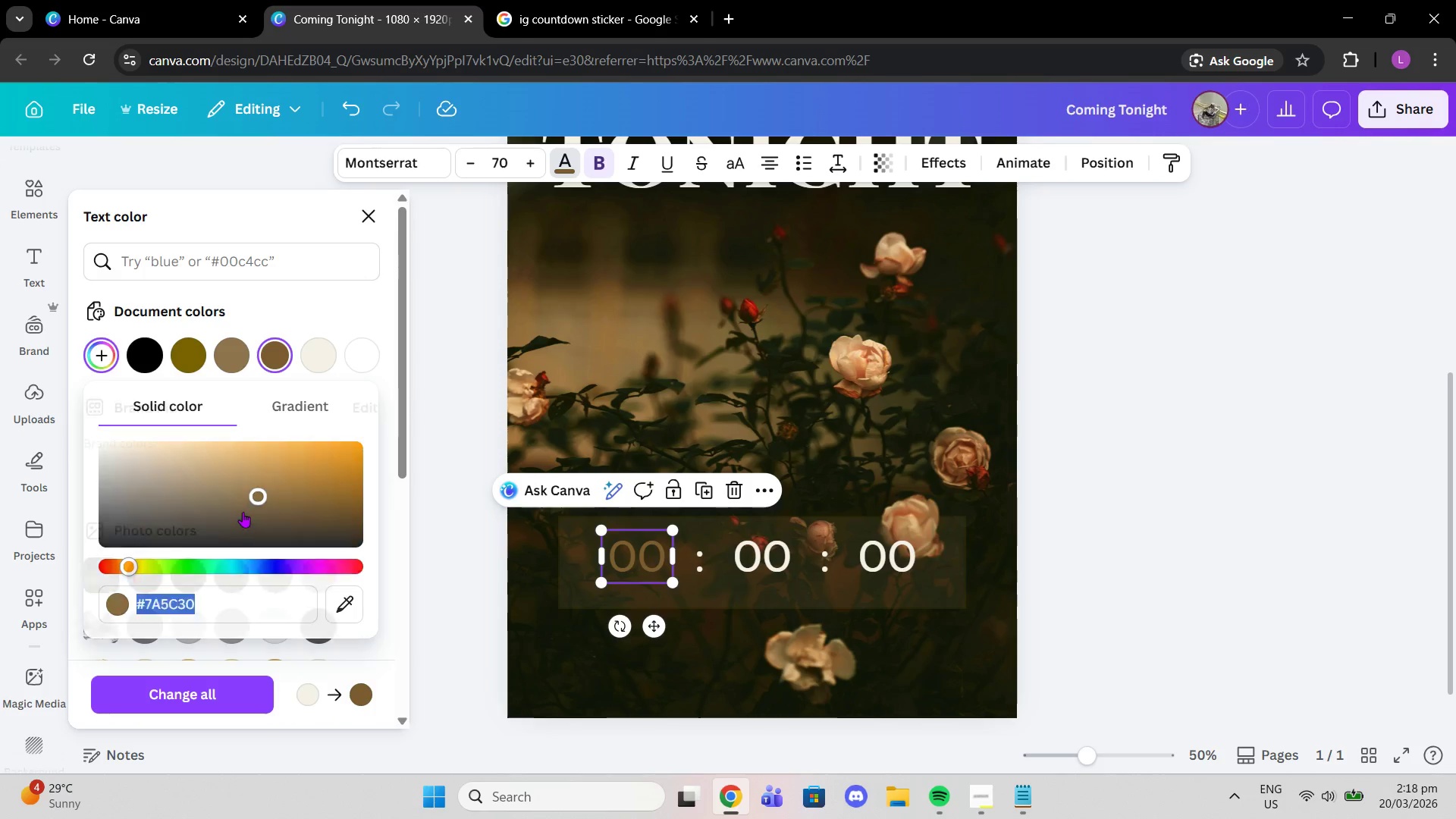 
key(Enter)
 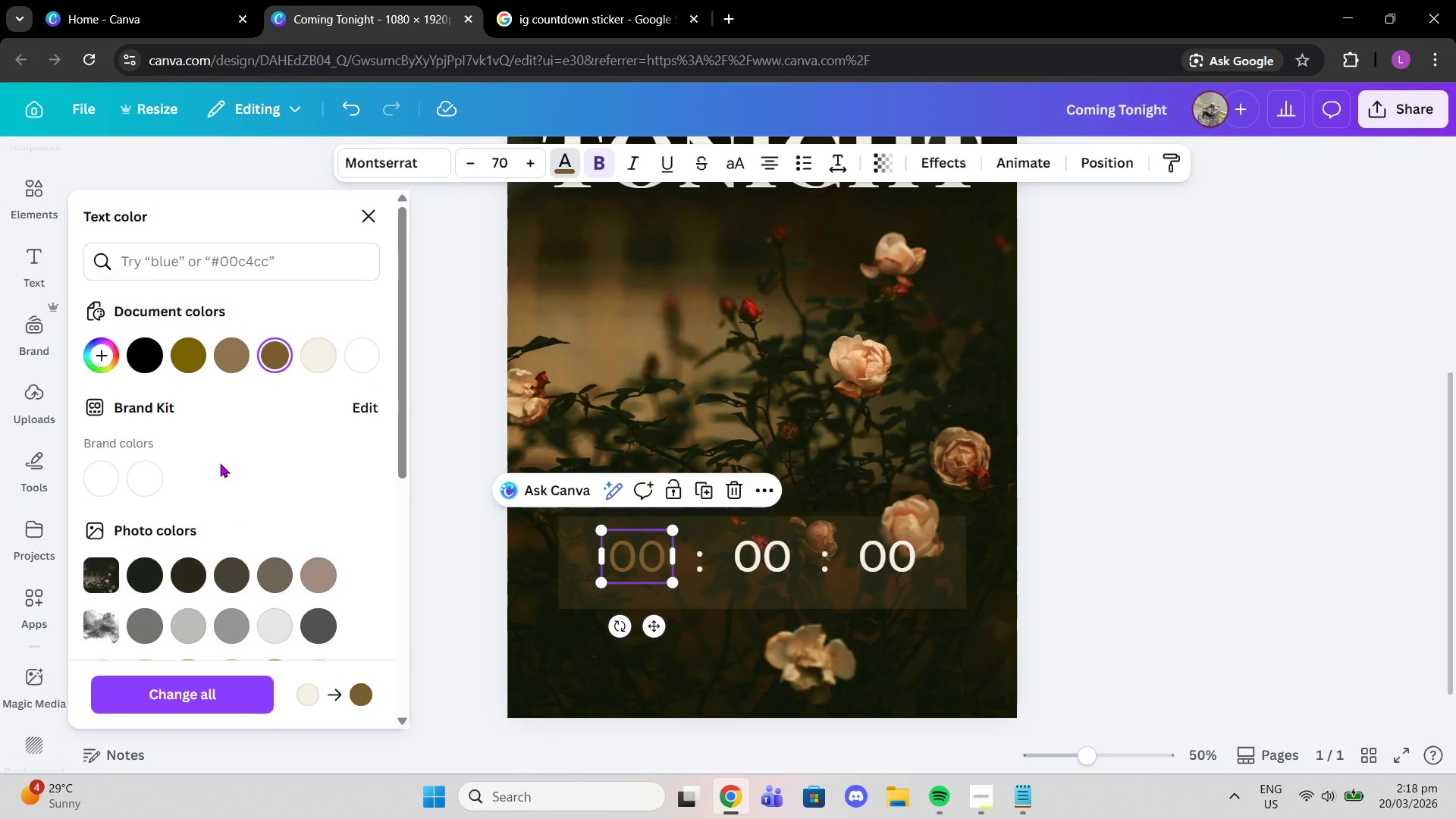 
key(Control+Z)
 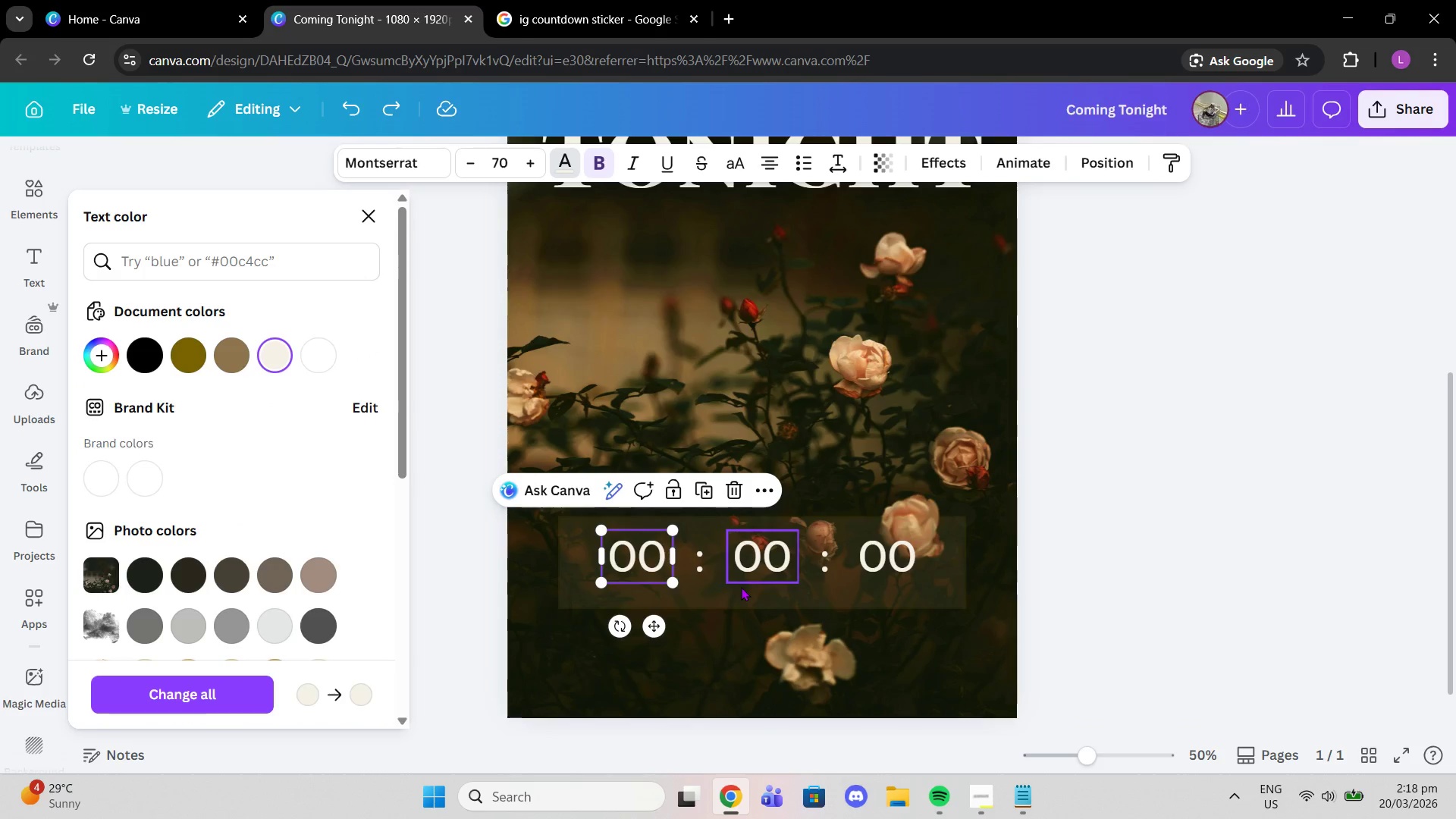 
left_click([717, 588])
 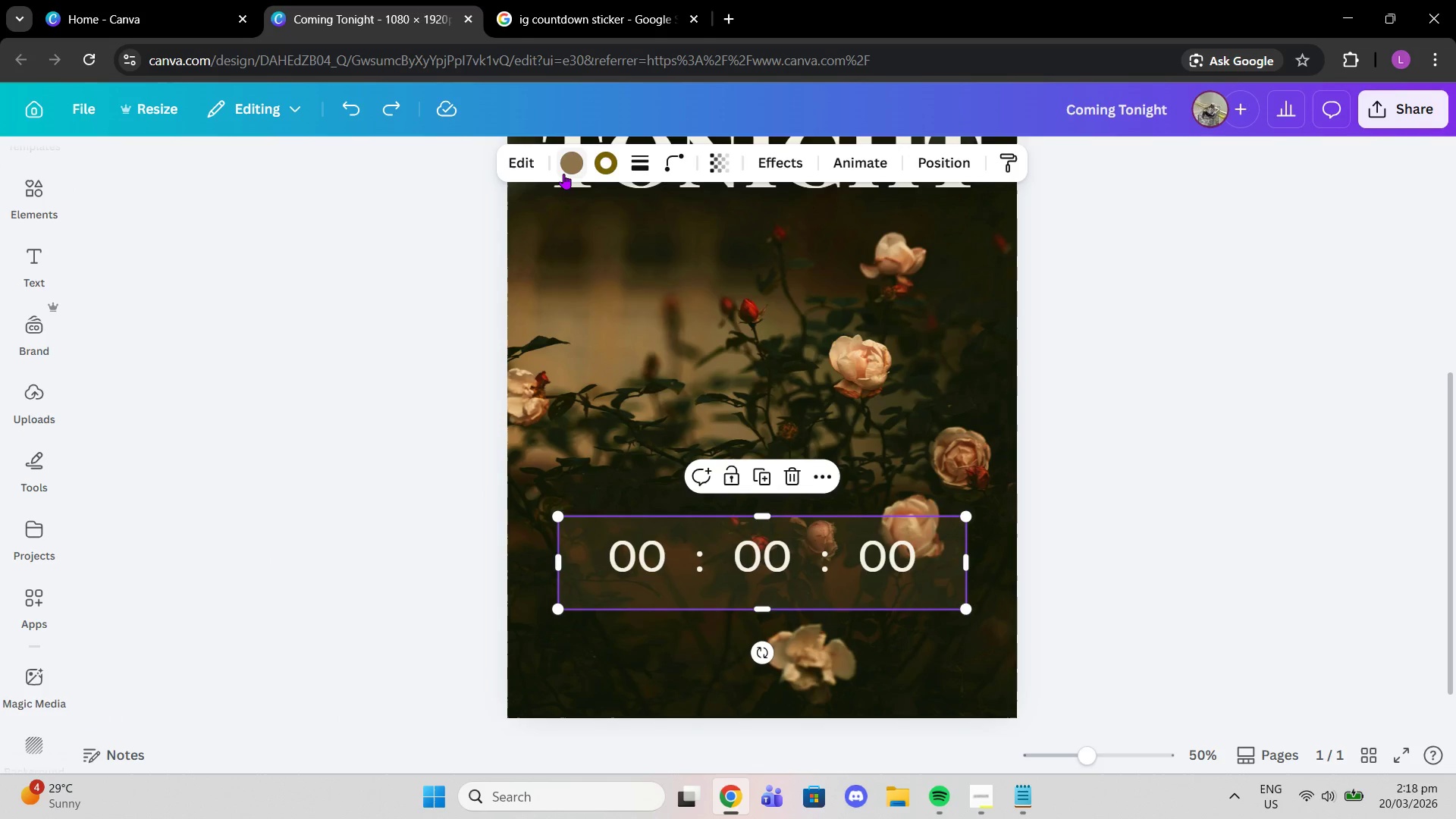 
left_click([563, 174])
 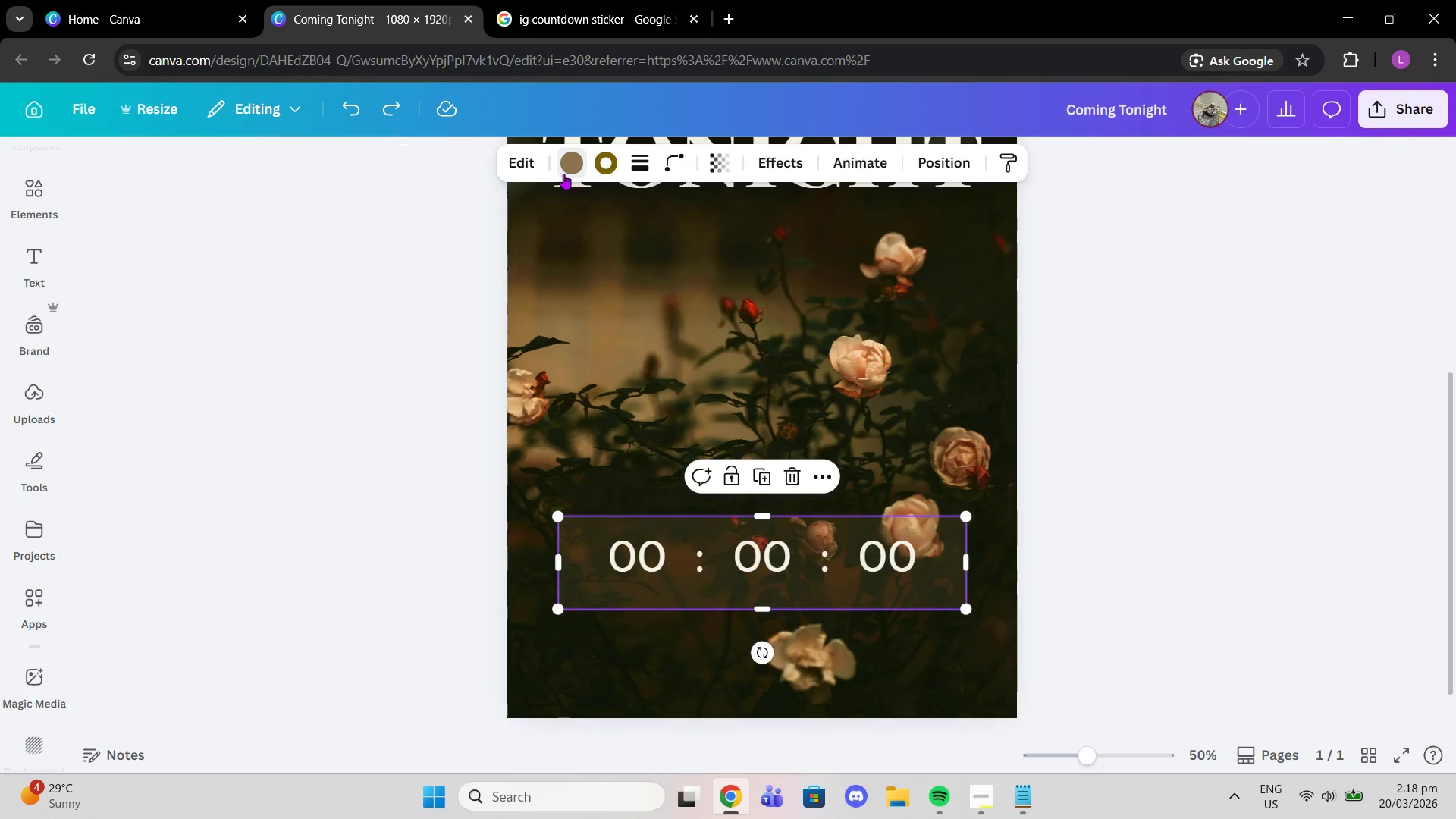 
double_click([563, 174])
 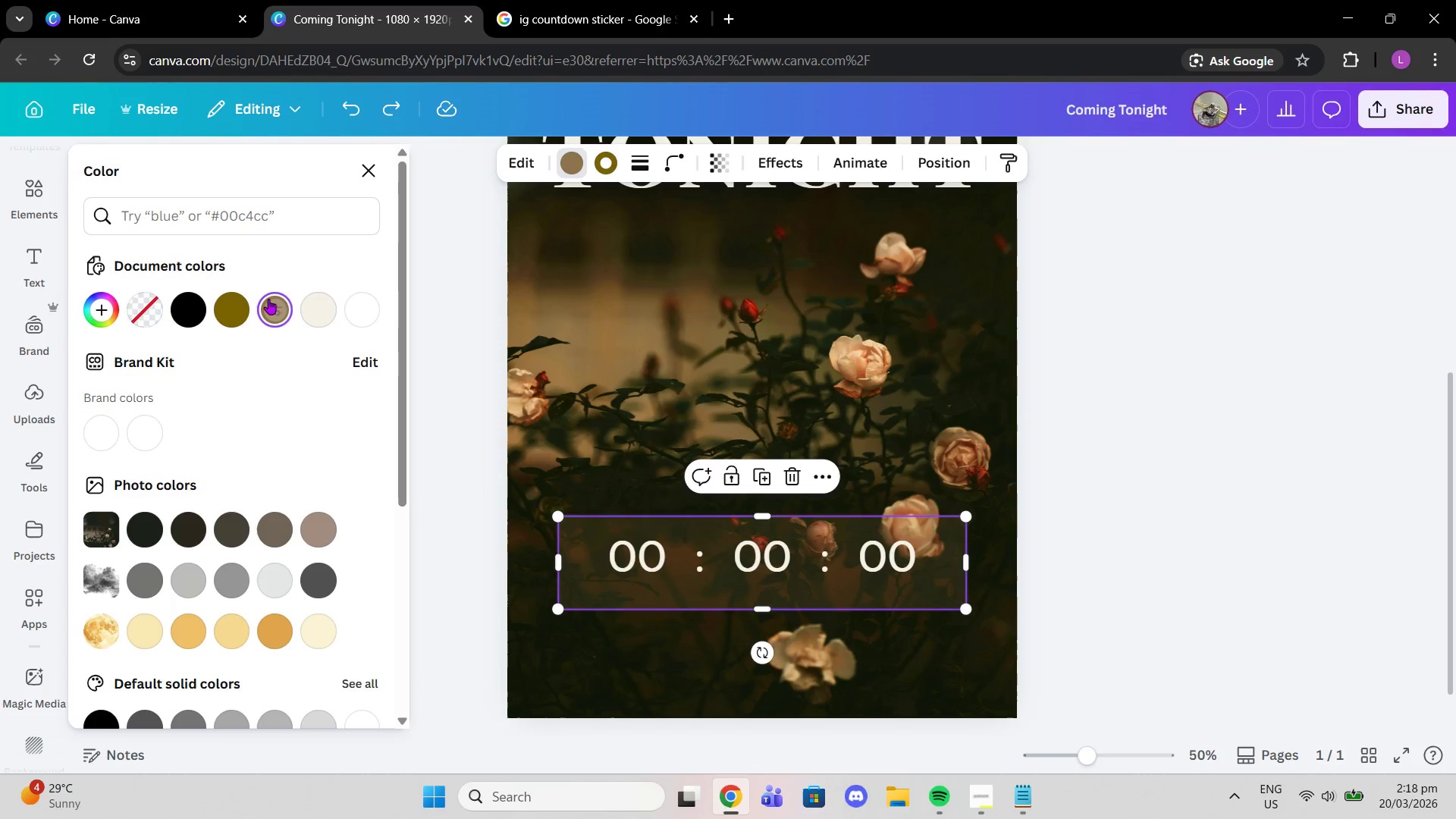 
left_click([268, 299])
 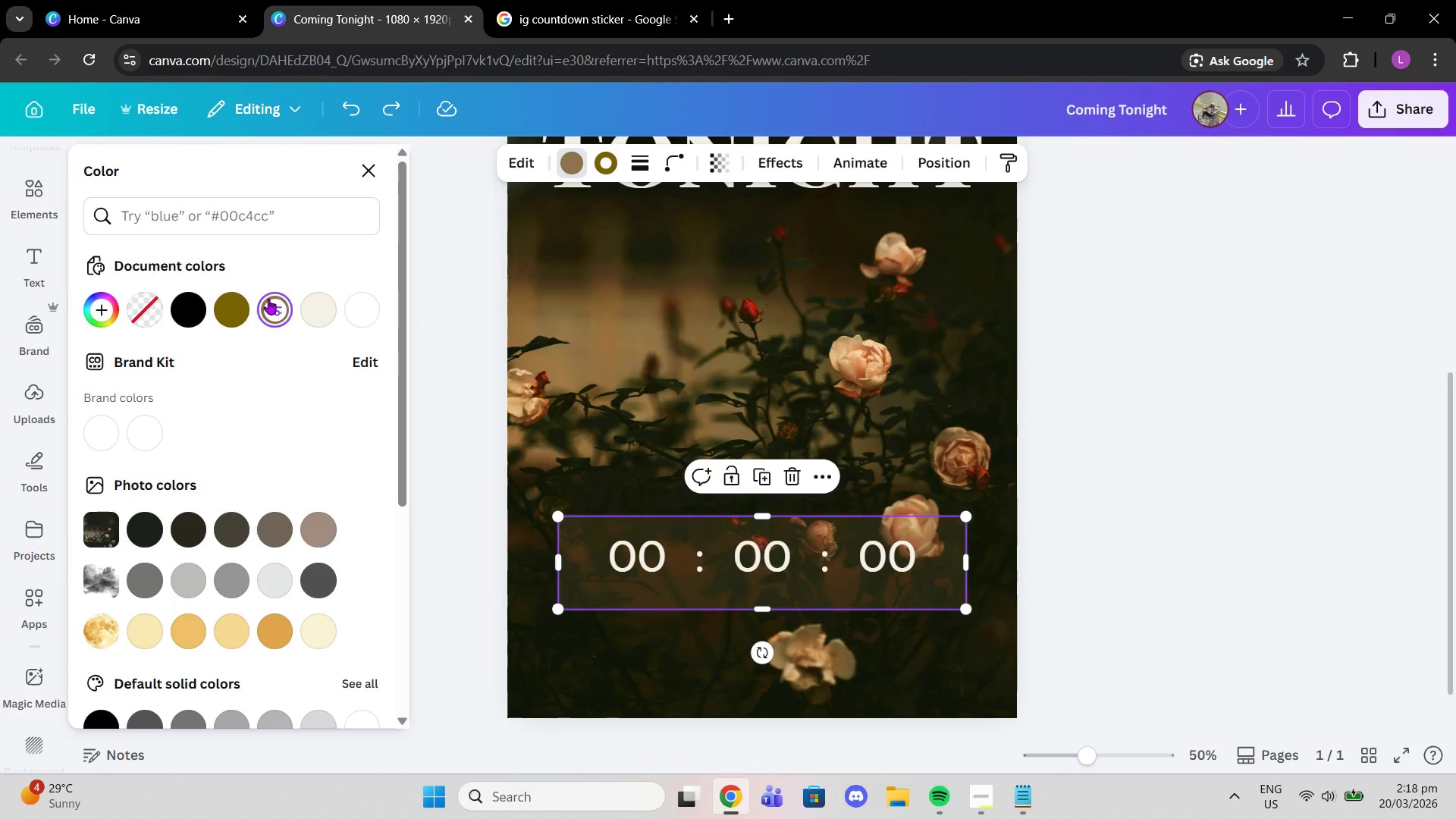 
left_click([268, 299])
 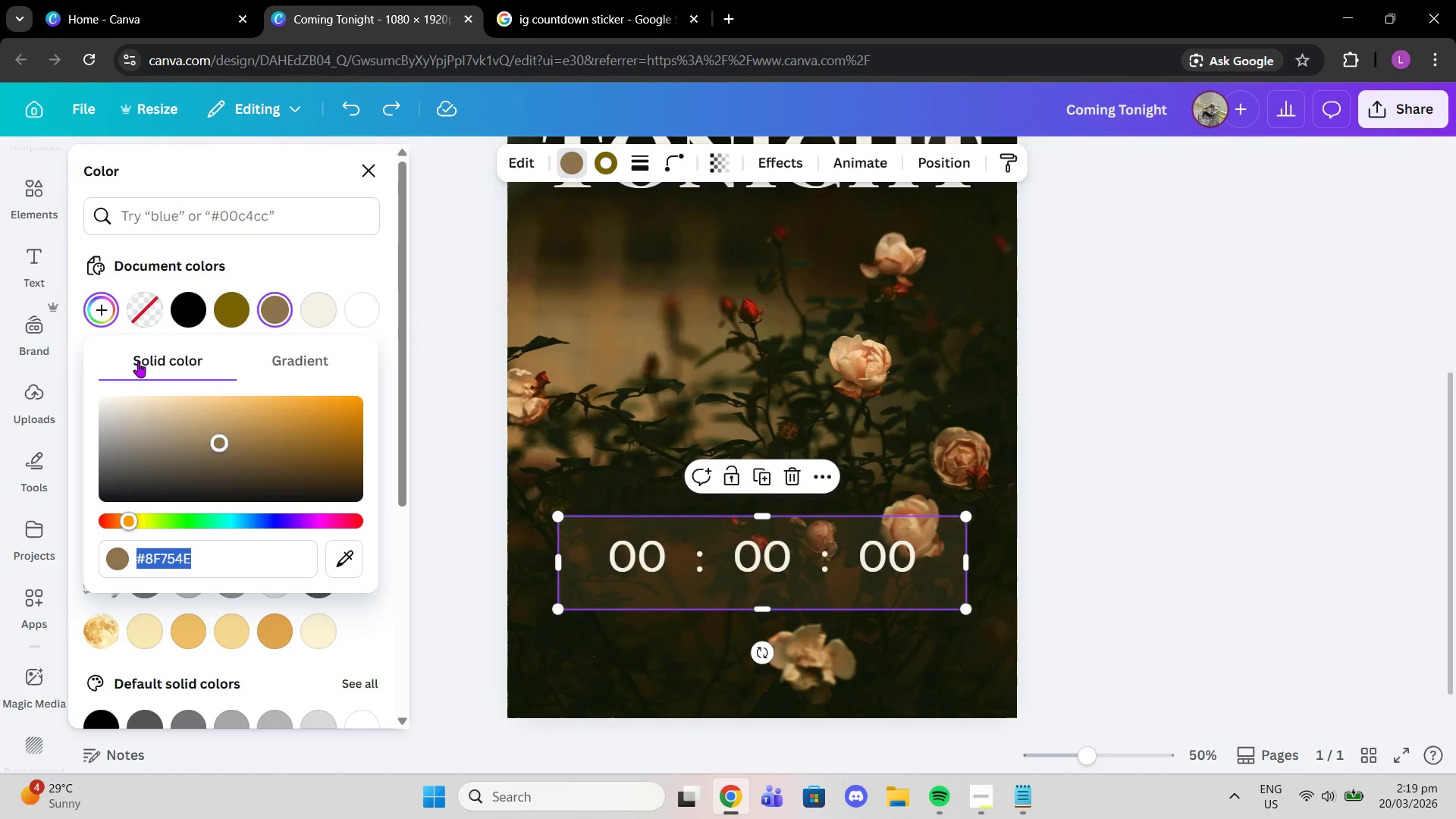 
wait(7.67)
 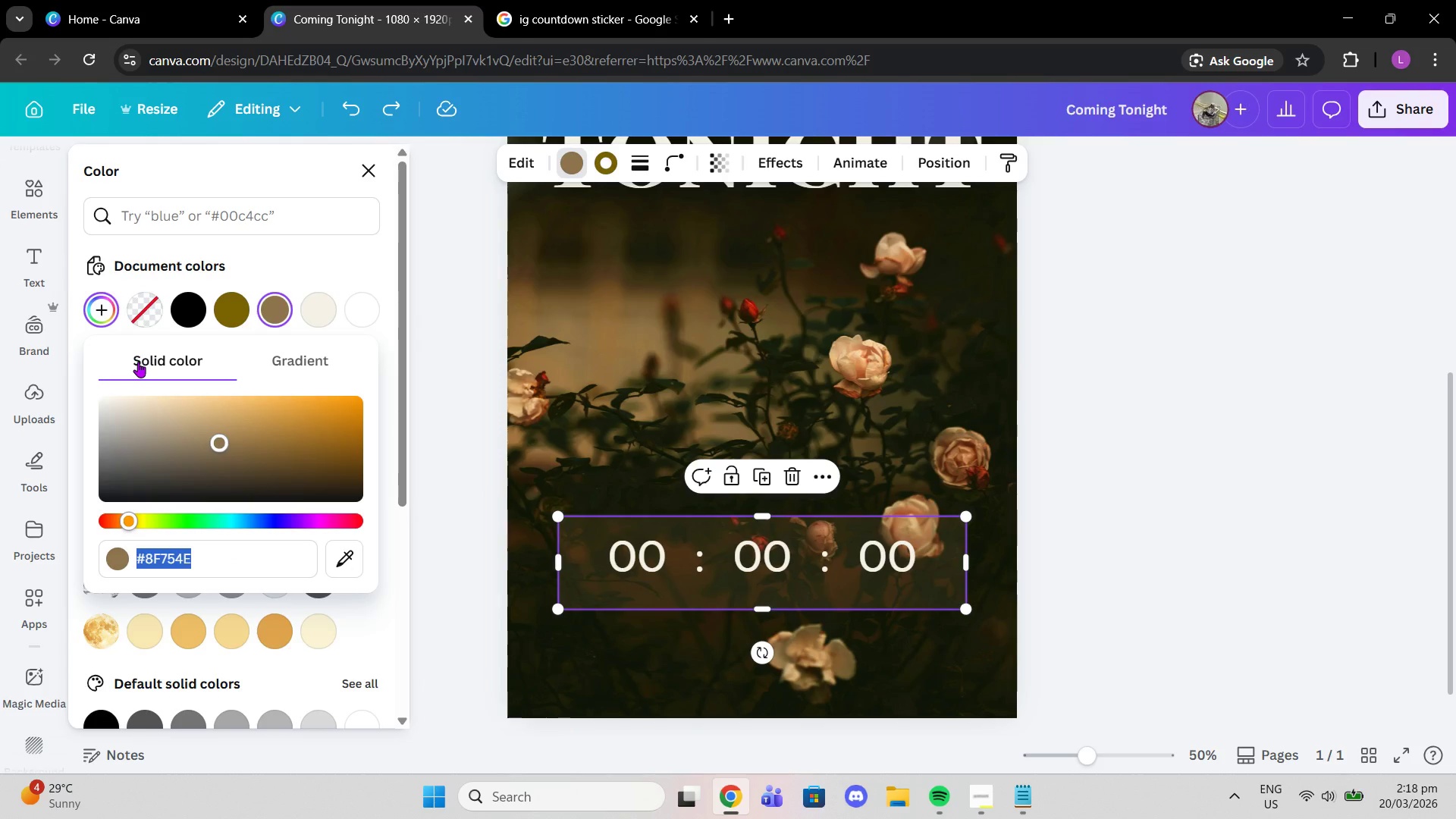 
type(7a5c3e)
 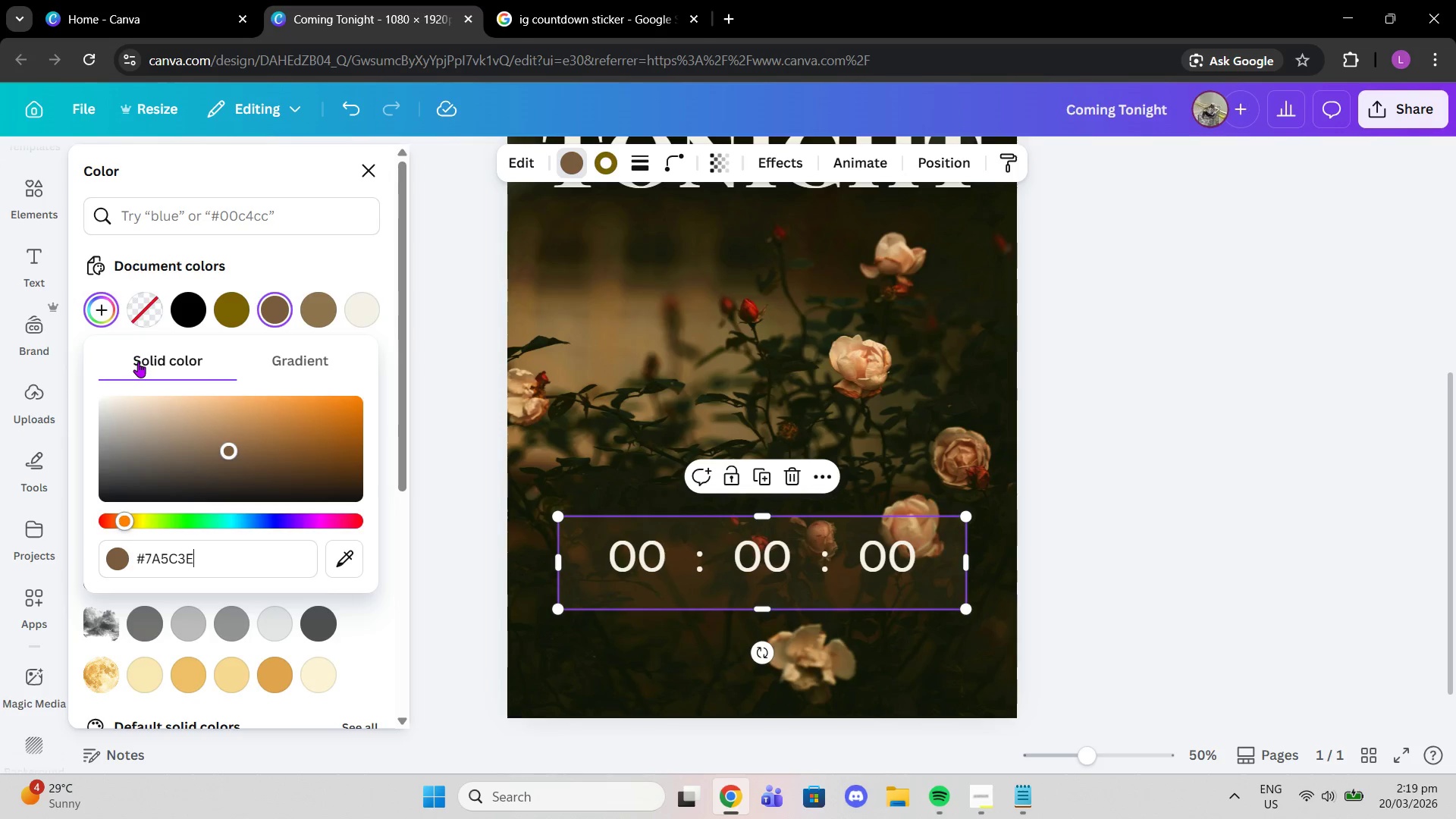 
key(Enter)
 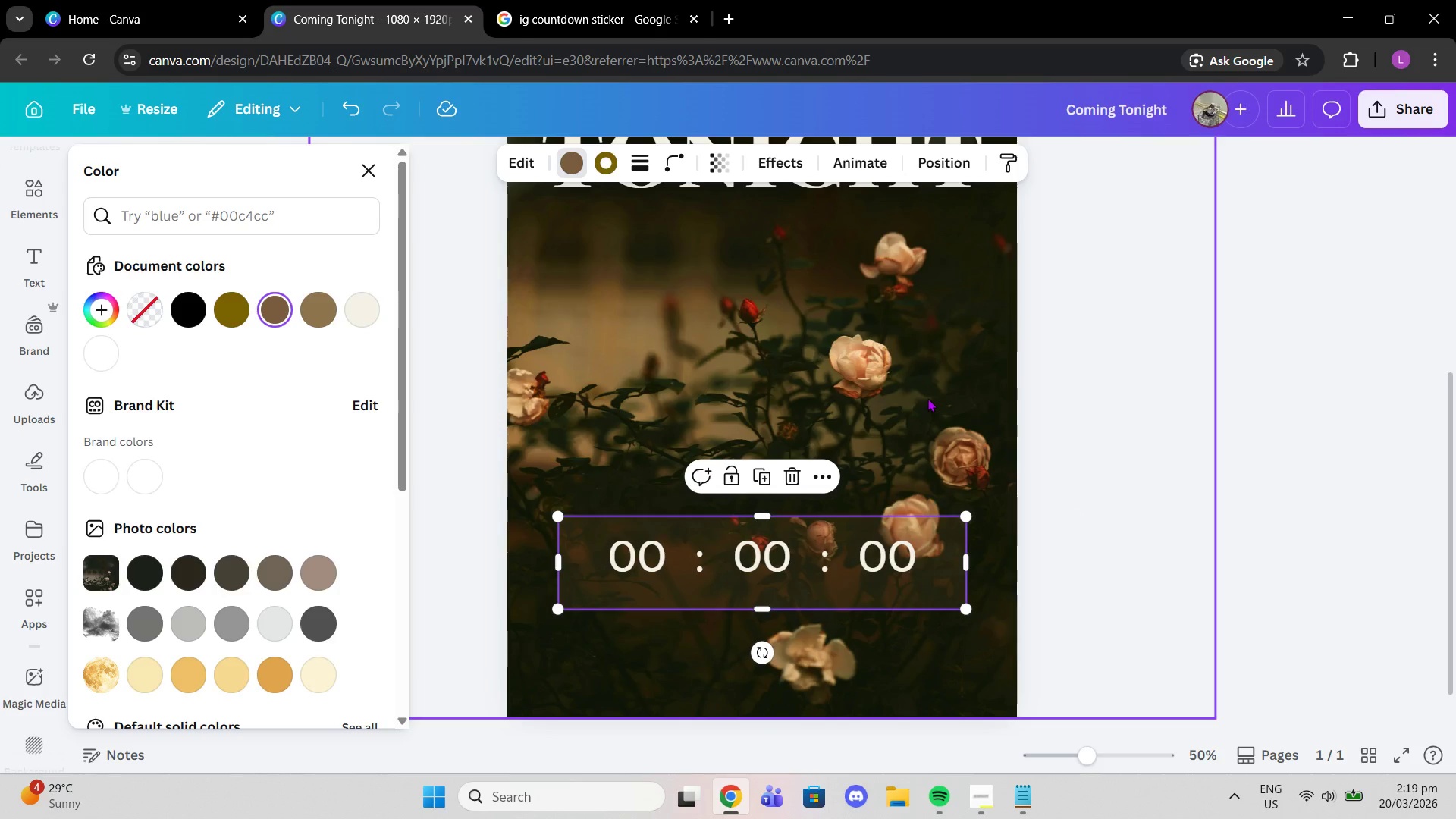 
wait(7.98)
 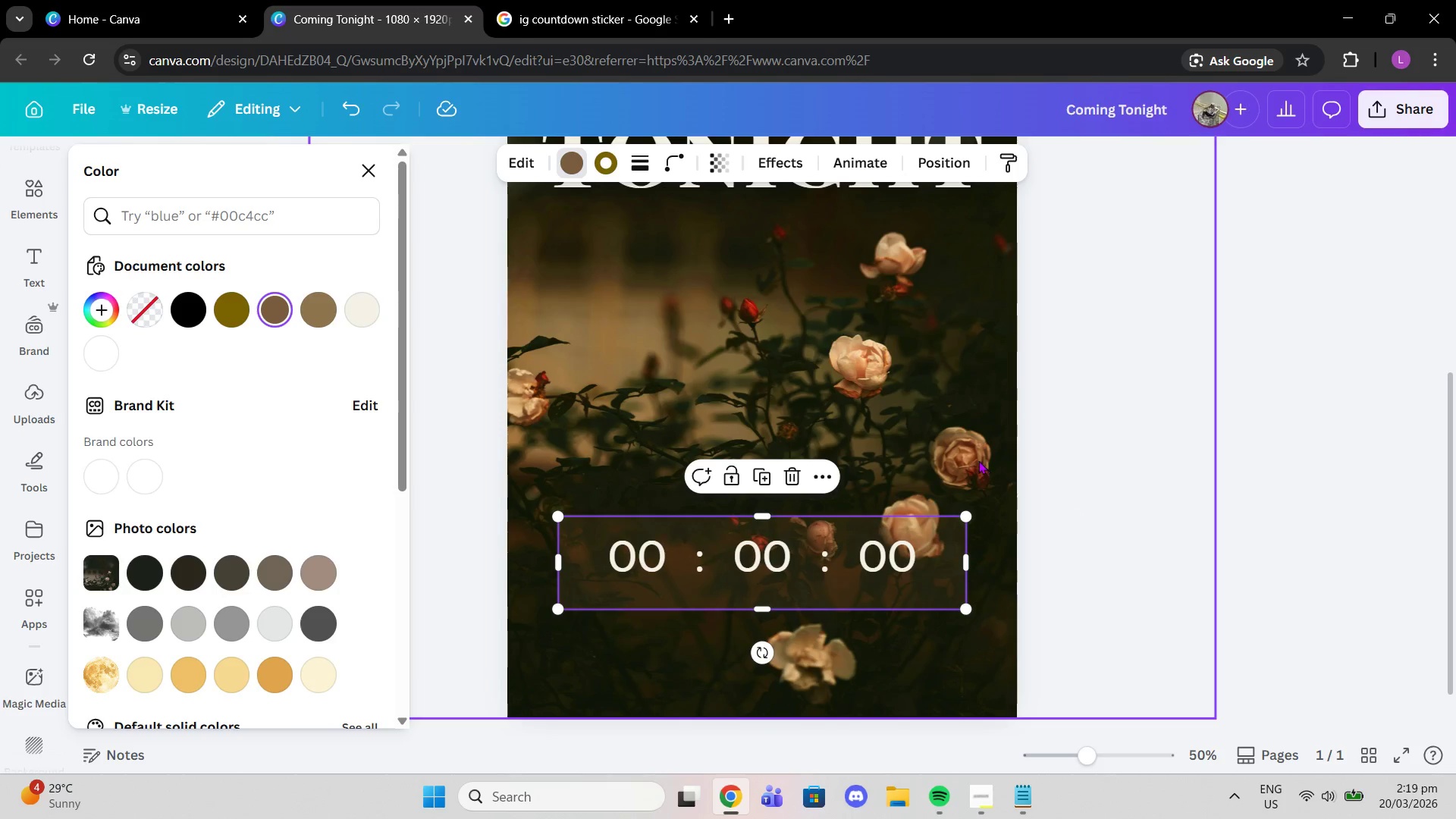 
scroll: coordinate [727, 375], scroll_direction: up, amount: 4.0
 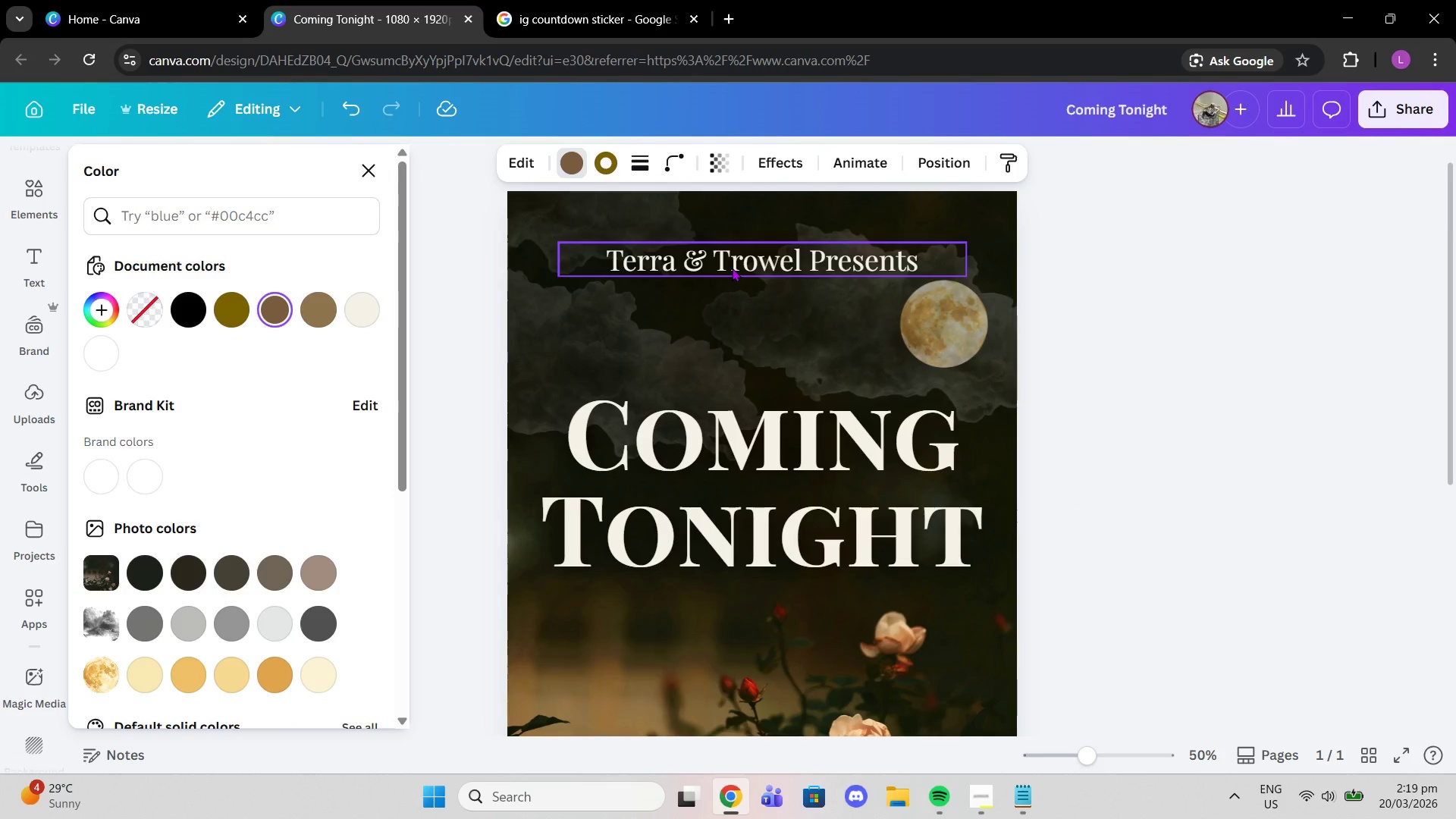 
scroll: coordinate [756, 576], scroll_direction: down, amount: 4.0
 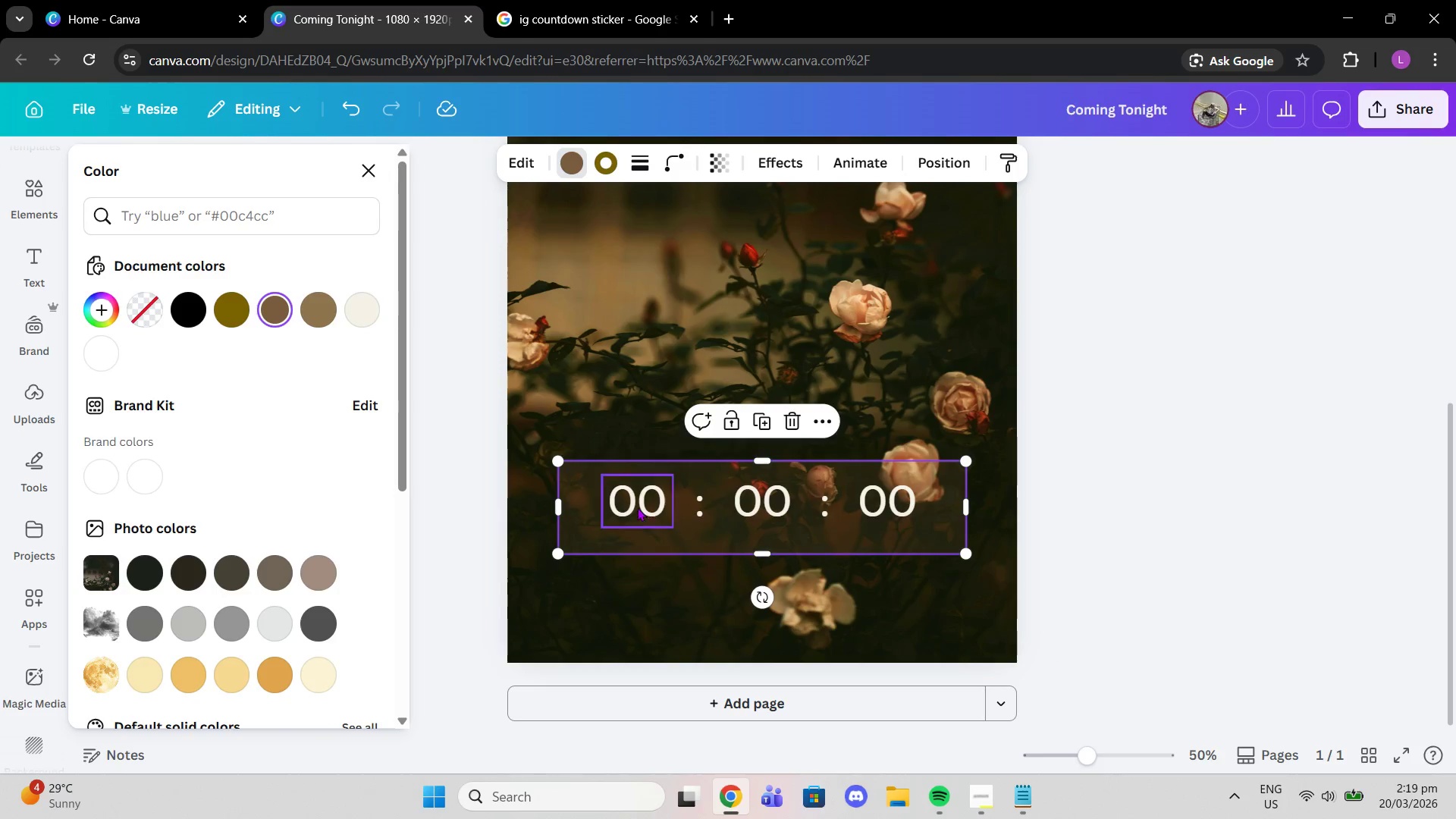 
left_click([634, 505])
 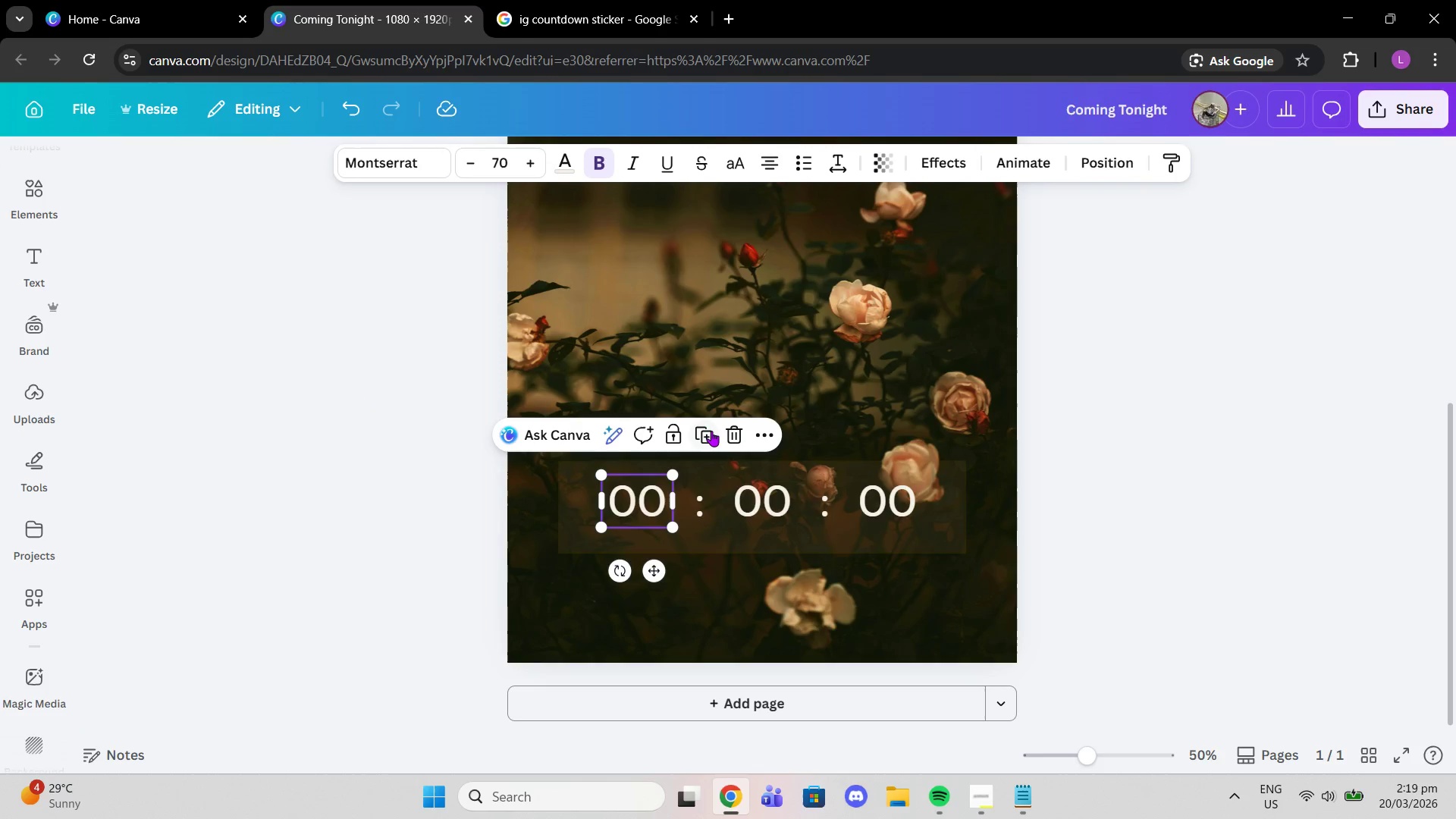 
left_click([711, 431])
 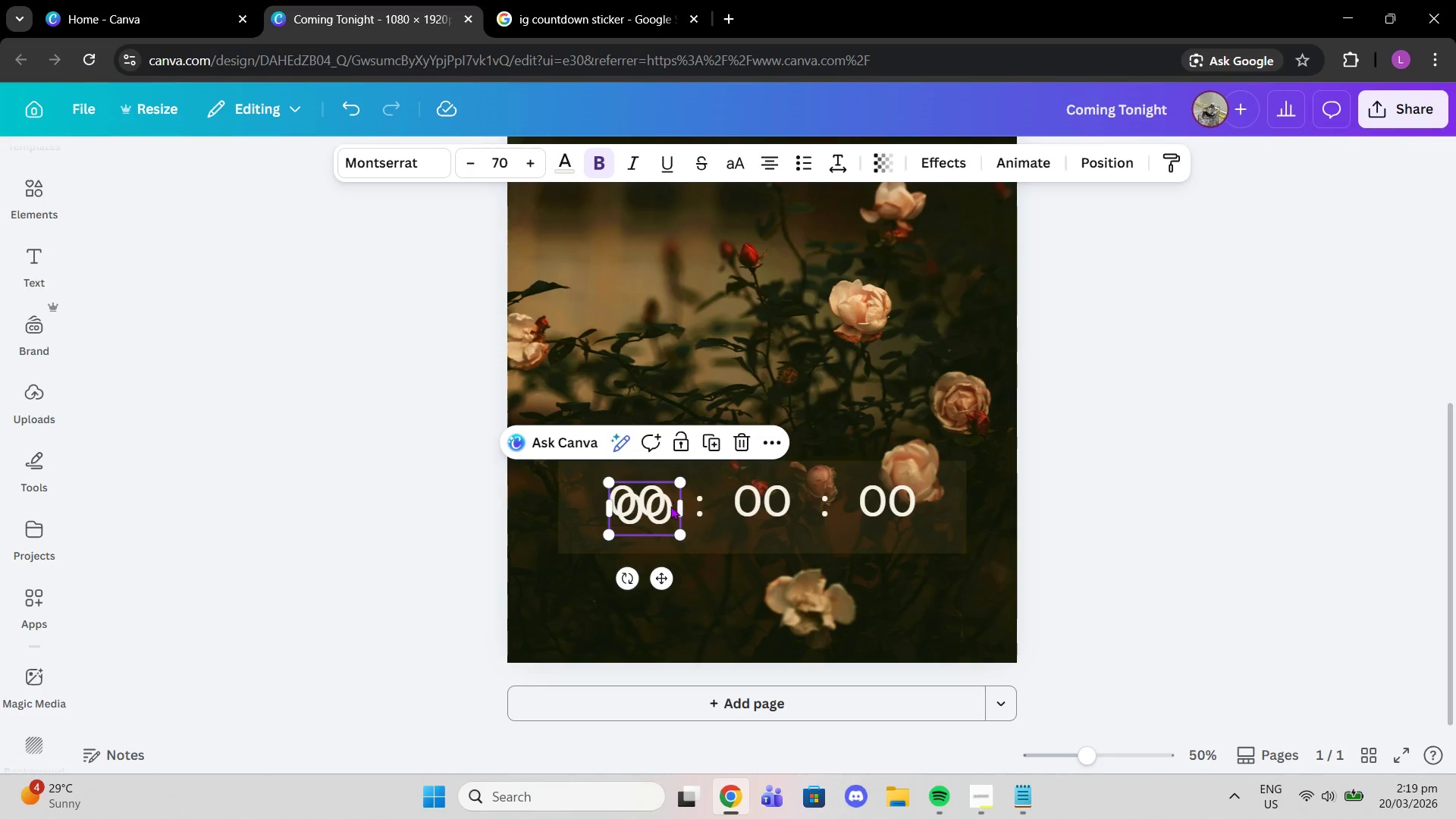 
left_click_drag(start_coordinate=[658, 505], to_coordinate=[647, 529])
 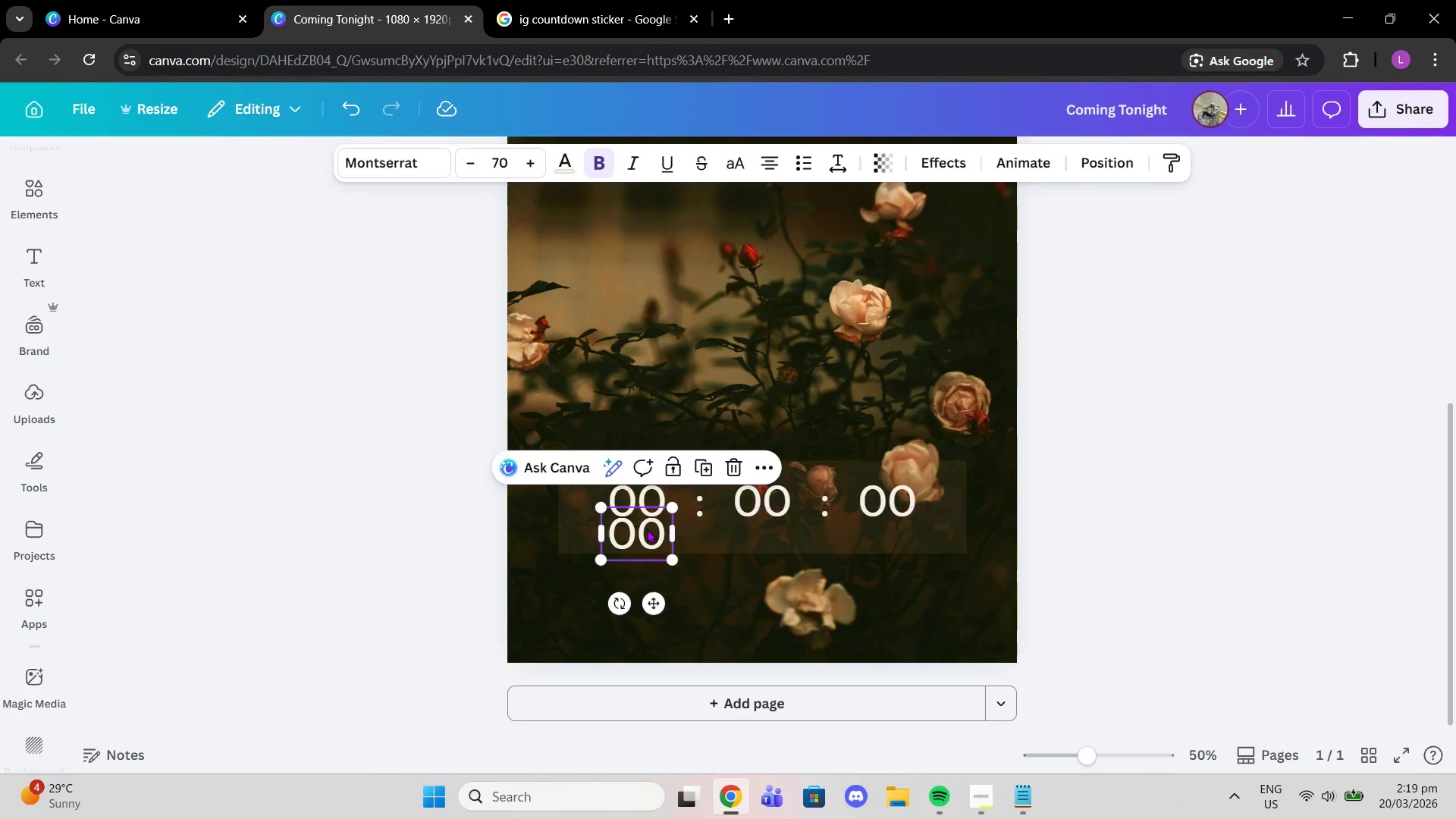 
left_click([647, 529])
 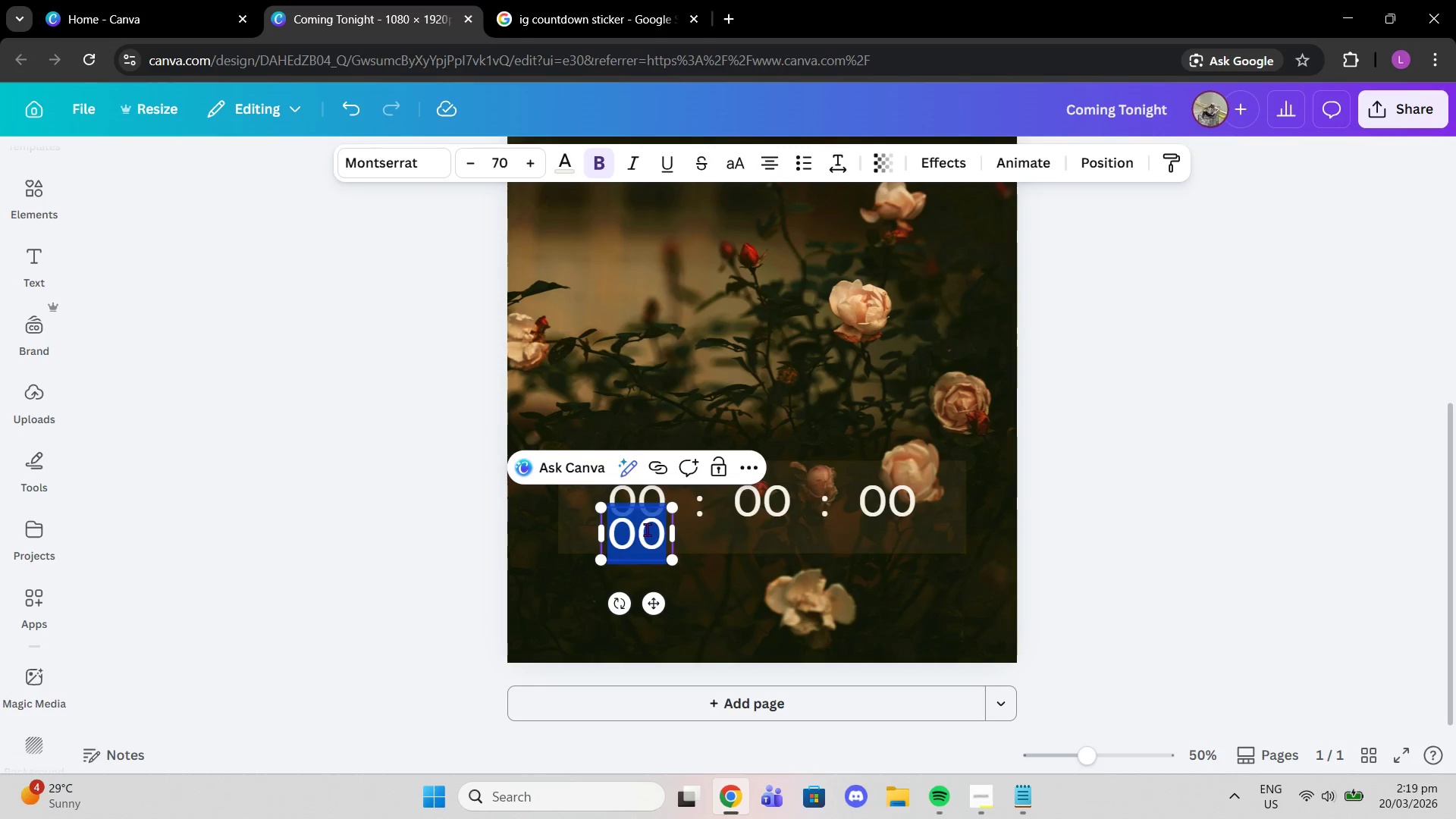 
type(HOURS)
 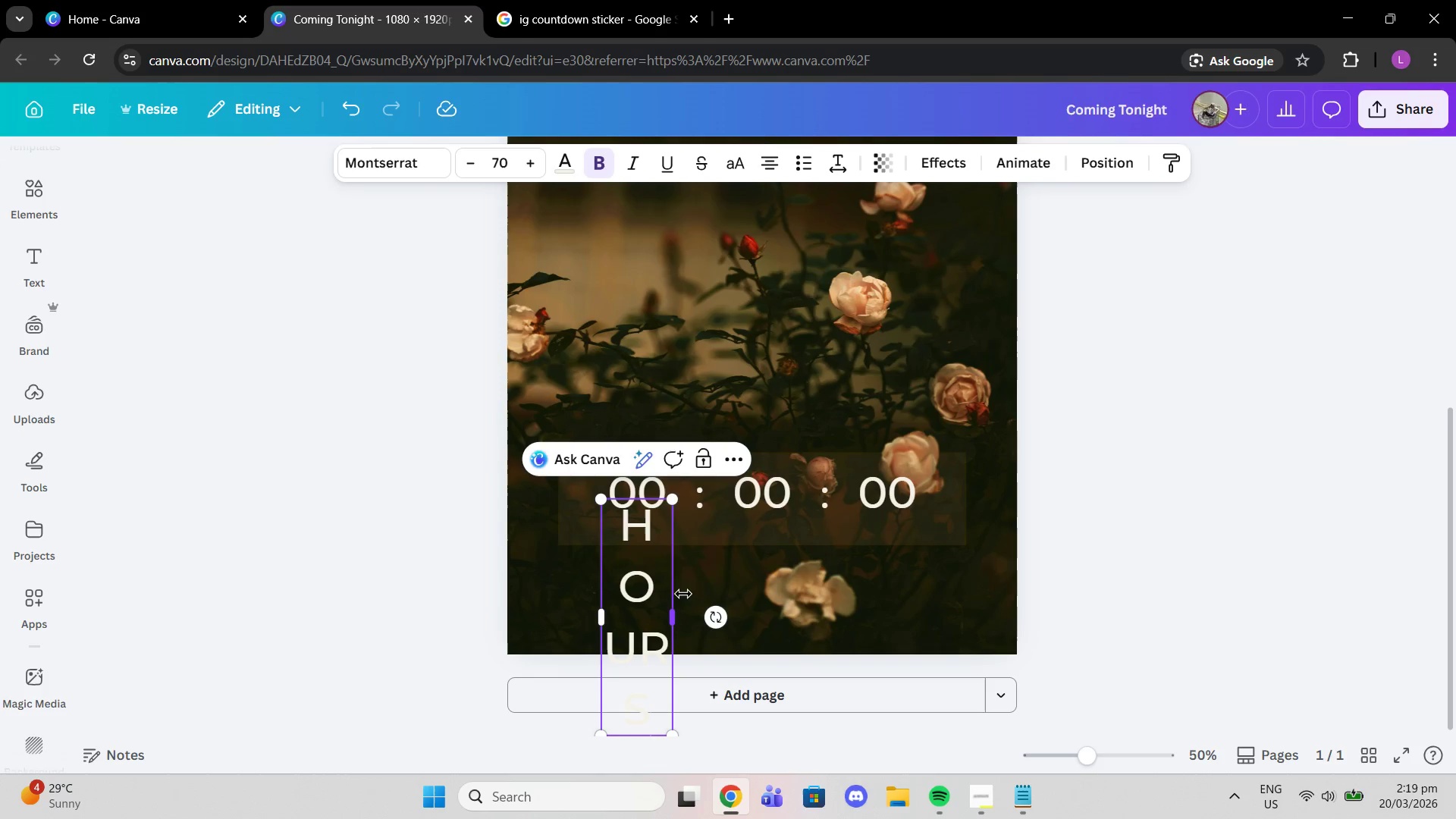 
left_click_drag(start_coordinate=[675, 609], to_coordinate=[776, 607])
 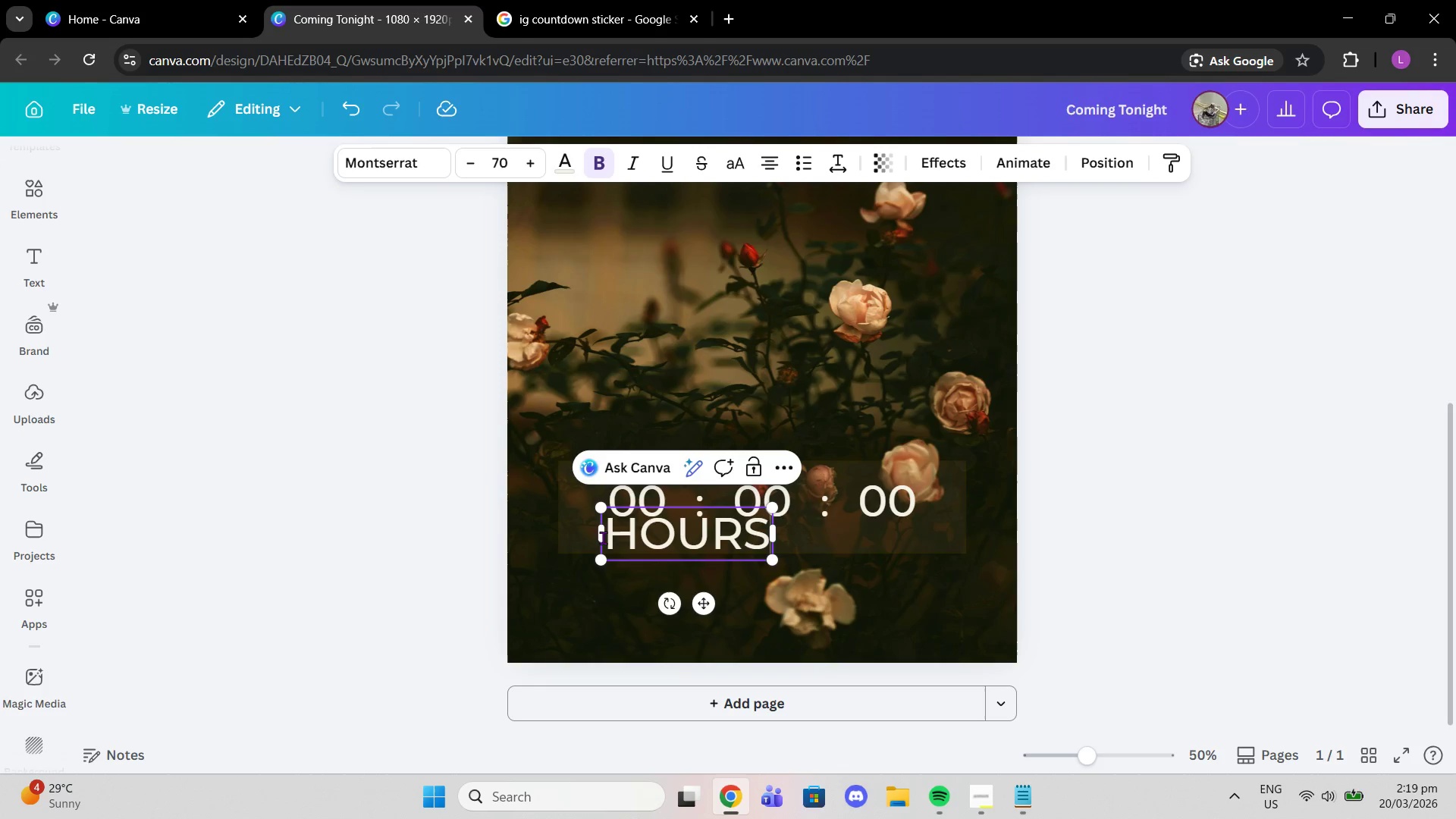 
left_click_drag(start_coordinate=[599, 536], to_coordinate=[604, 537])
 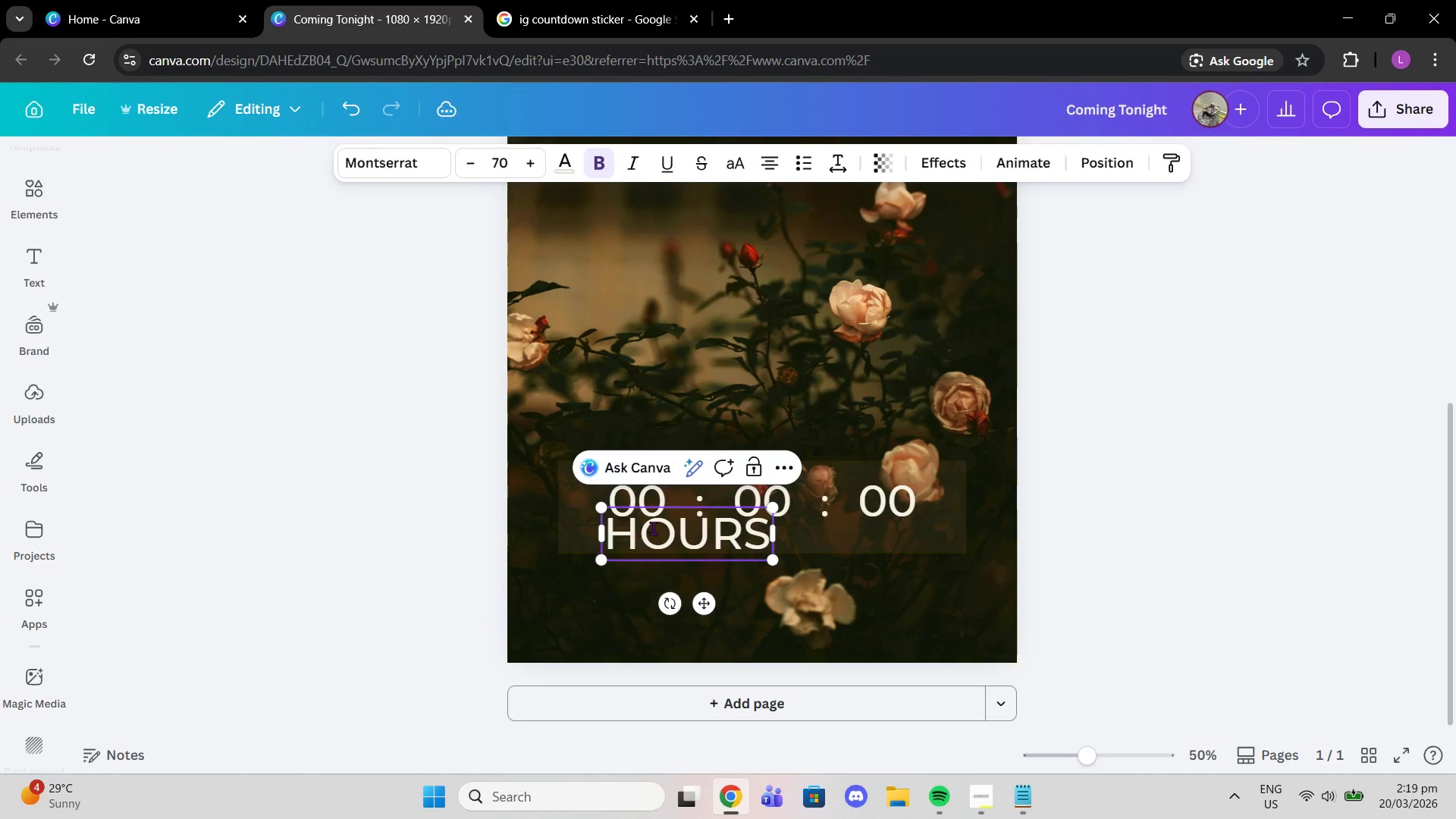 
left_click([653, 528])
 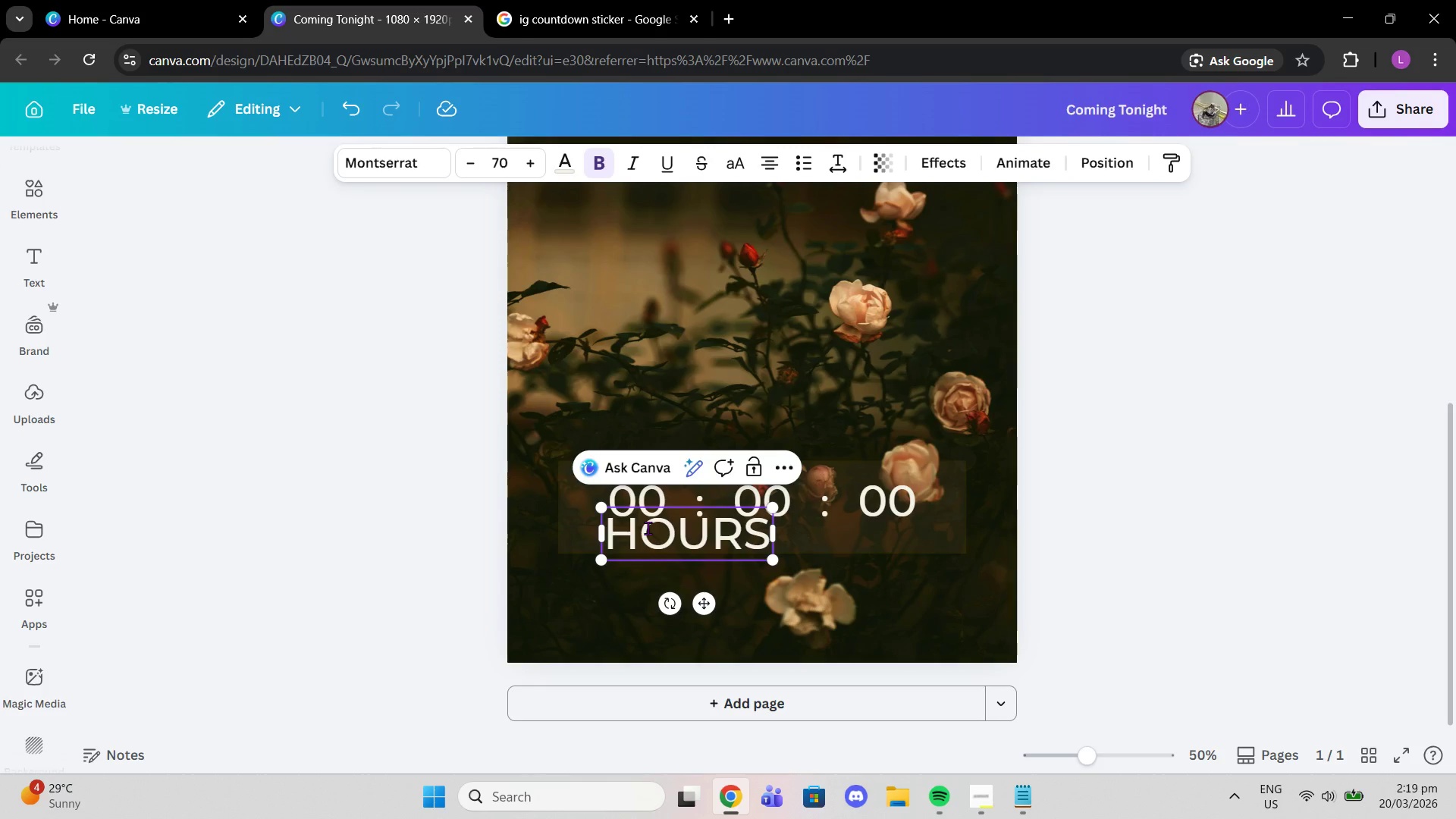 
type(minu)
key(Backspace)
key(Backspace)
key(Backspace)
key(Backspace)
key(Backspace)
 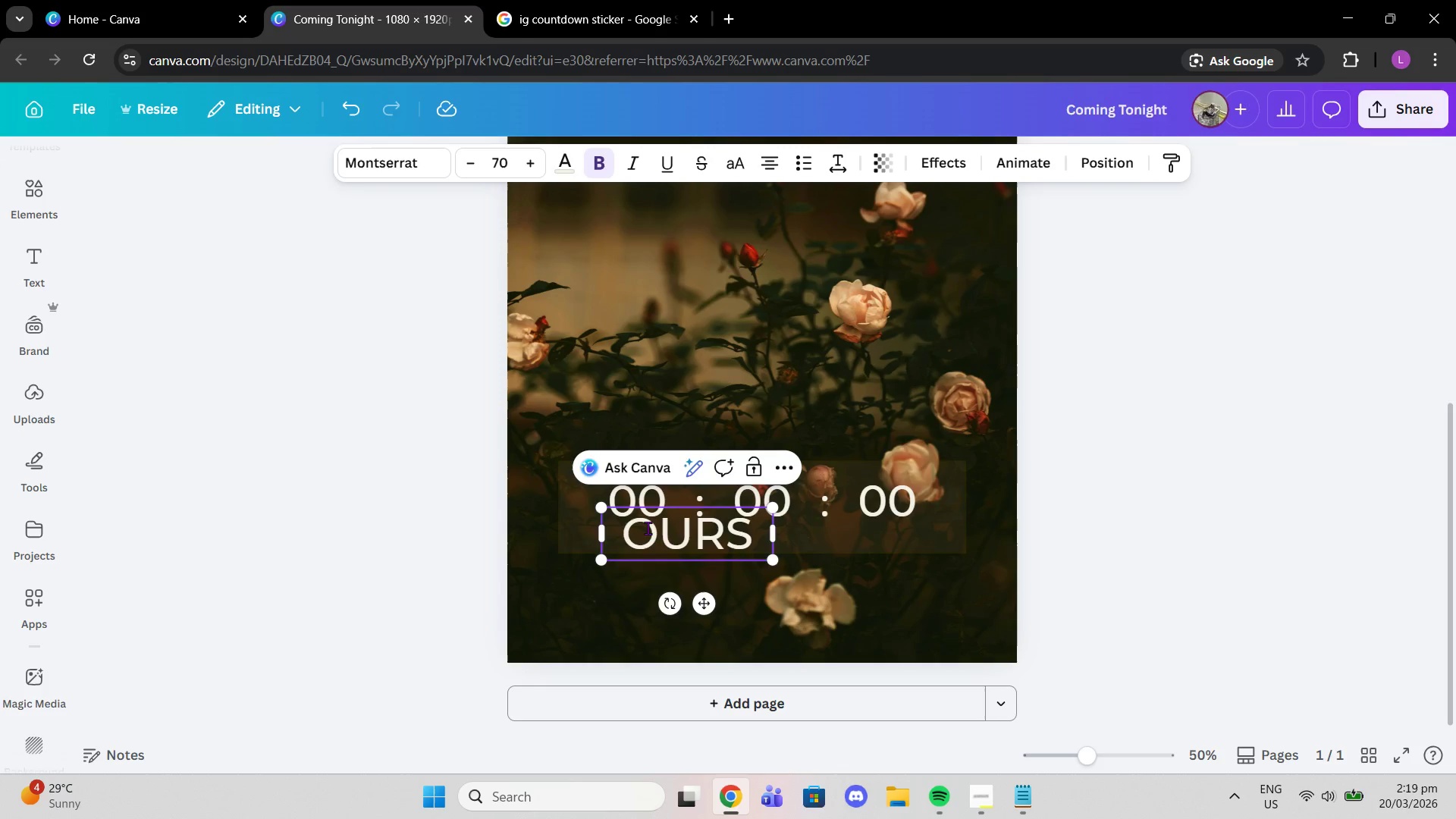 
key(ArrowRight)
 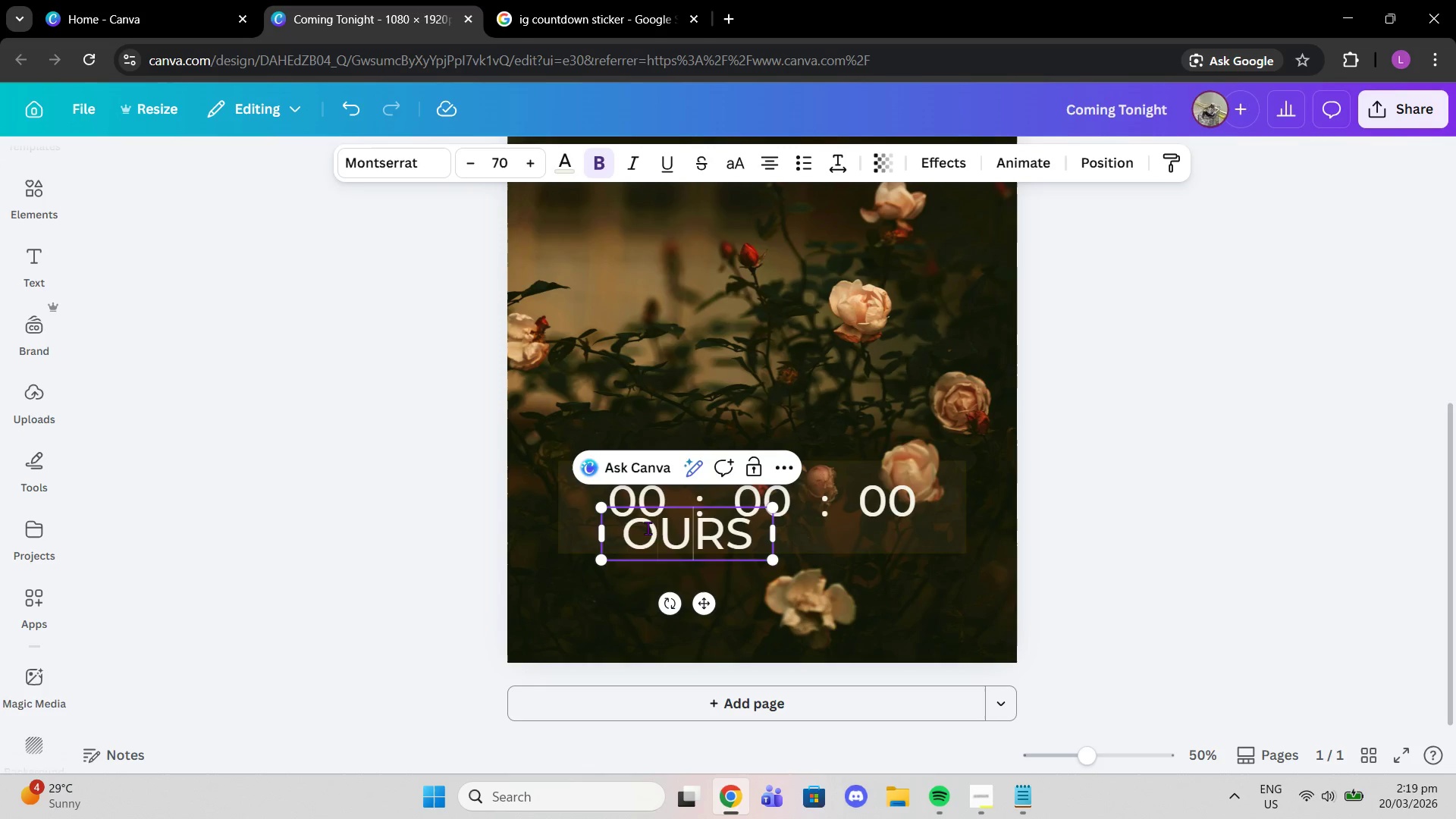 
key(ArrowRight)
 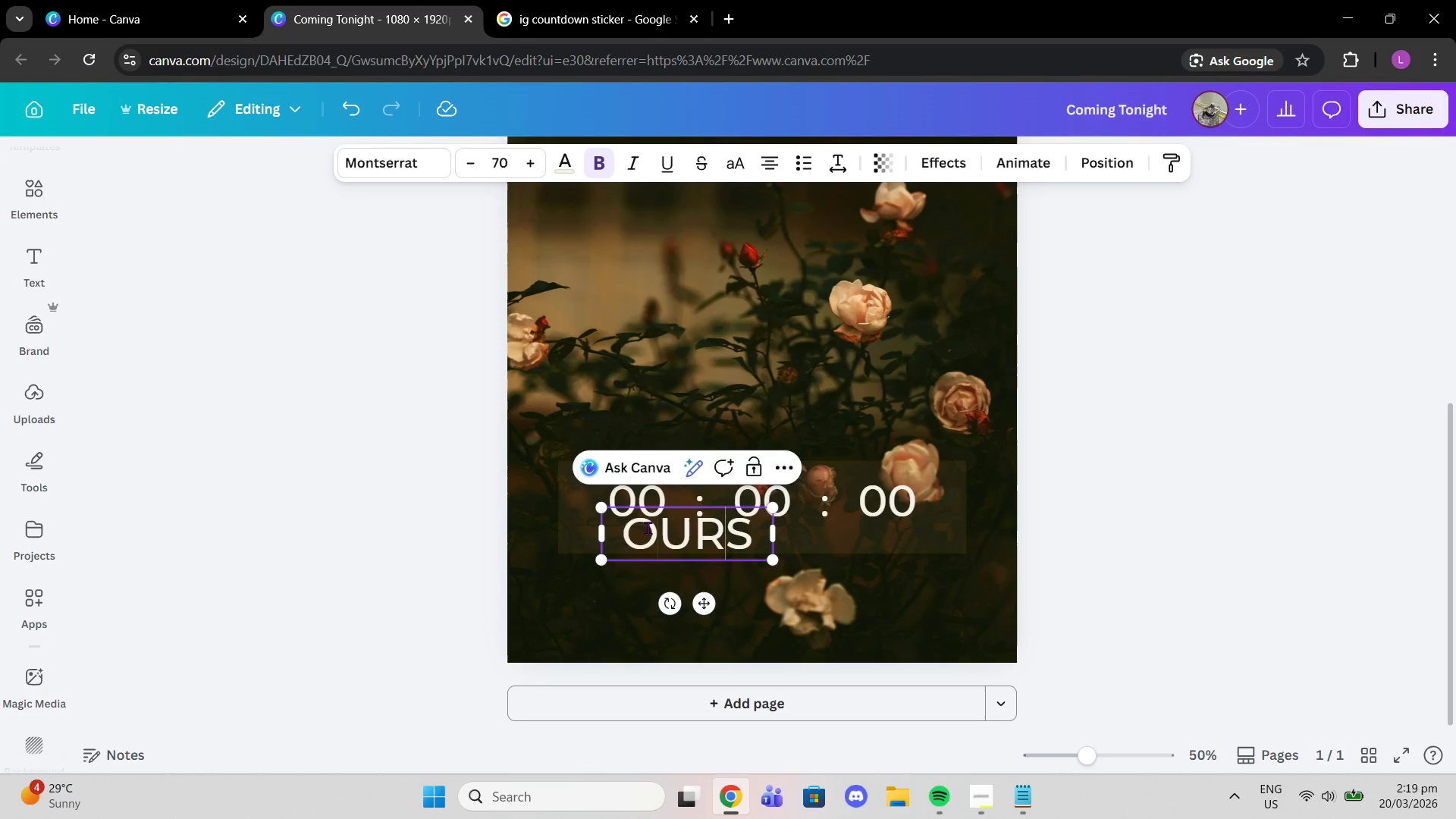 
key(ArrowRight)
 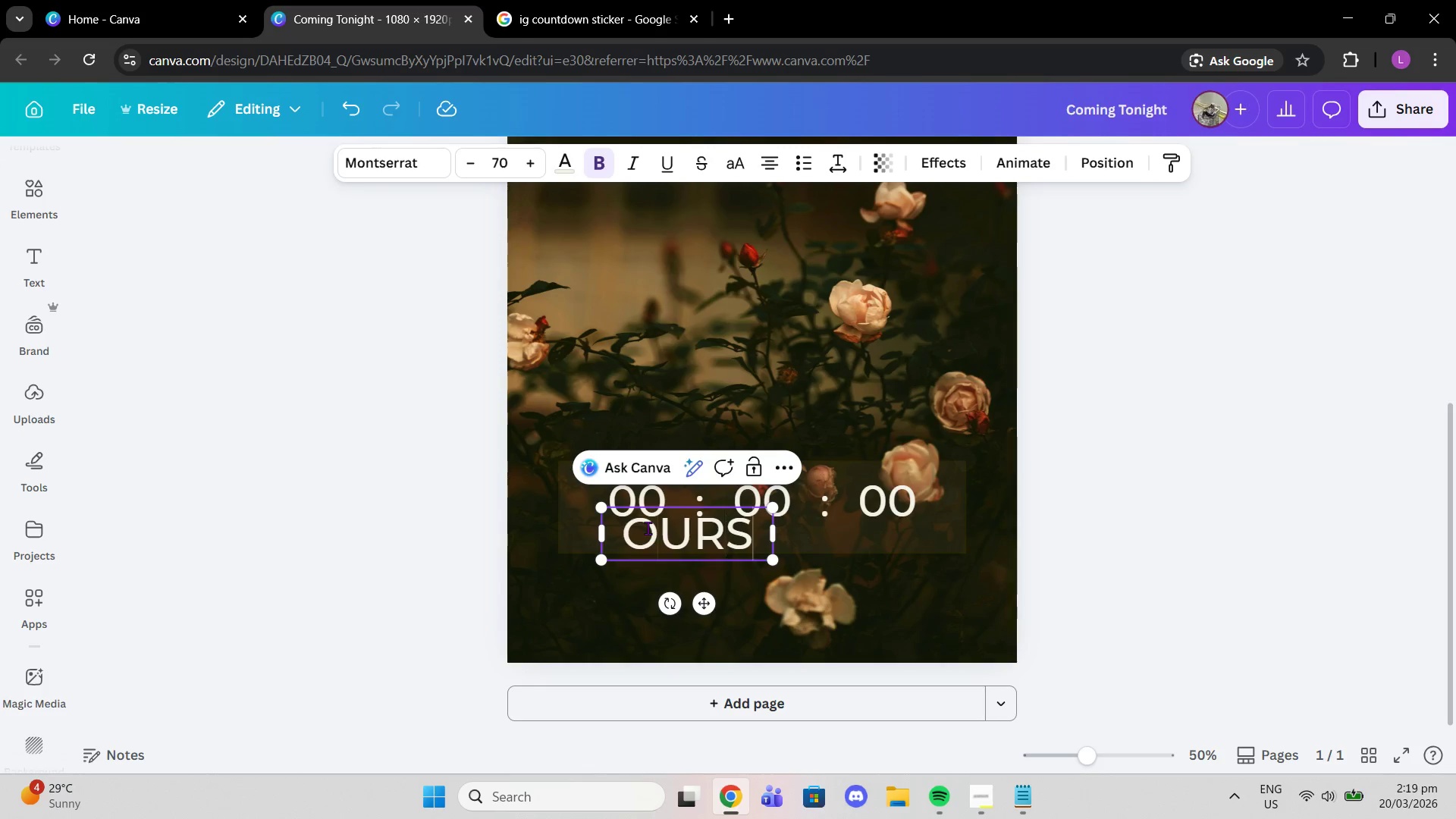 
key(ArrowRight)
 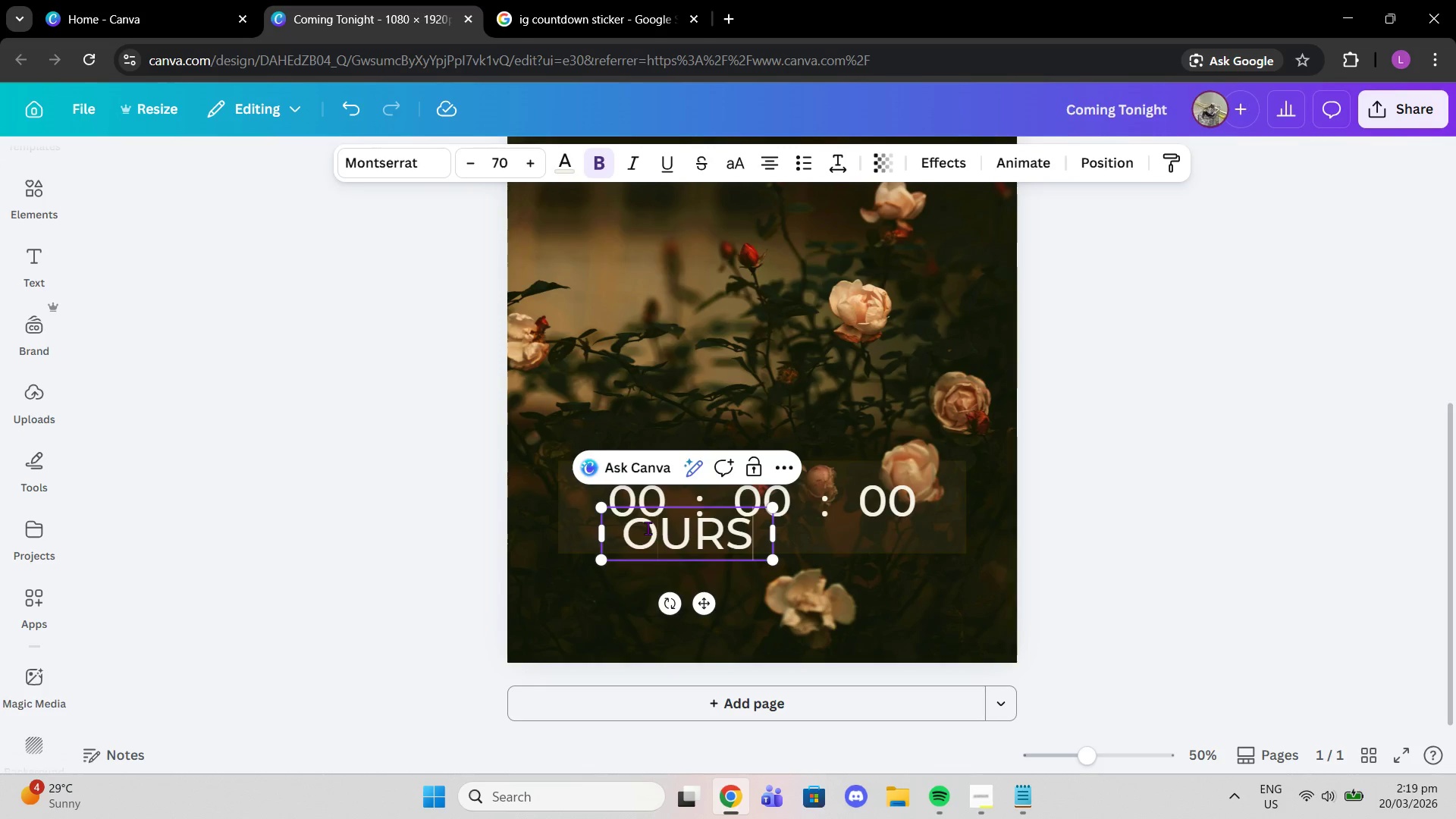 
key(ArrowRight)
 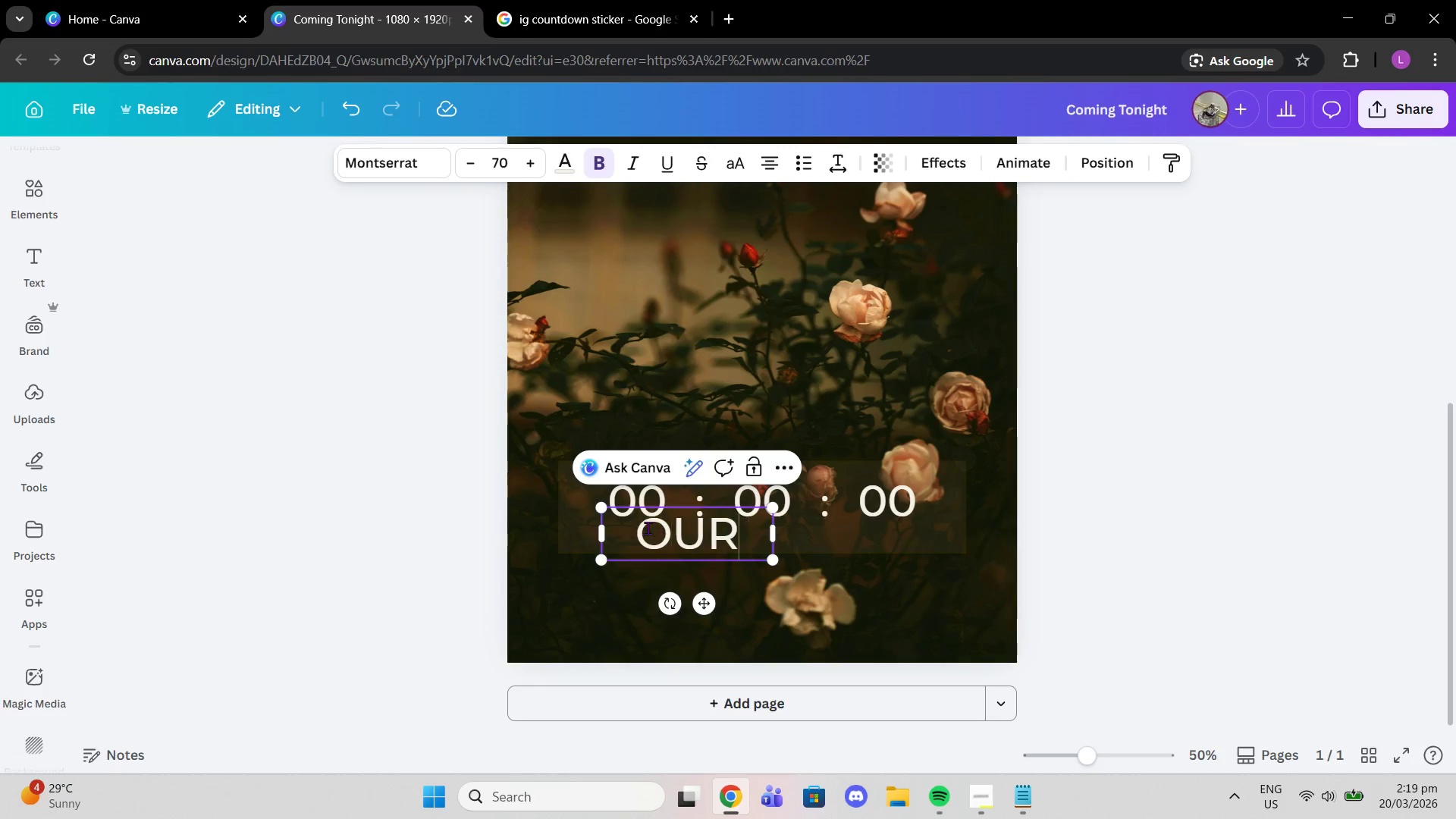 
key(Backspace)
key(Backspace)
key(Backspace)
key(Backspace)
type(MINUTES)
 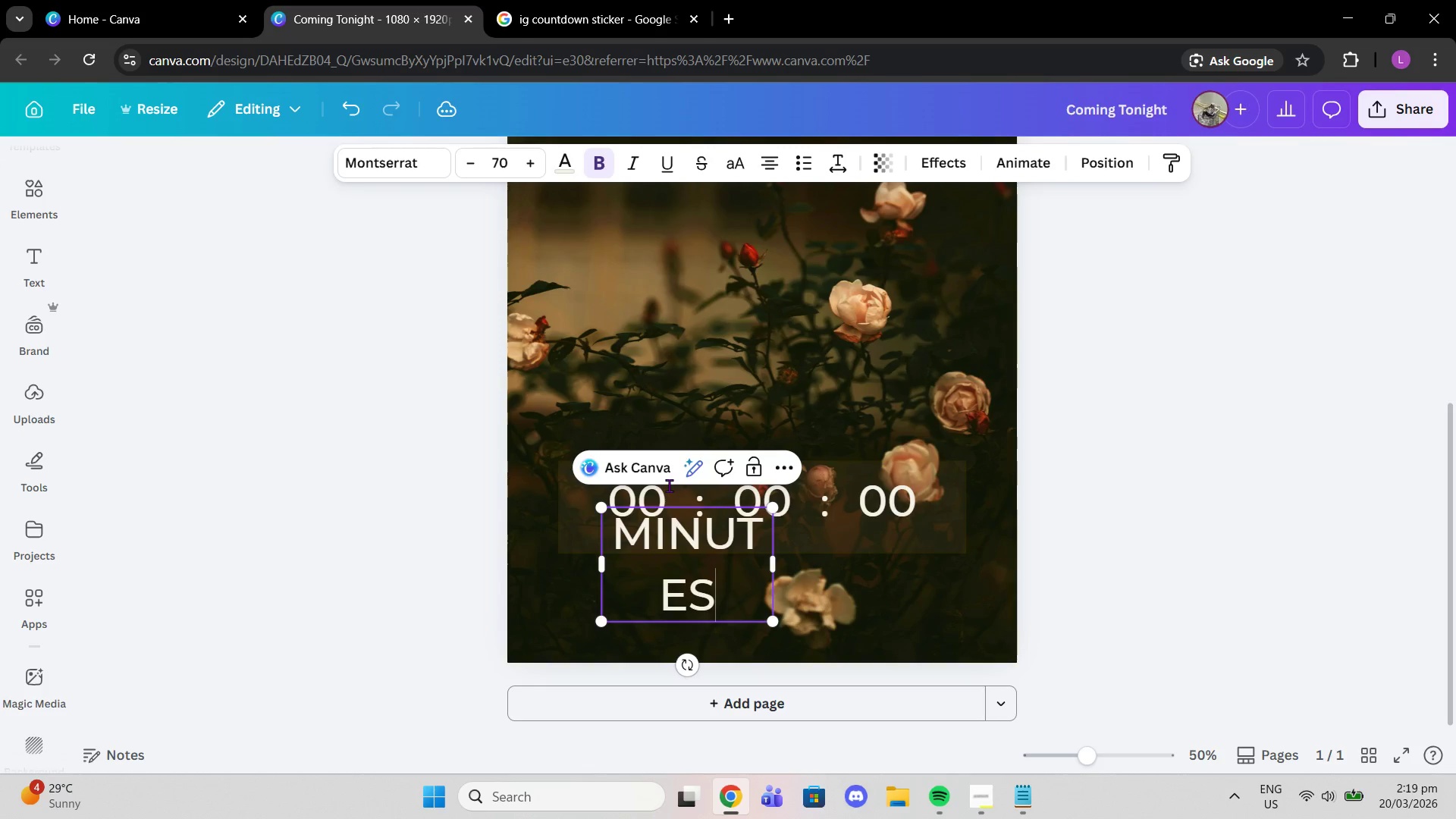 
left_click([732, 162])
 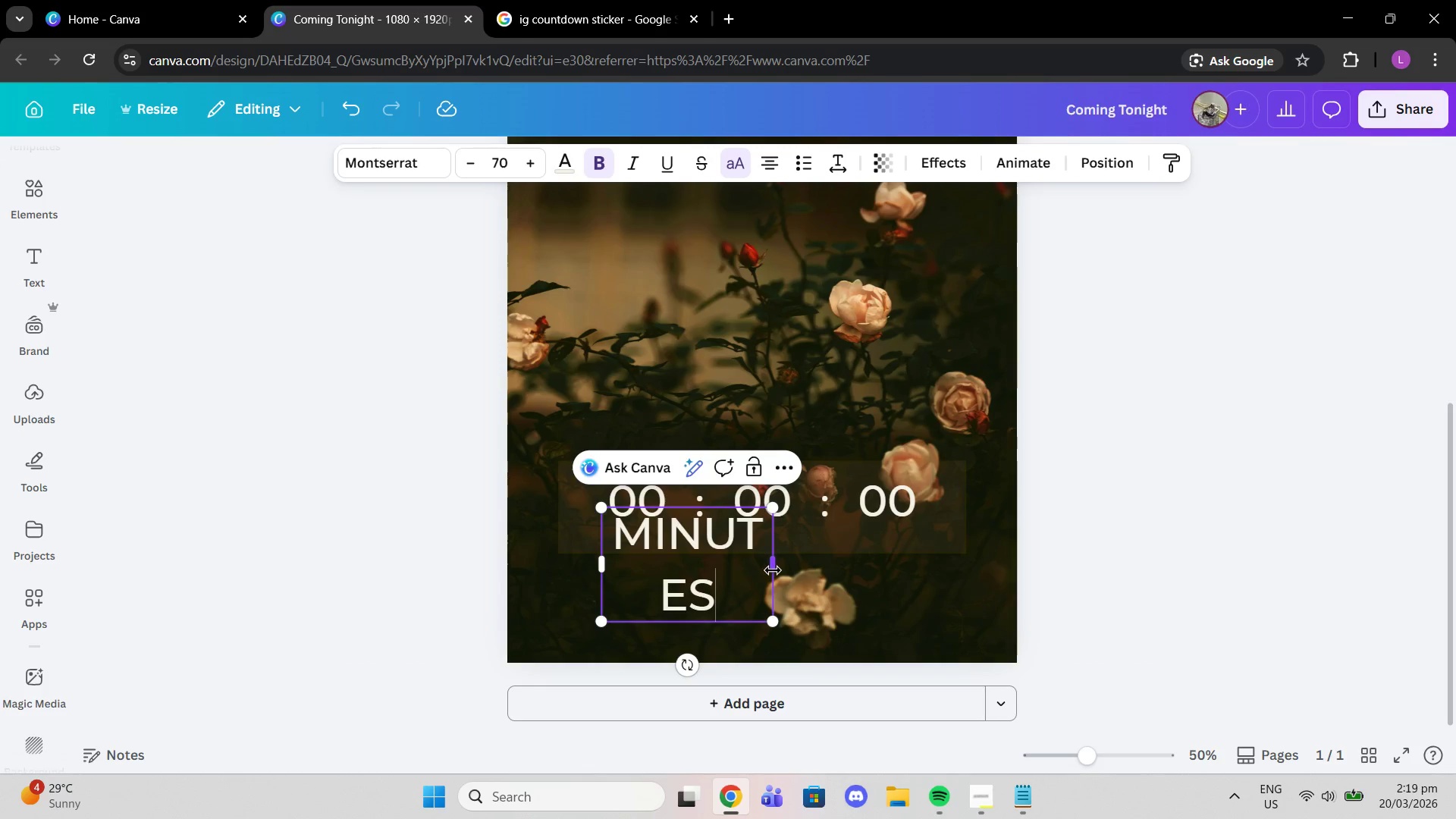 
left_click_drag(start_coordinate=[773, 570], to_coordinate=[811, 565])
 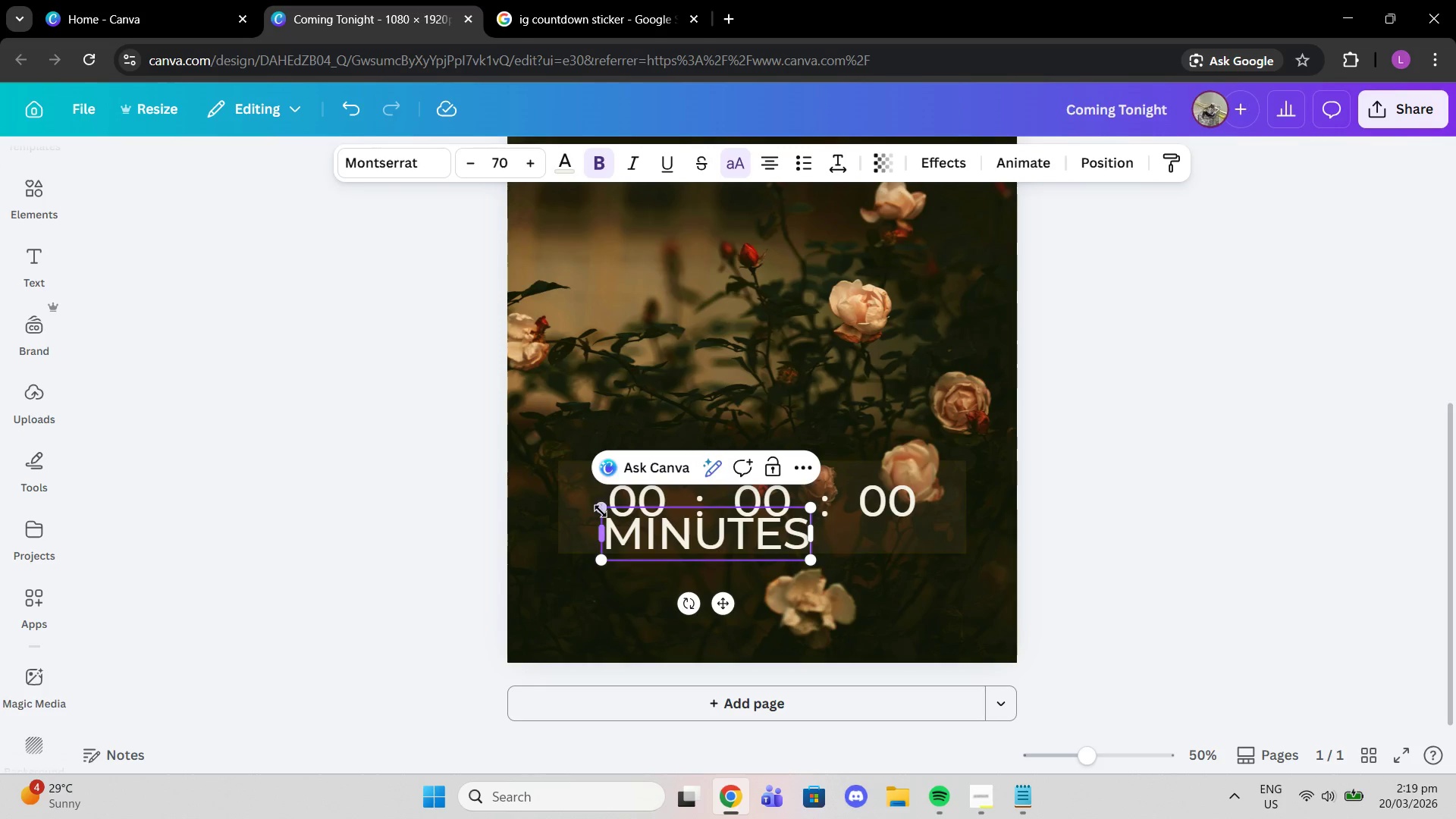 
left_click_drag(start_coordinate=[598, 510], to_coordinate=[737, 567])
 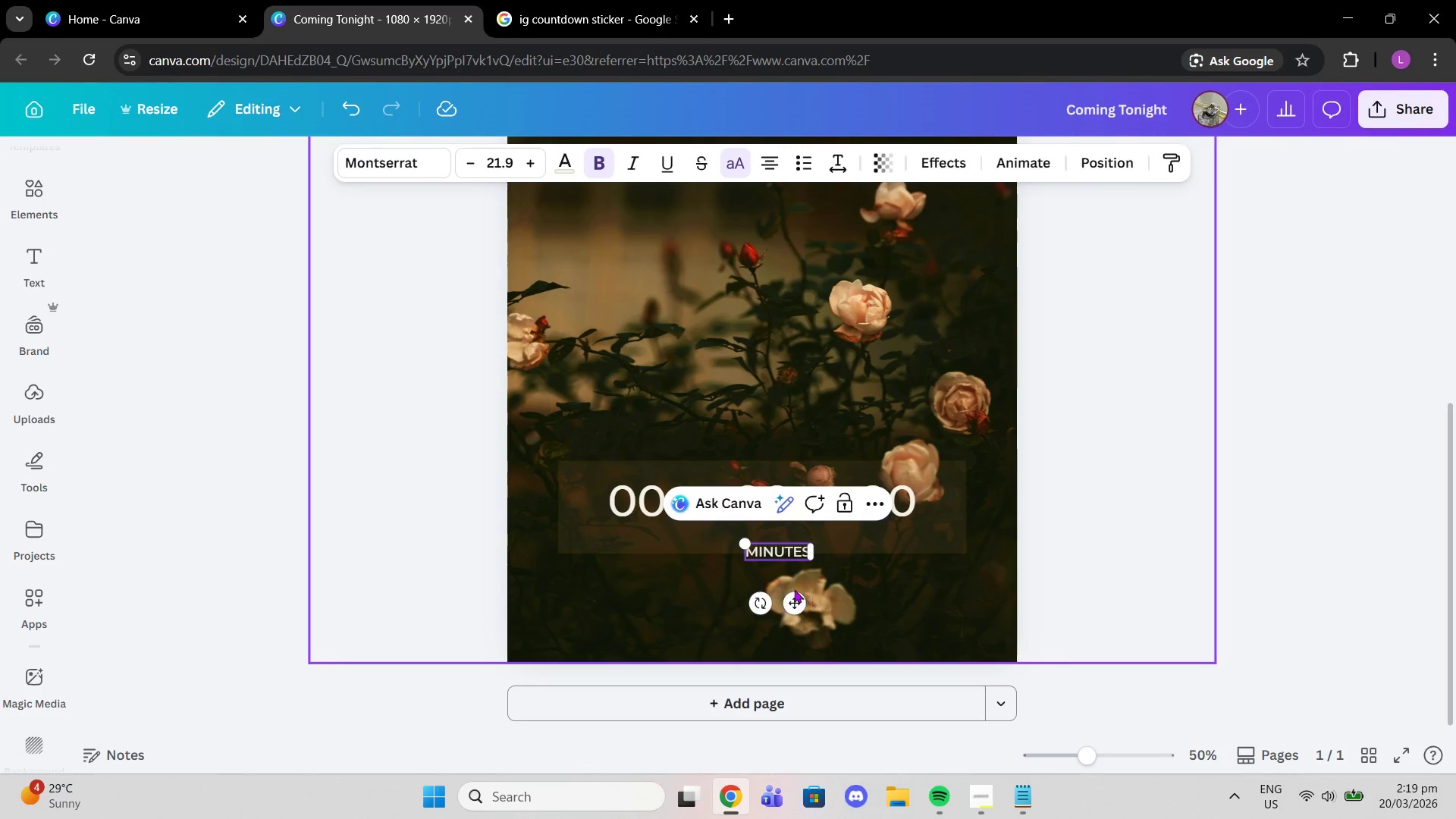 
left_click_drag(start_coordinate=[796, 598], to_coordinate=[782, 585])
 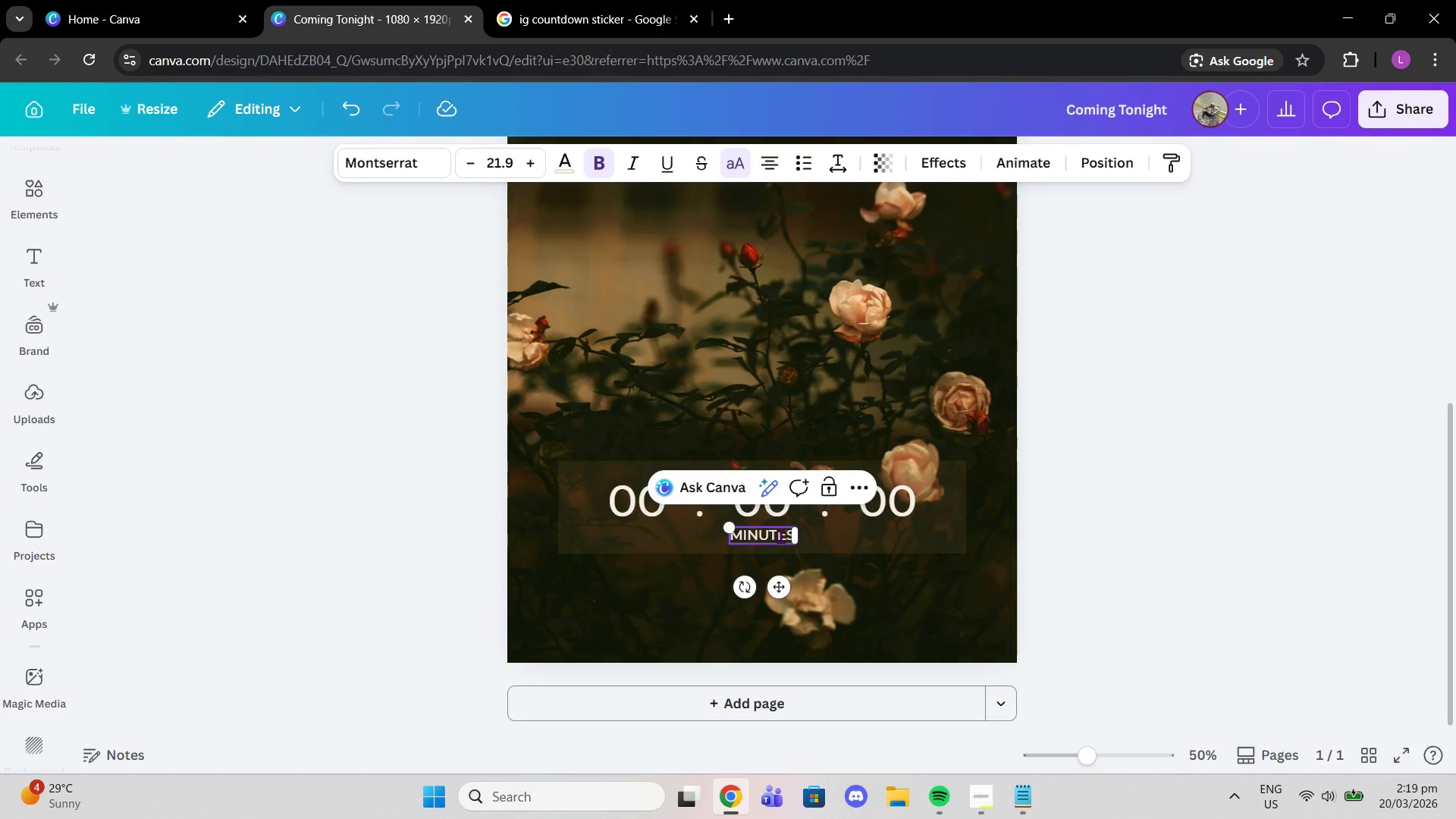 
left_click([1164, 523])
 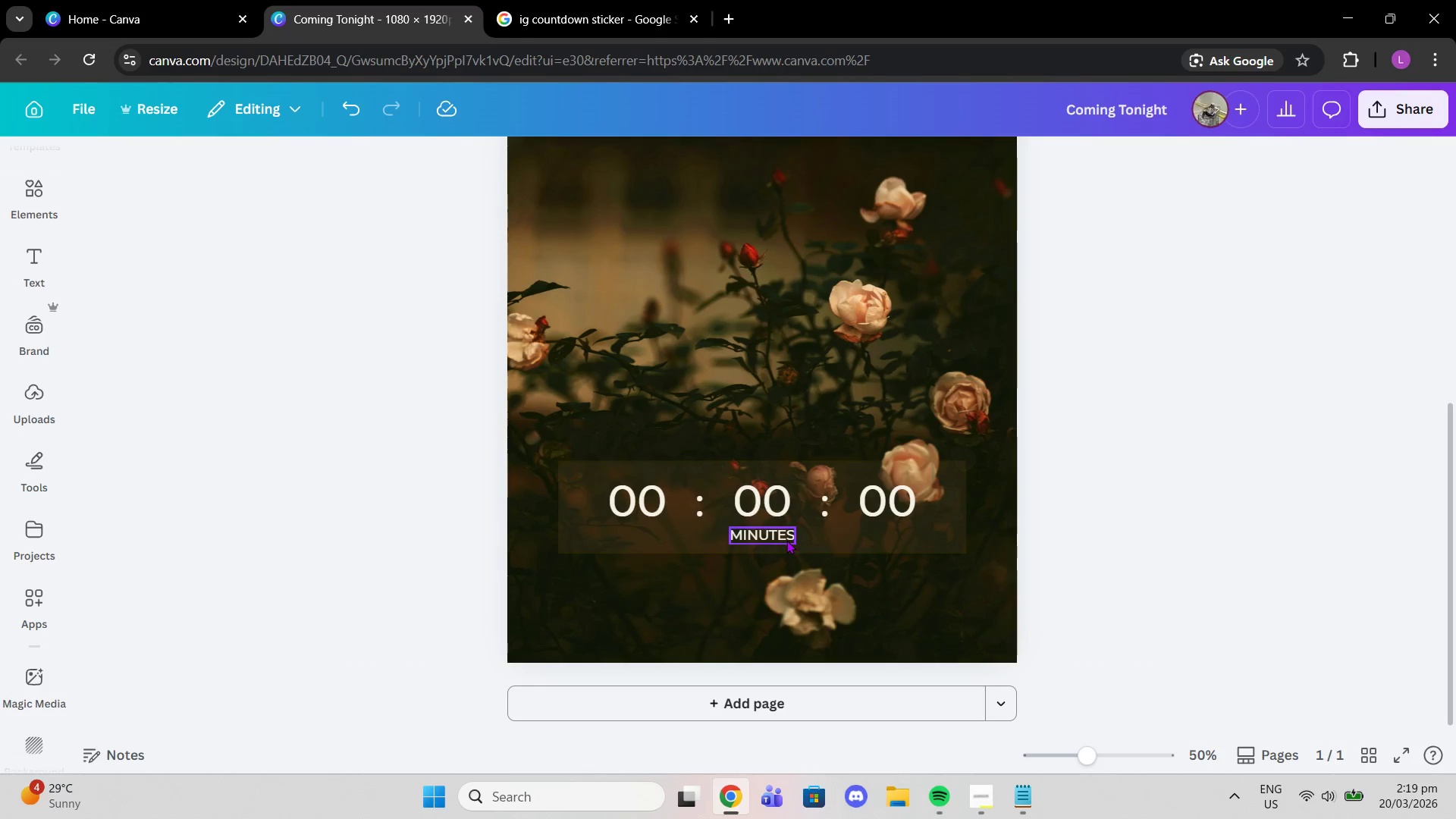 
left_click([783, 538])
 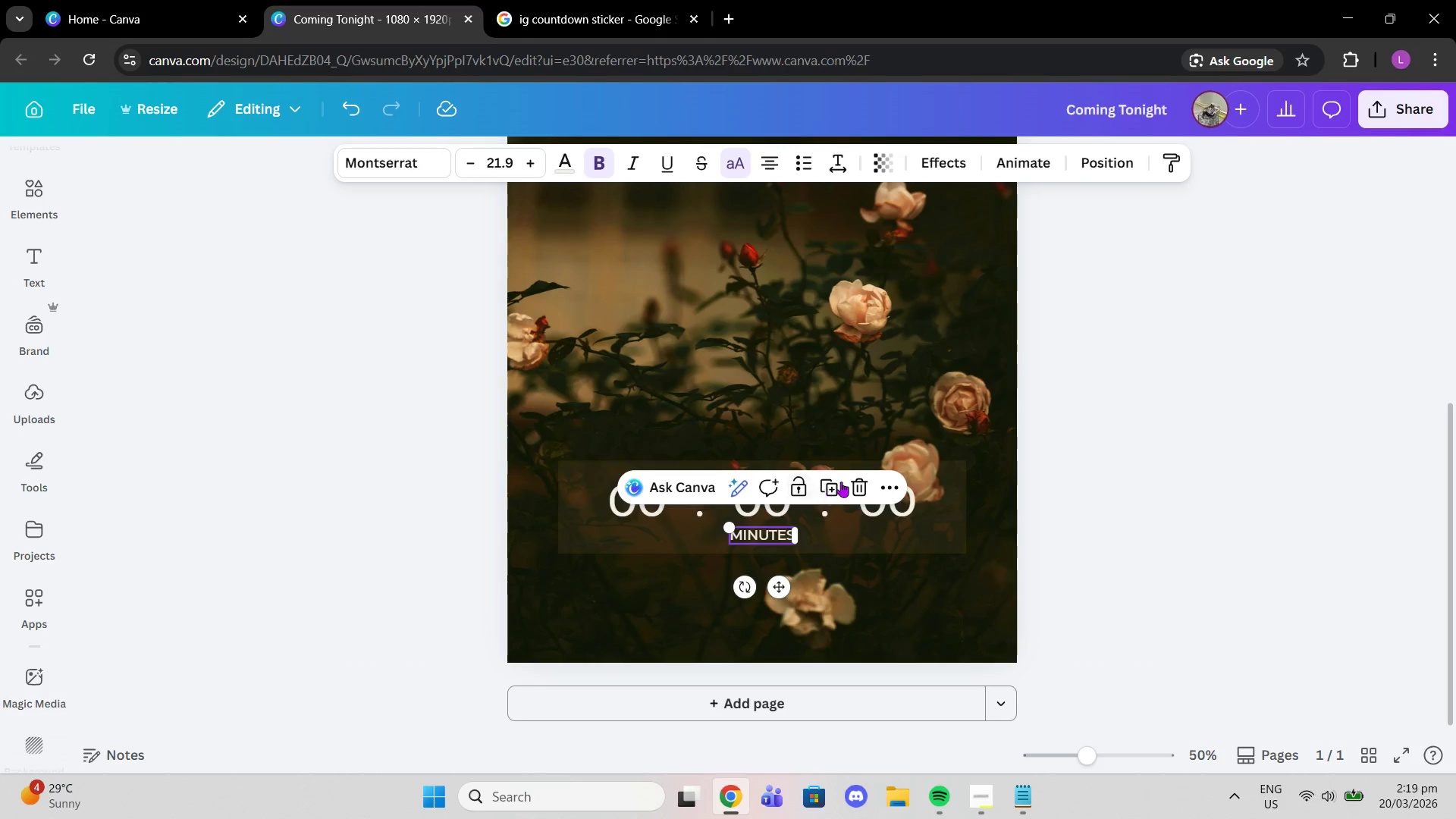 
left_click([842, 482])
 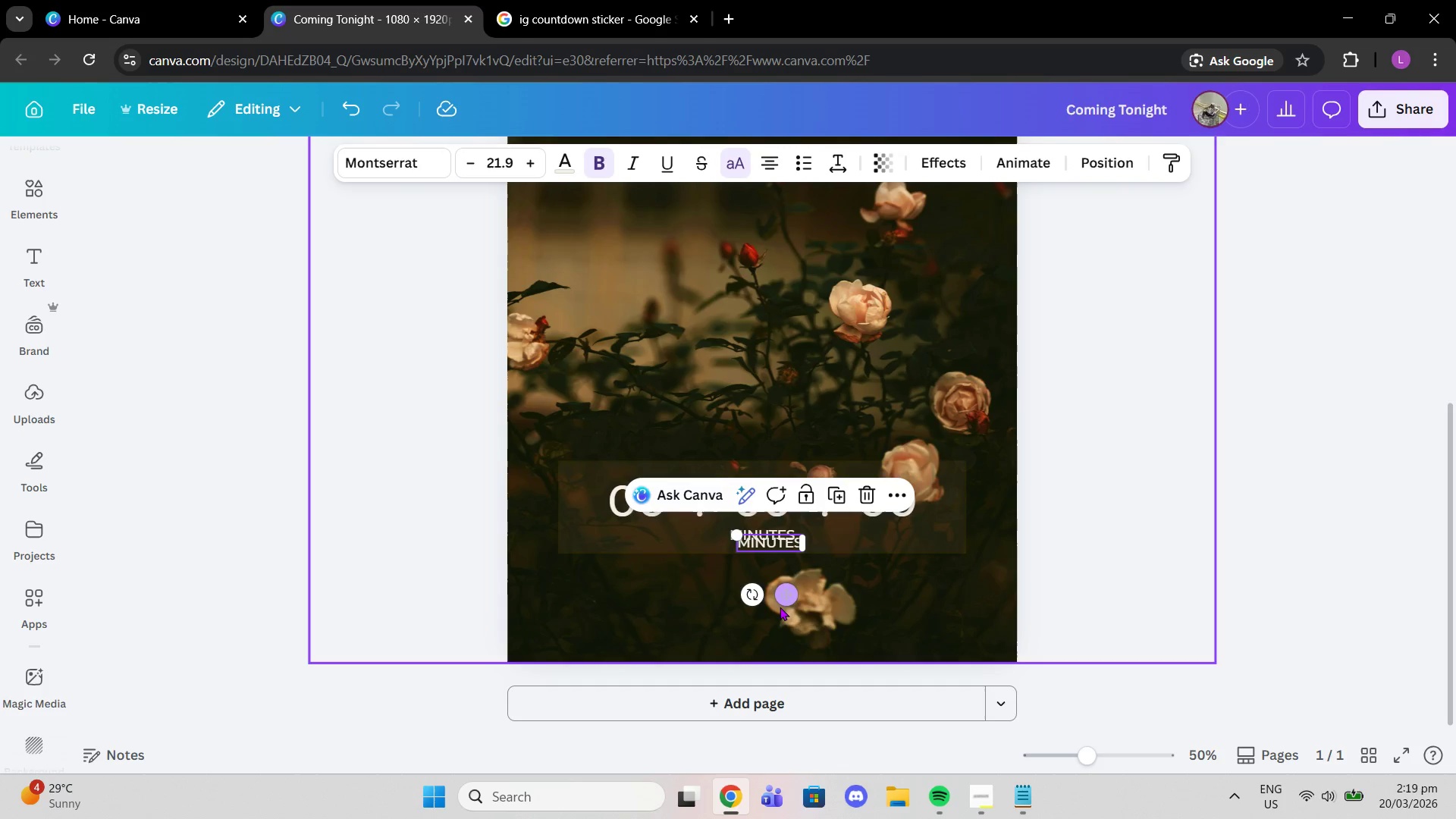 
left_click_drag(start_coordinate=[783, 599], to_coordinate=[646, 590])
 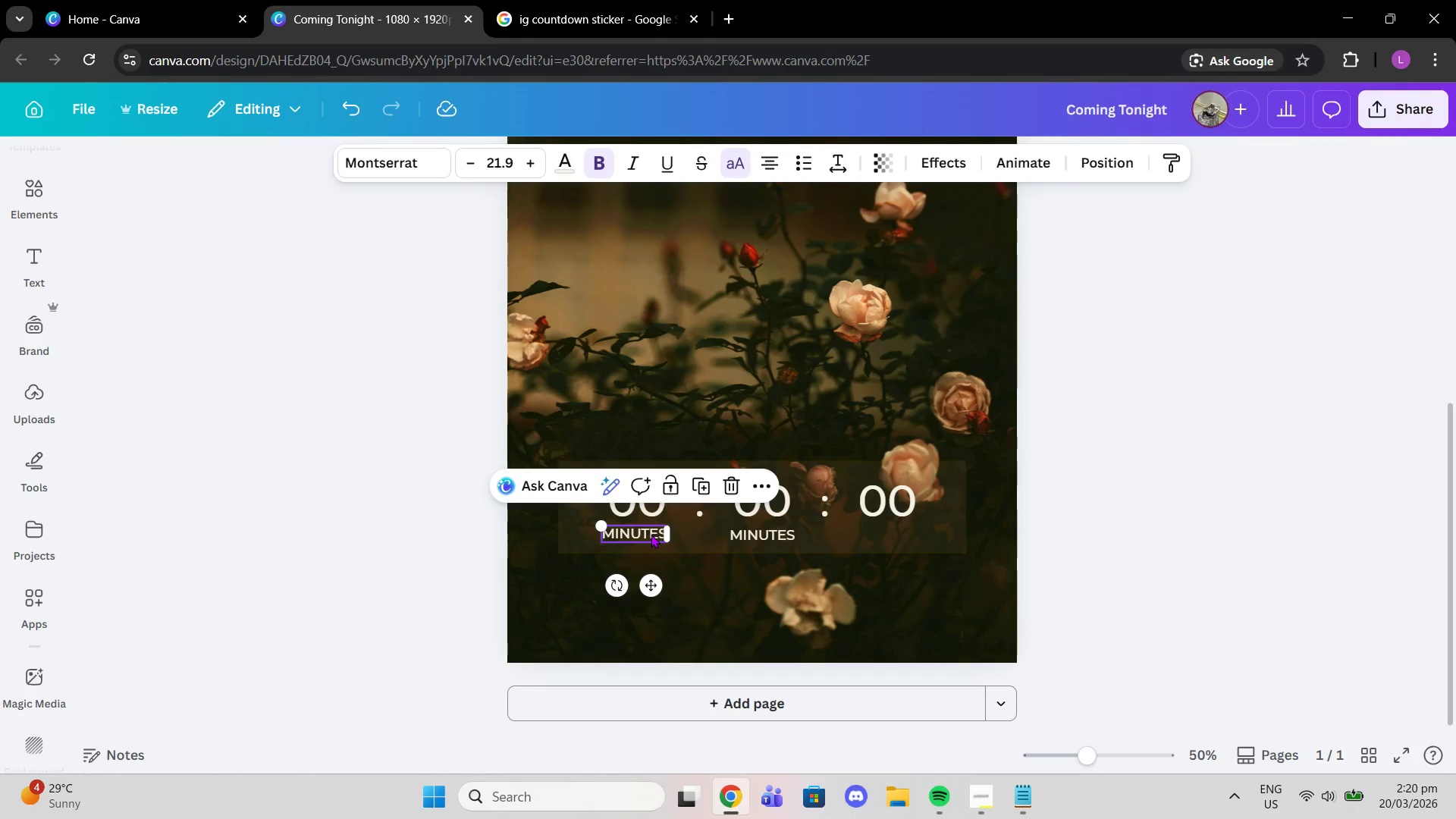 
left_click([651, 534])
 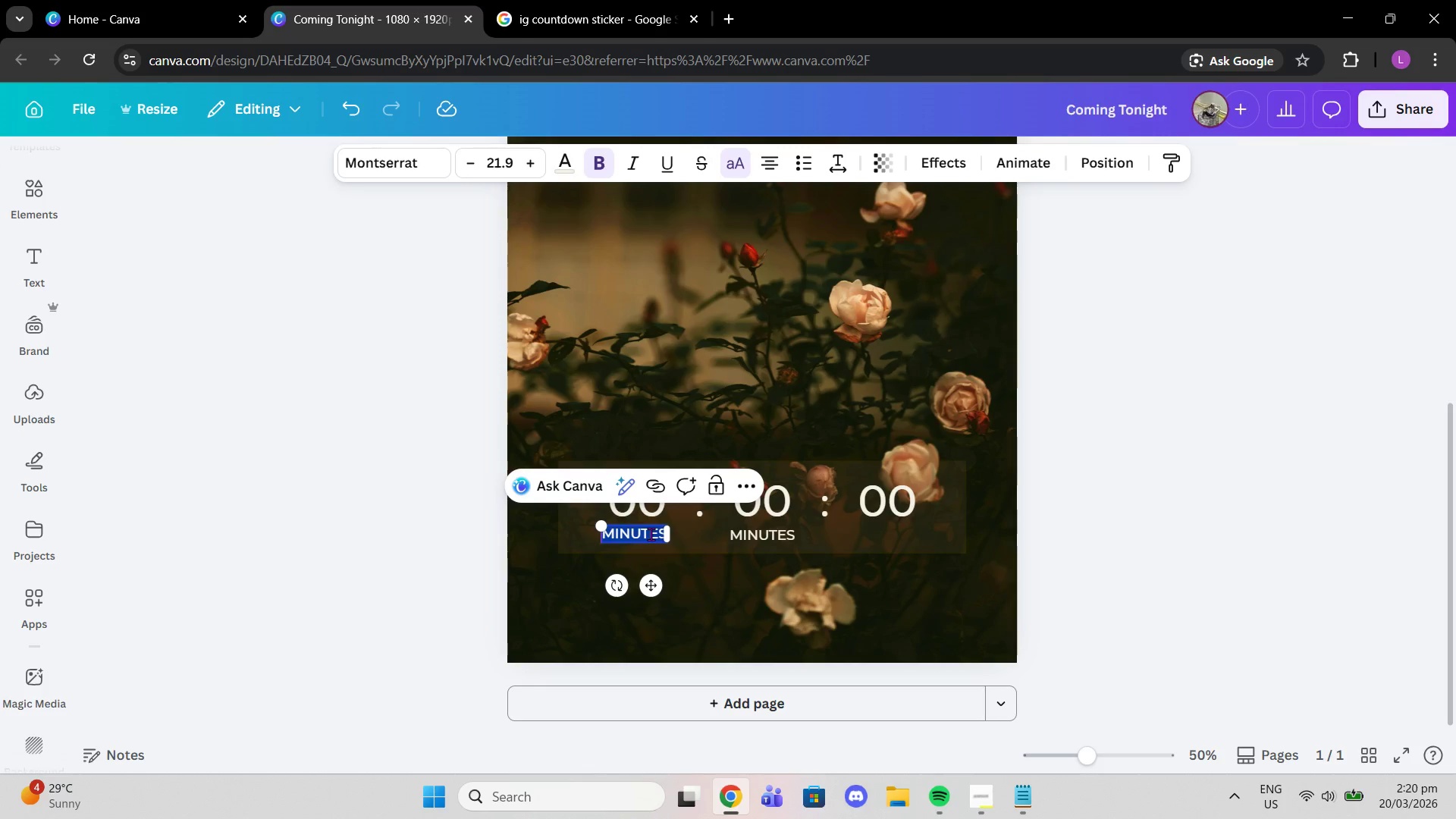 
type(hours)
 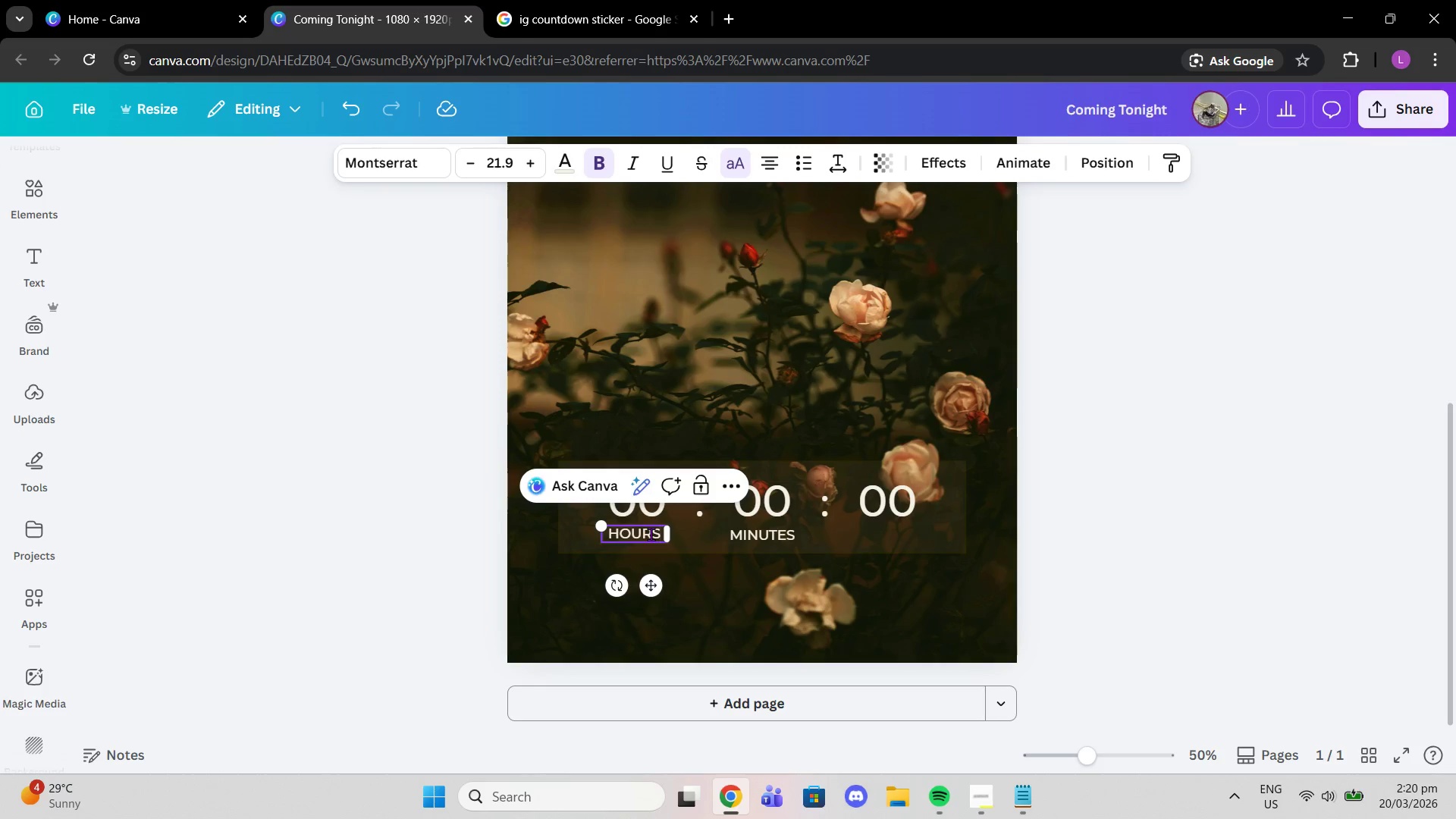 
key(Enter)
 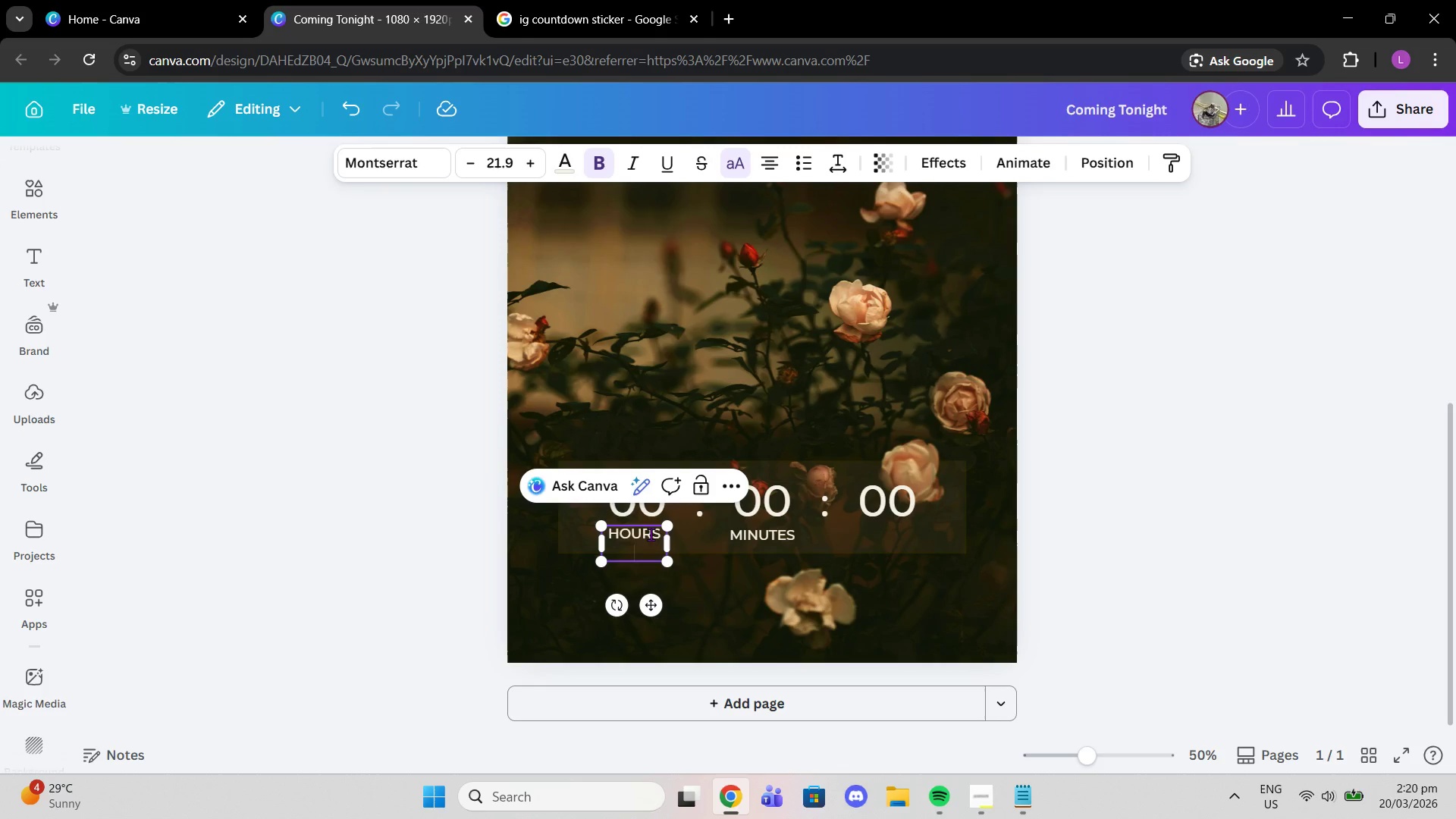 
key(Backspace)
 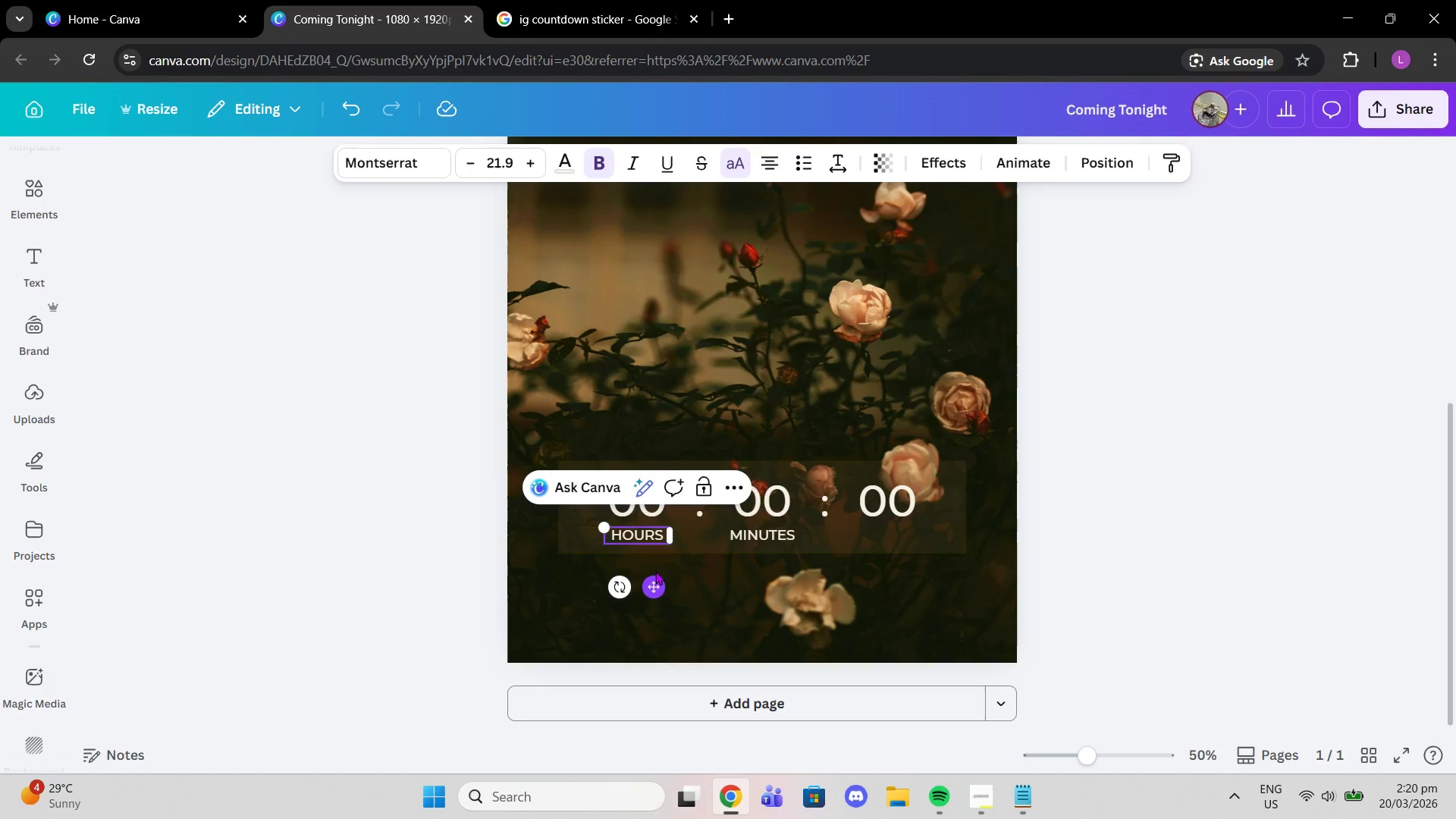 
wait(6.17)
 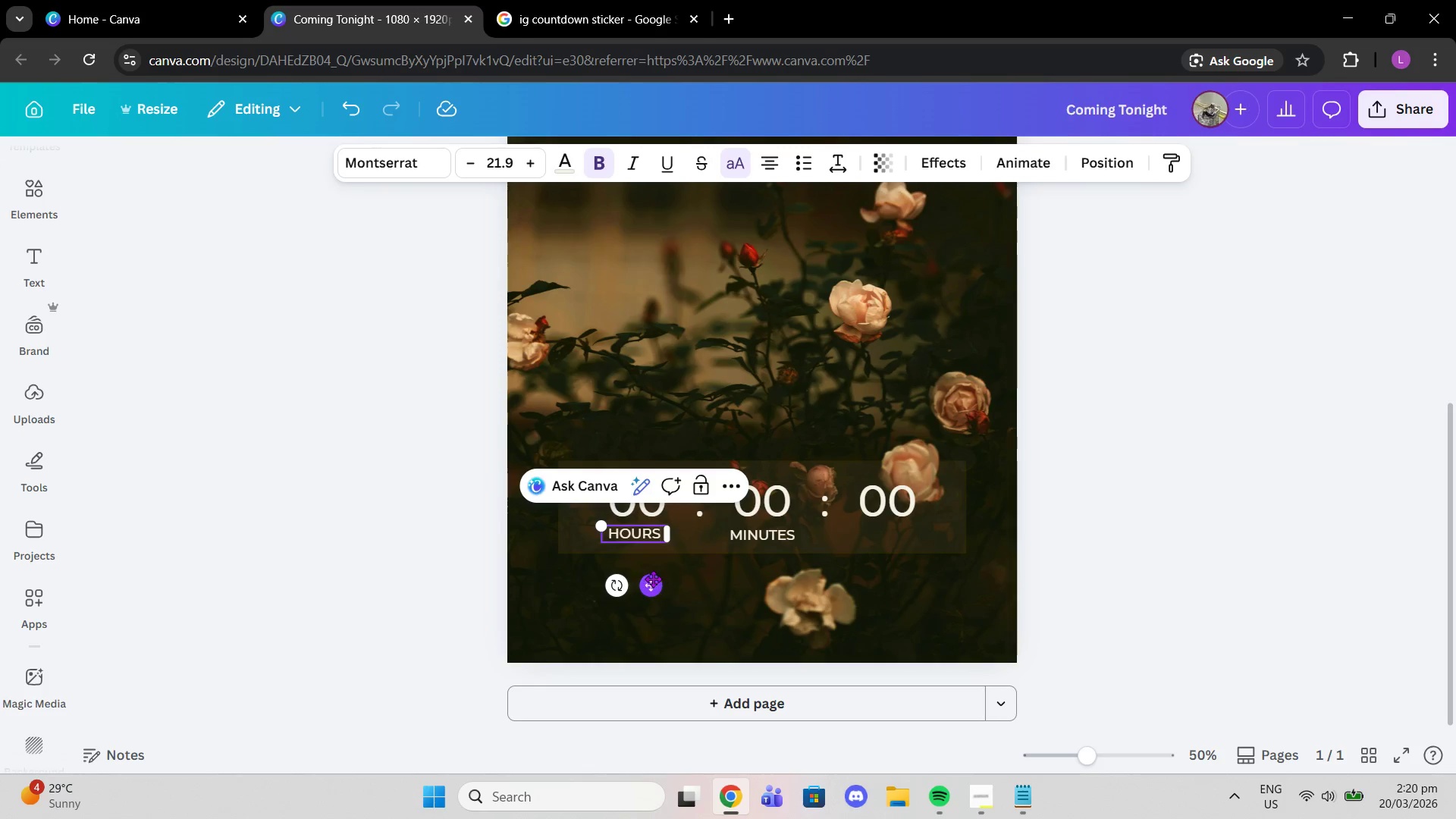 
left_click([1318, 507])
 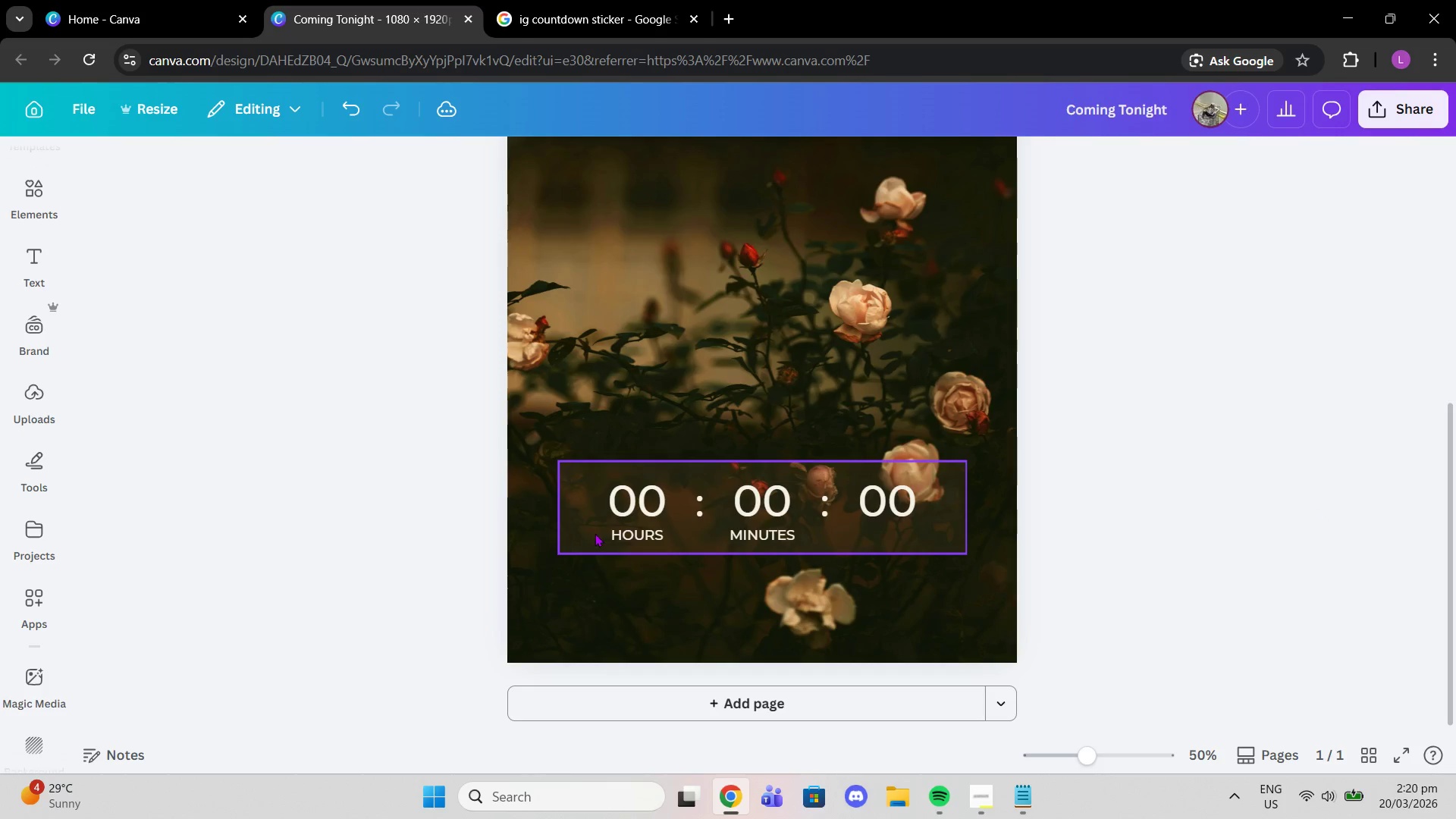 
left_click([610, 532])
 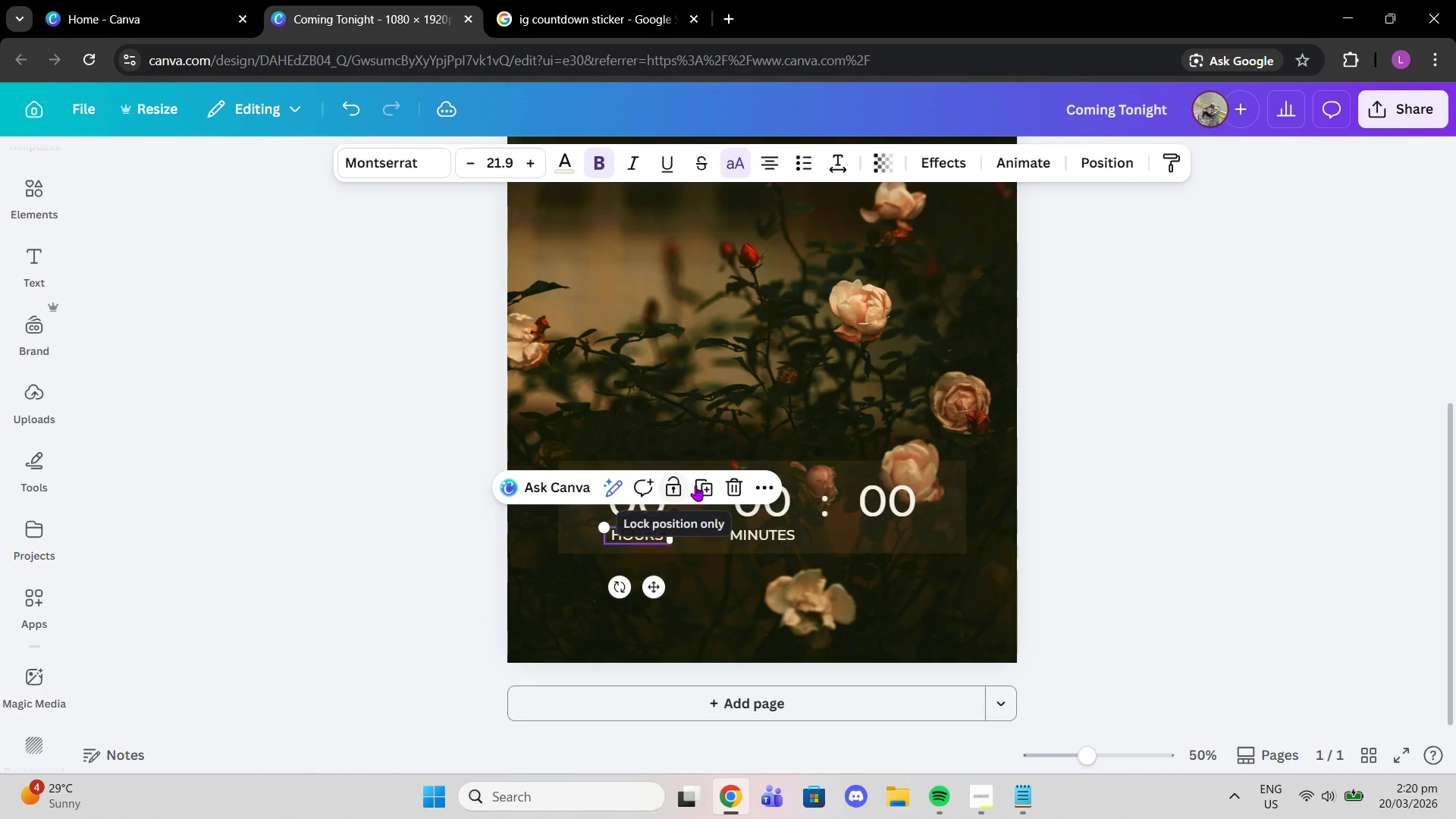 
left_click([697, 485])
 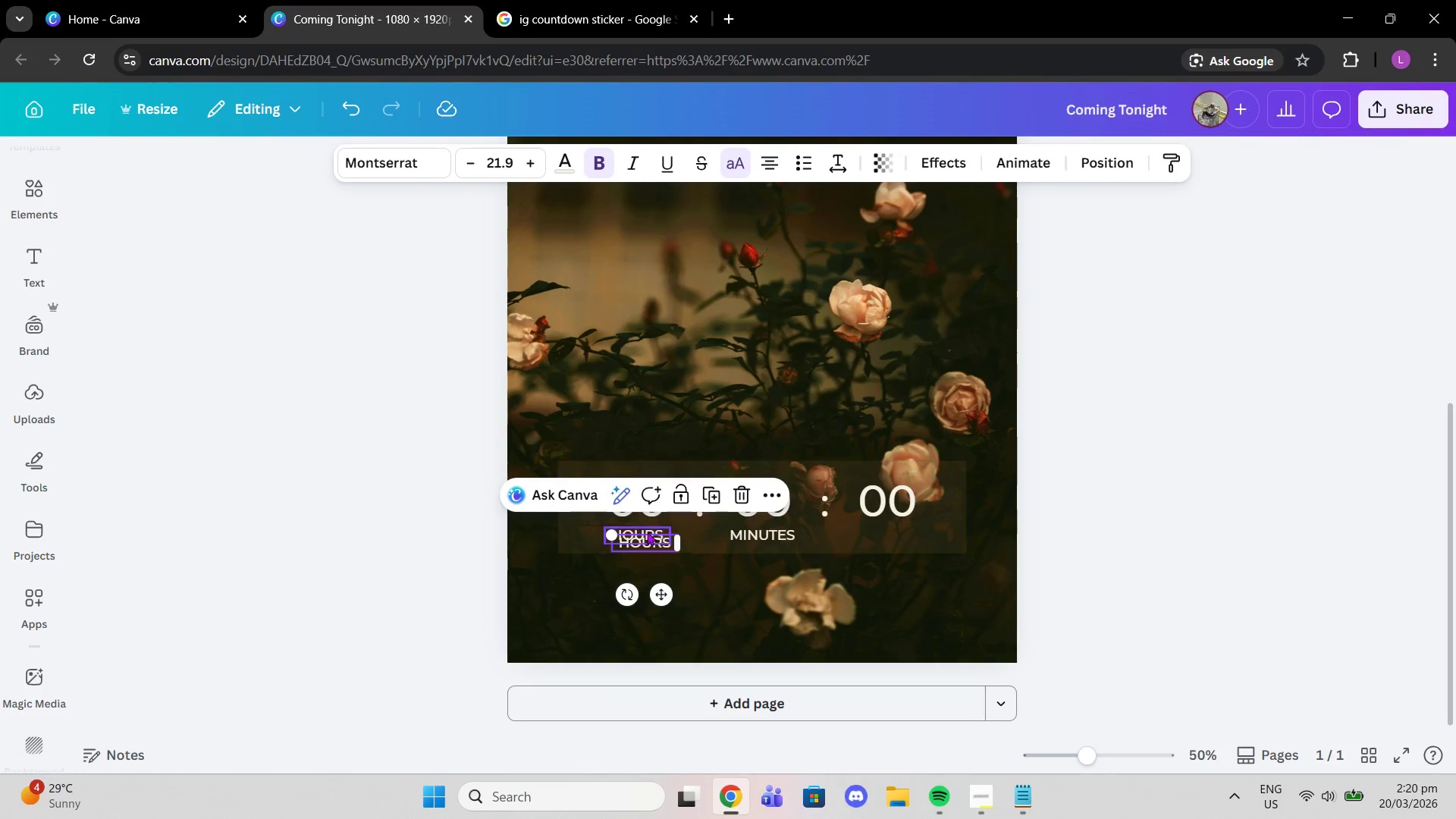 
left_click_drag(start_coordinate=[661, 595], to_coordinate=[901, 582])
 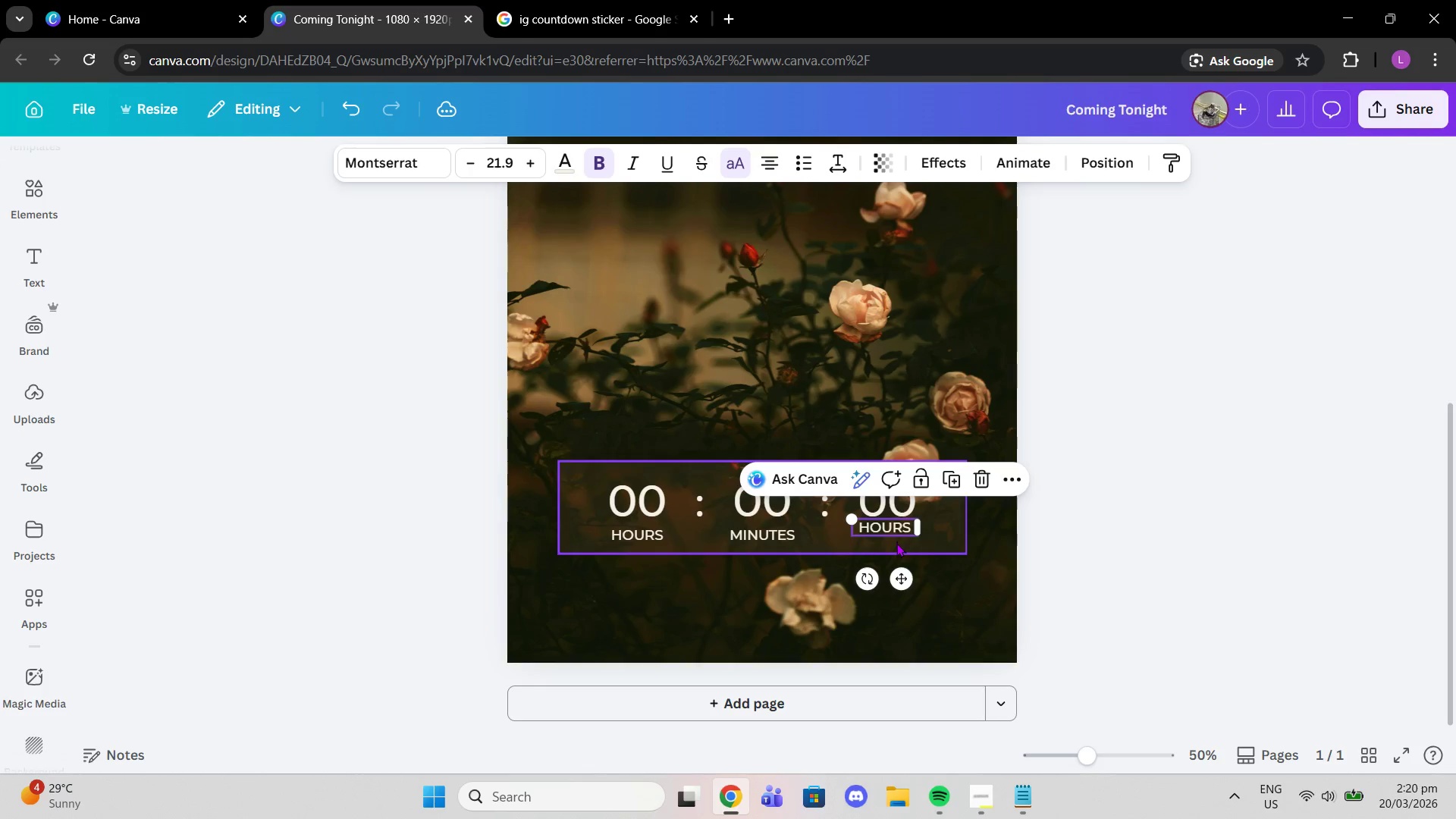 
left_click_drag(start_coordinate=[901, 573], to_coordinate=[901, 577])
 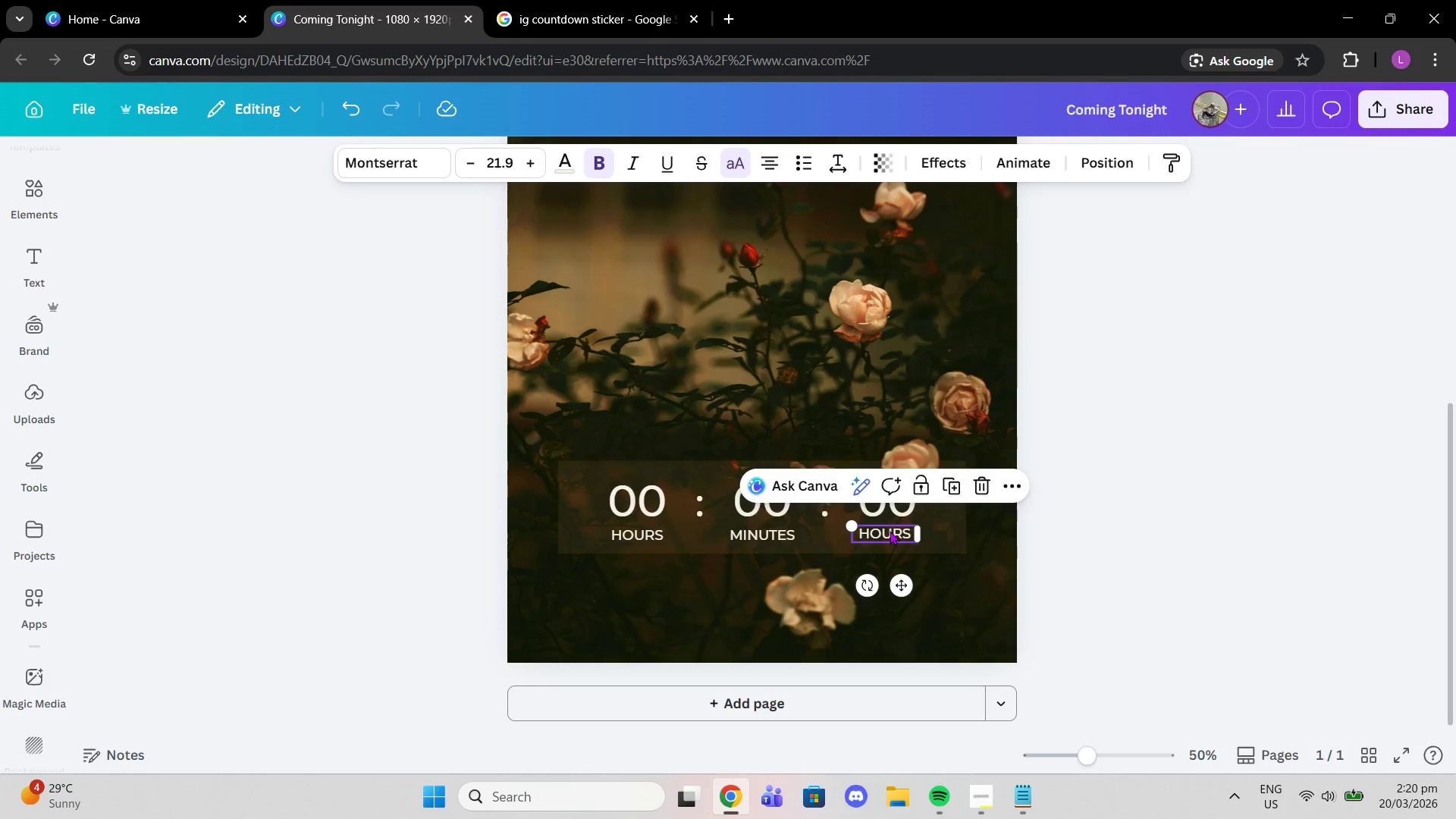 
left_click([890, 531])
 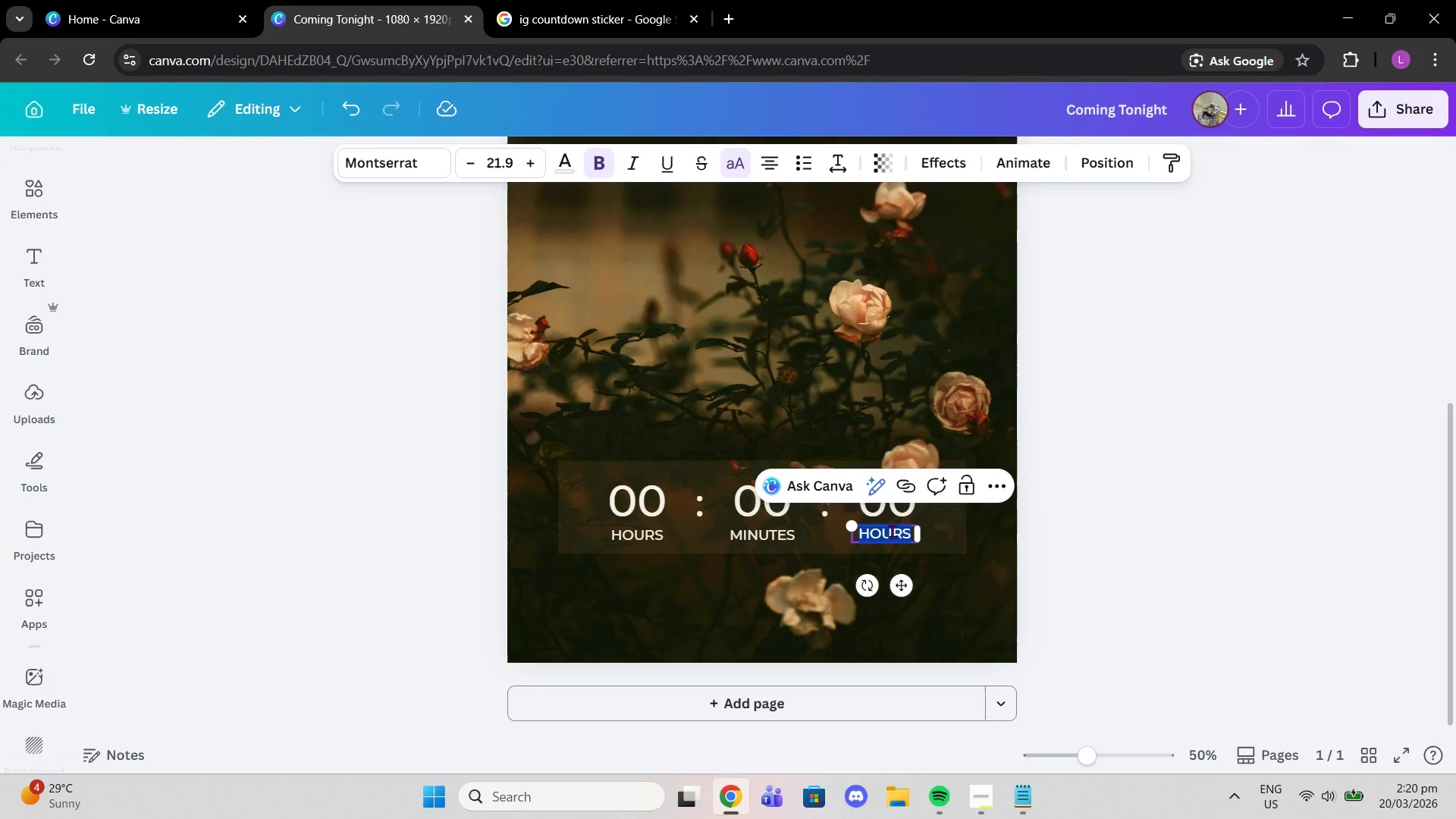 
type(seconds)
 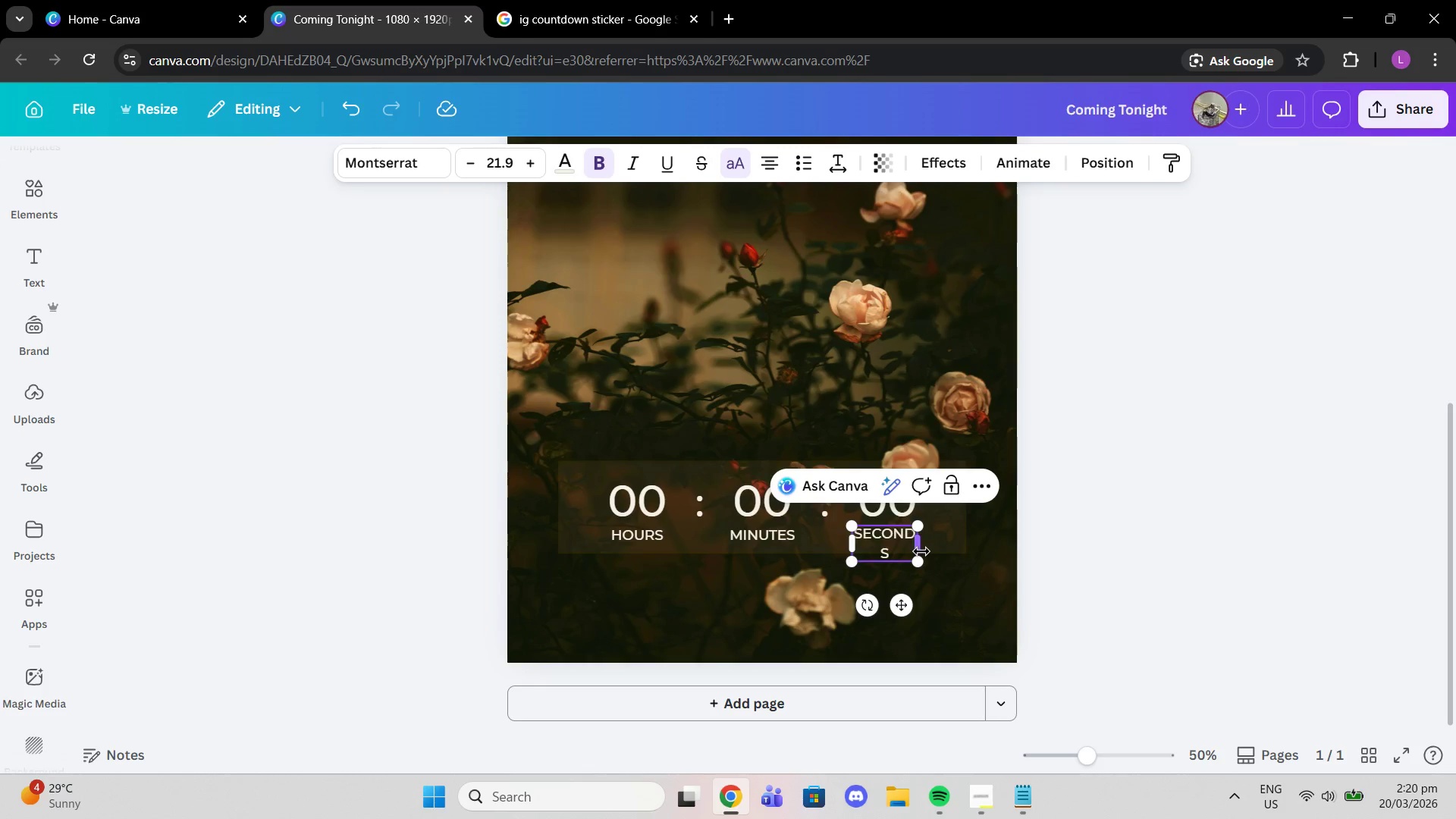 
left_click_drag(start_coordinate=[921, 551], to_coordinate=[927, 551])
 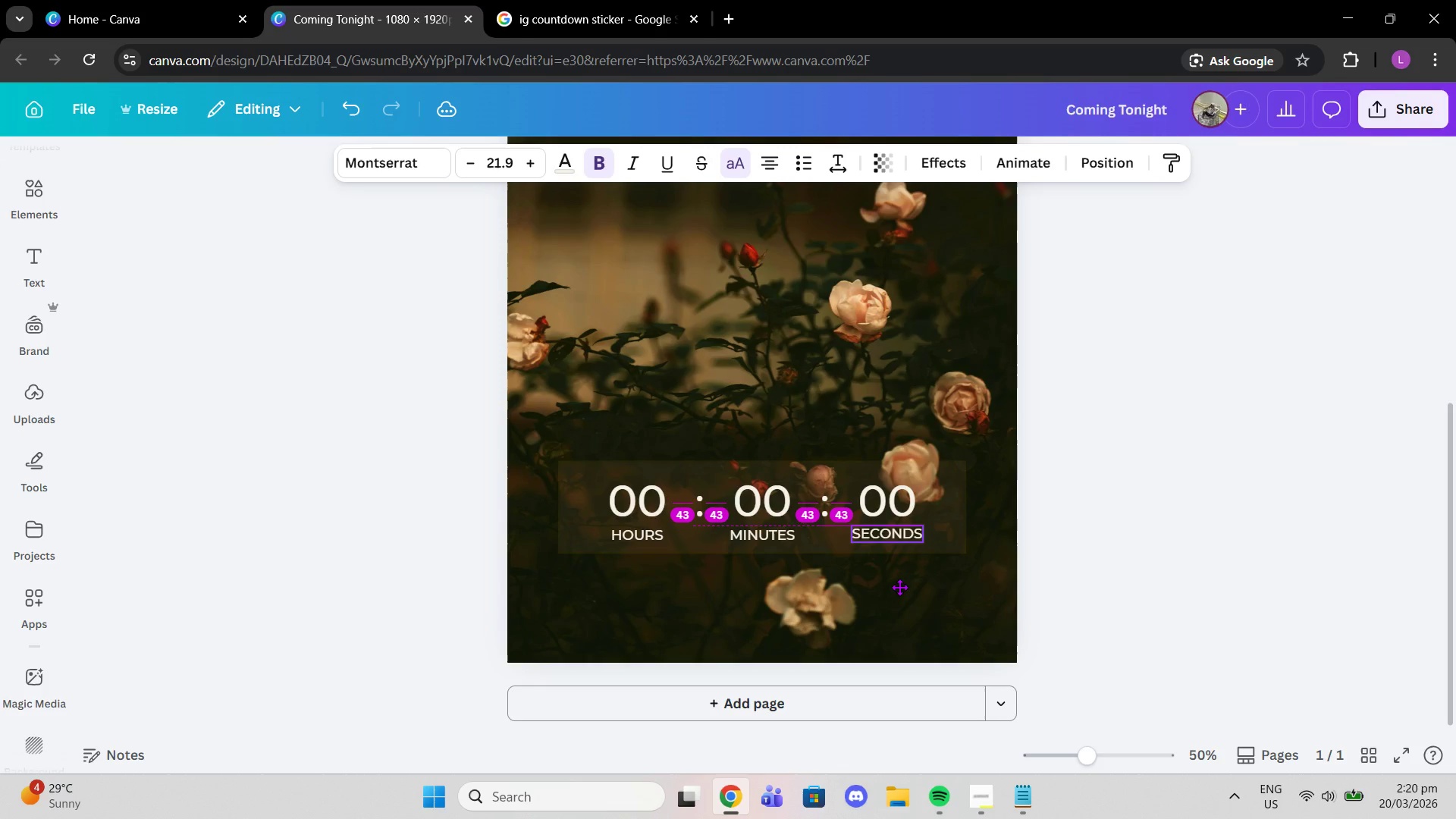 
double_click([1073, 525])
 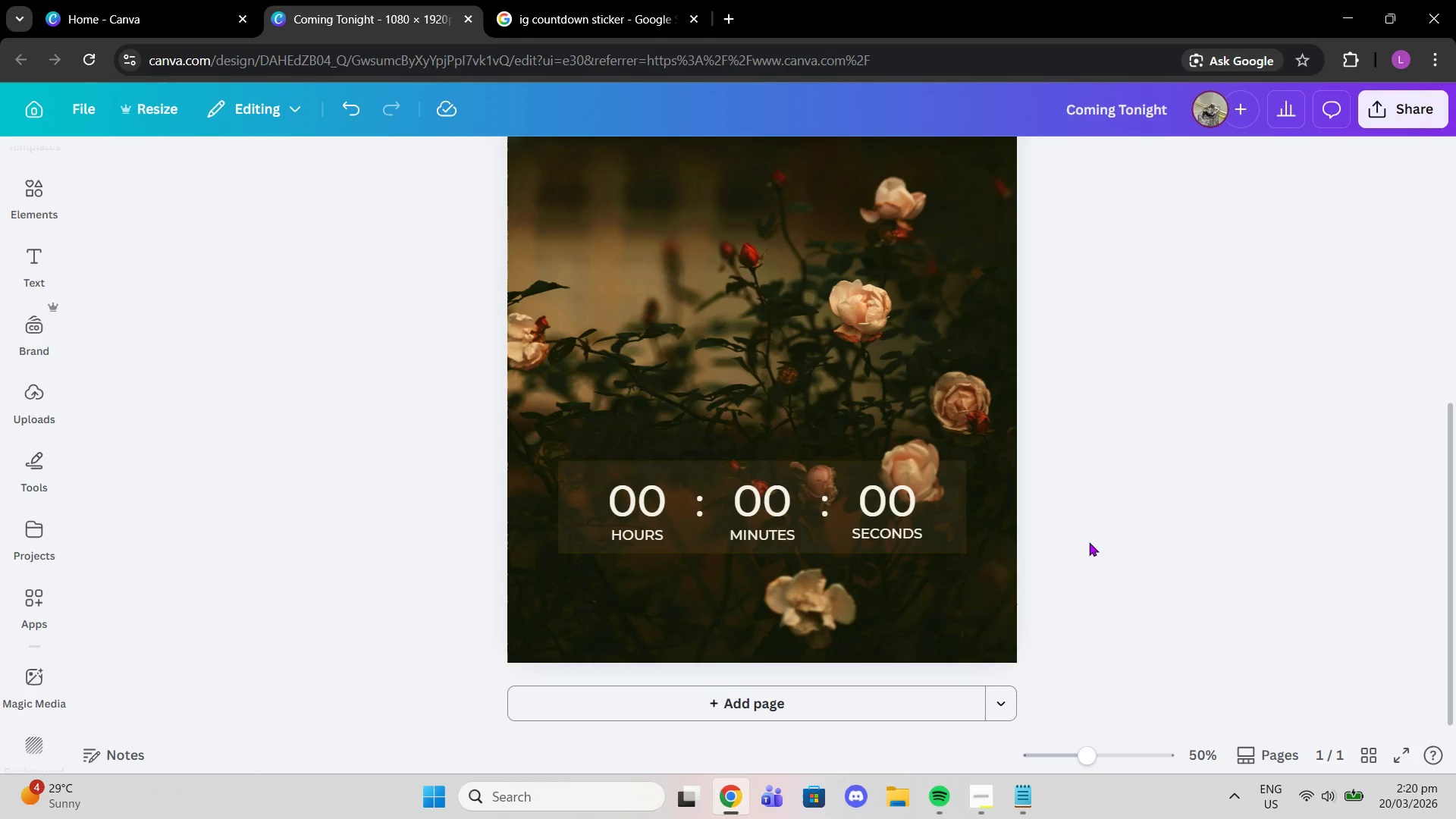 
scroll: coordinate [1104, 544], scroll_direction: up, amount: 4.0
 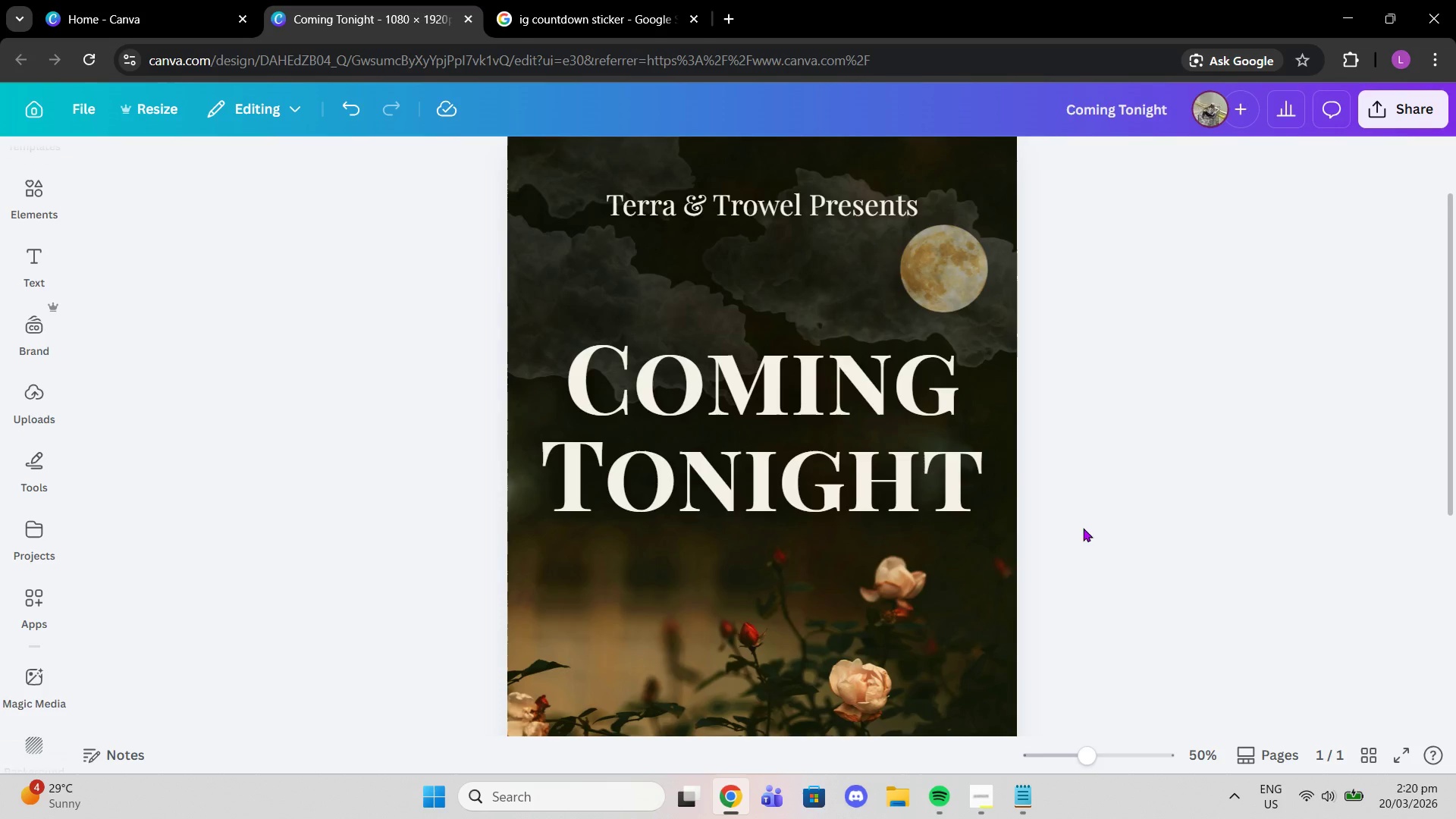 
scroll: coordinate [1037, 494], scroll_direction: down, amount: 1.0
 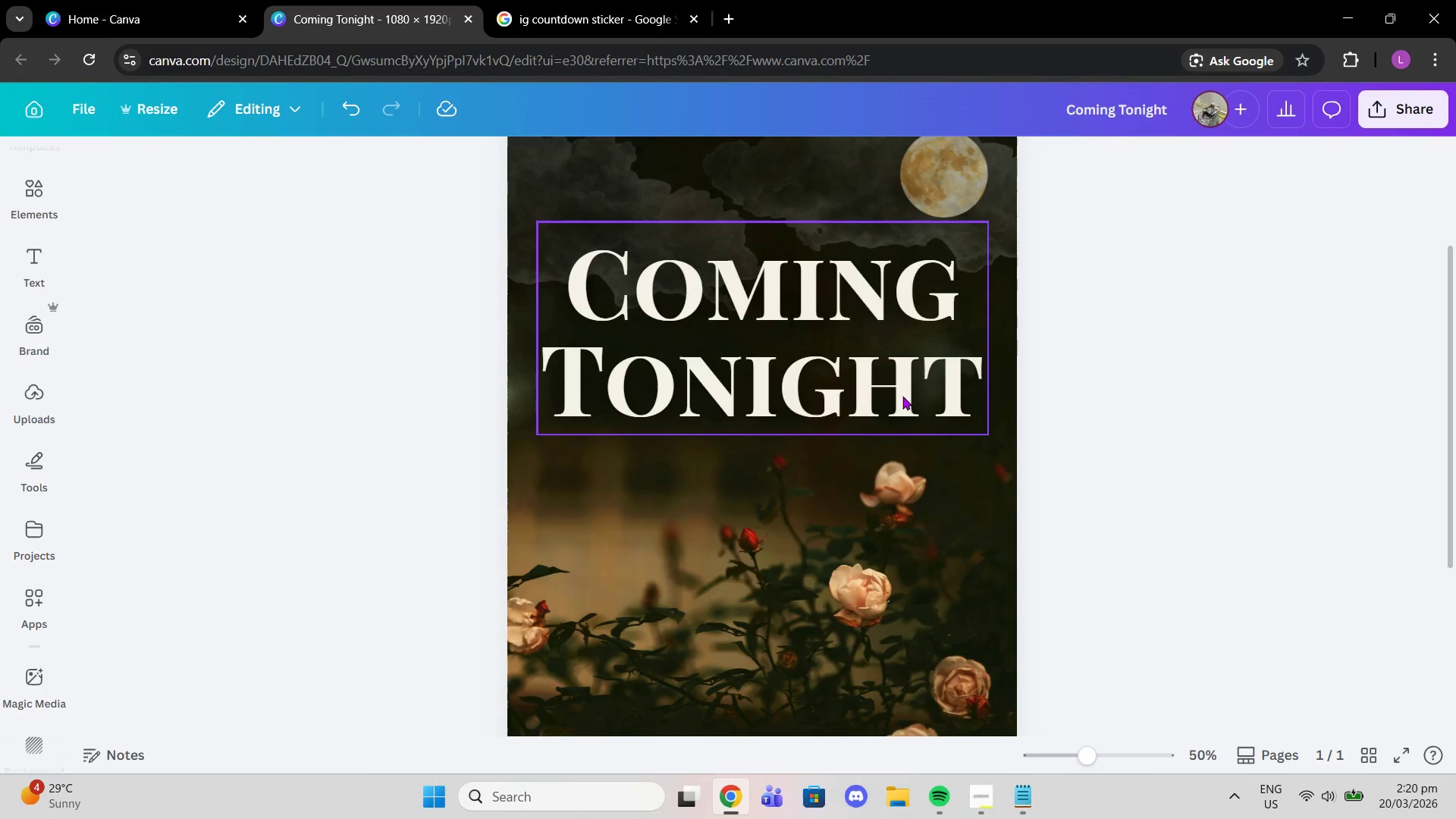 
scroll: coordinate [861, 417], scroll_direction: up, amount: 2.0
 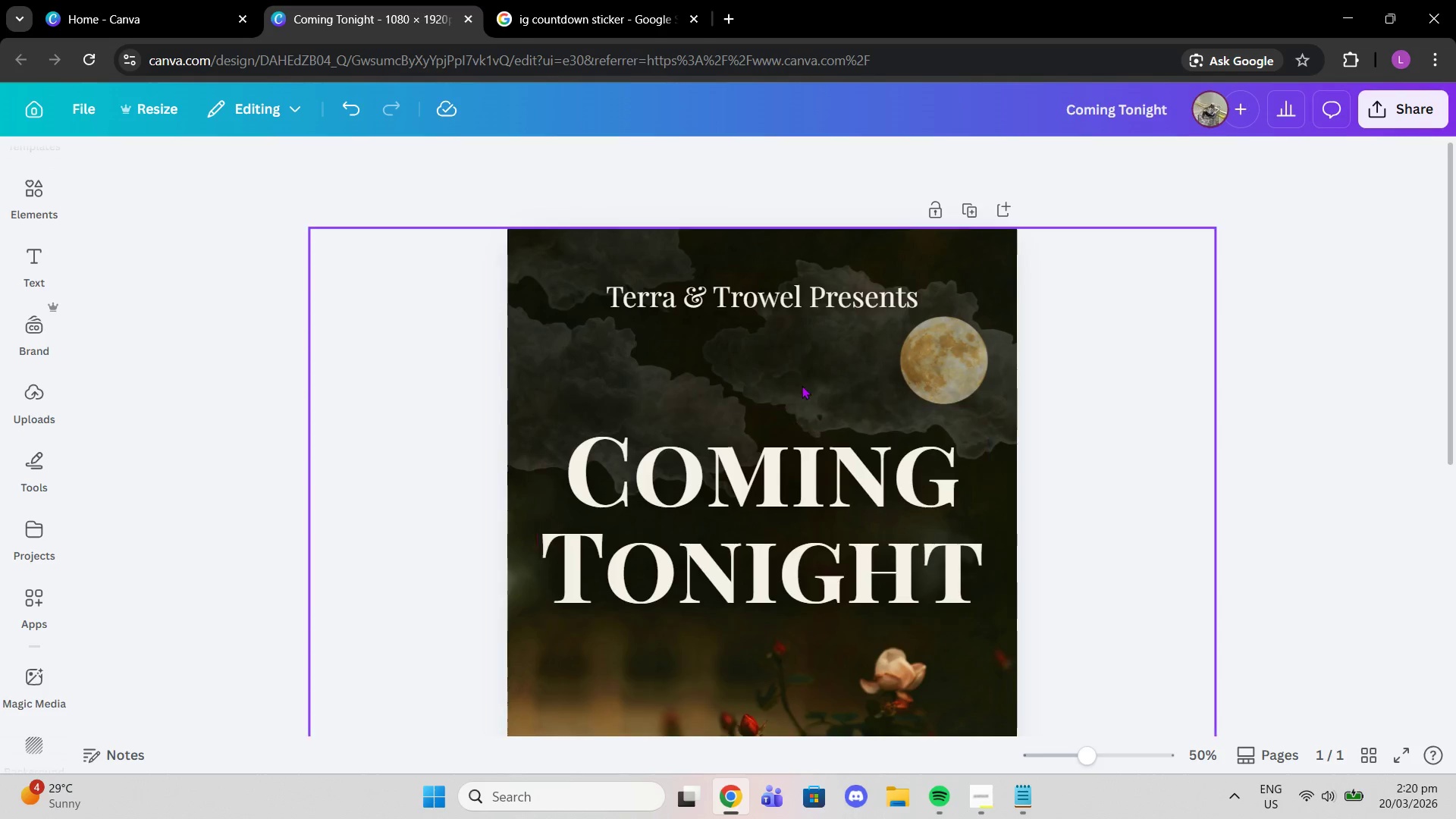 
left_click([802, 385])
 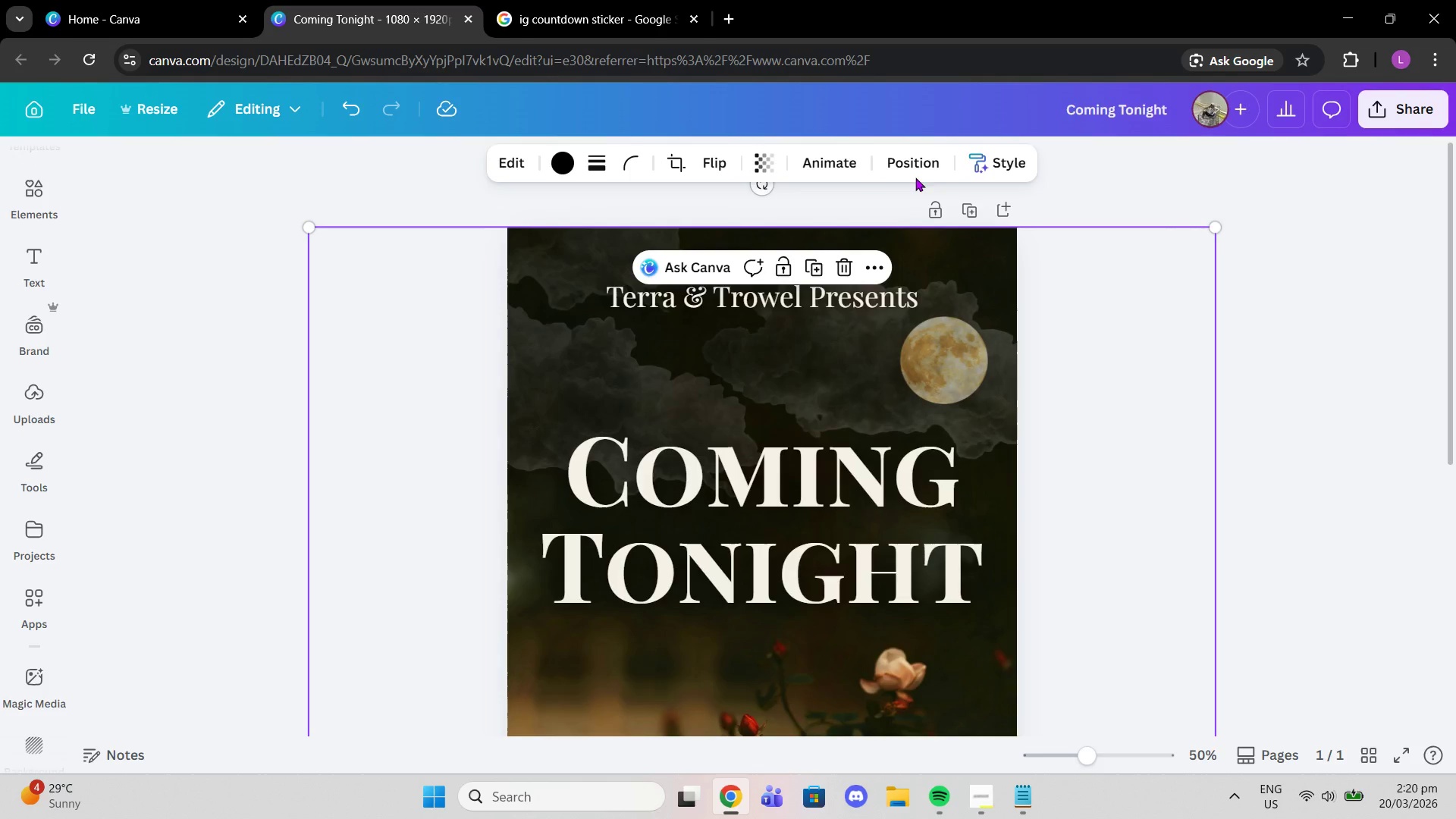 
left_click([915, 174])
 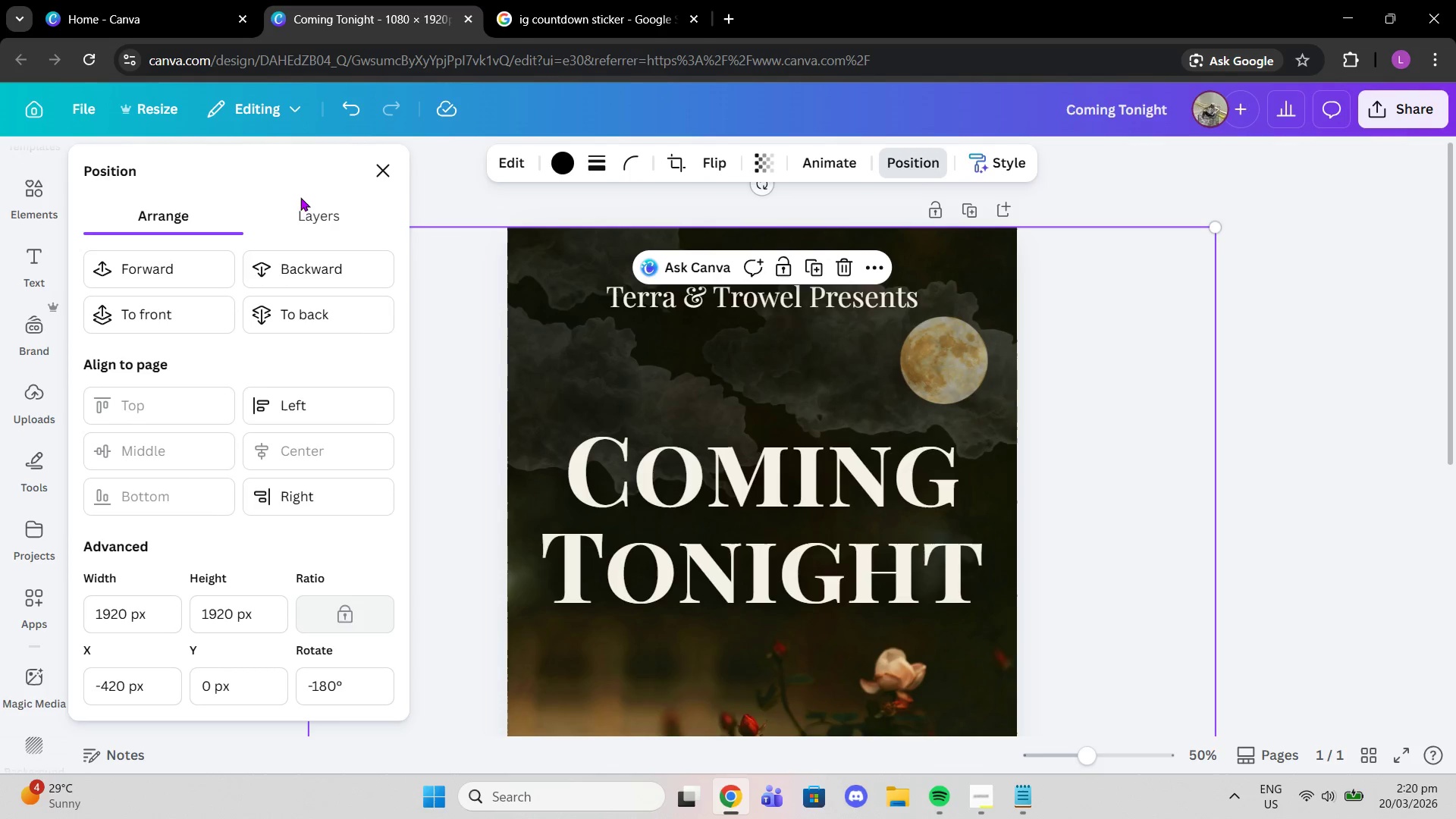 
left_click([307, 217])
 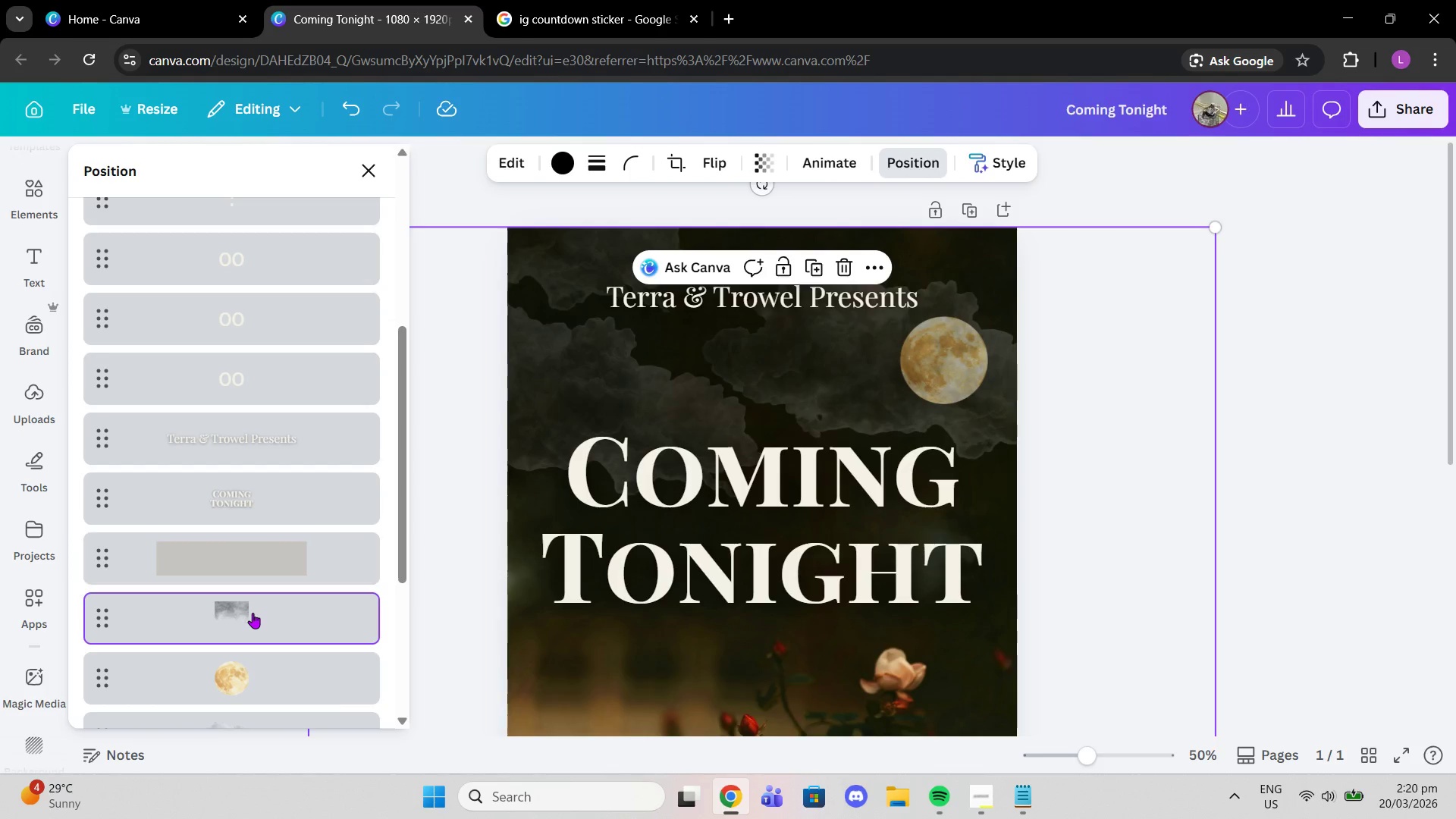 
scroll: coordinate [236, 626], scroll_direction: down, amount: 2.0
 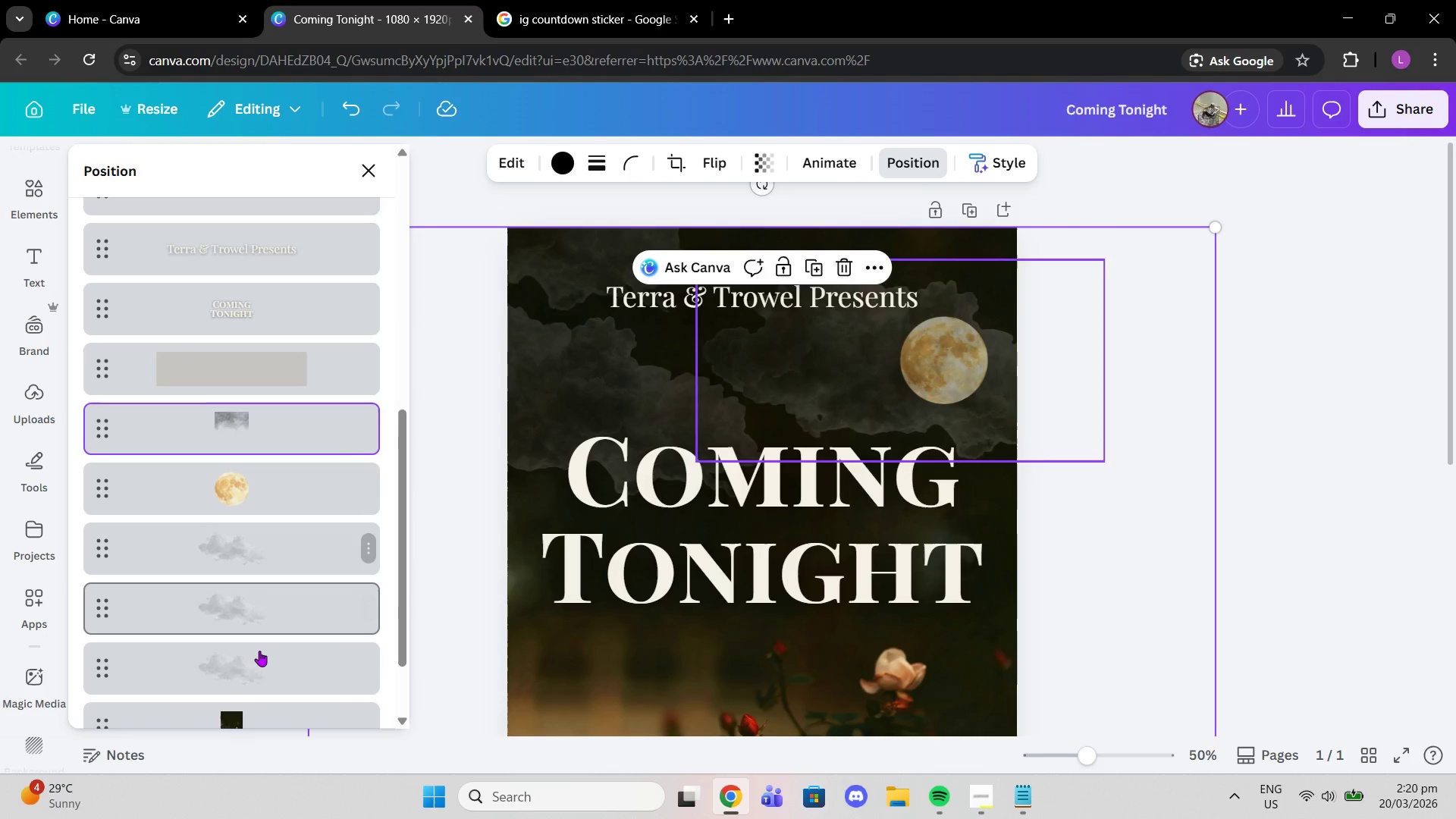 
left_click([259, 651])
 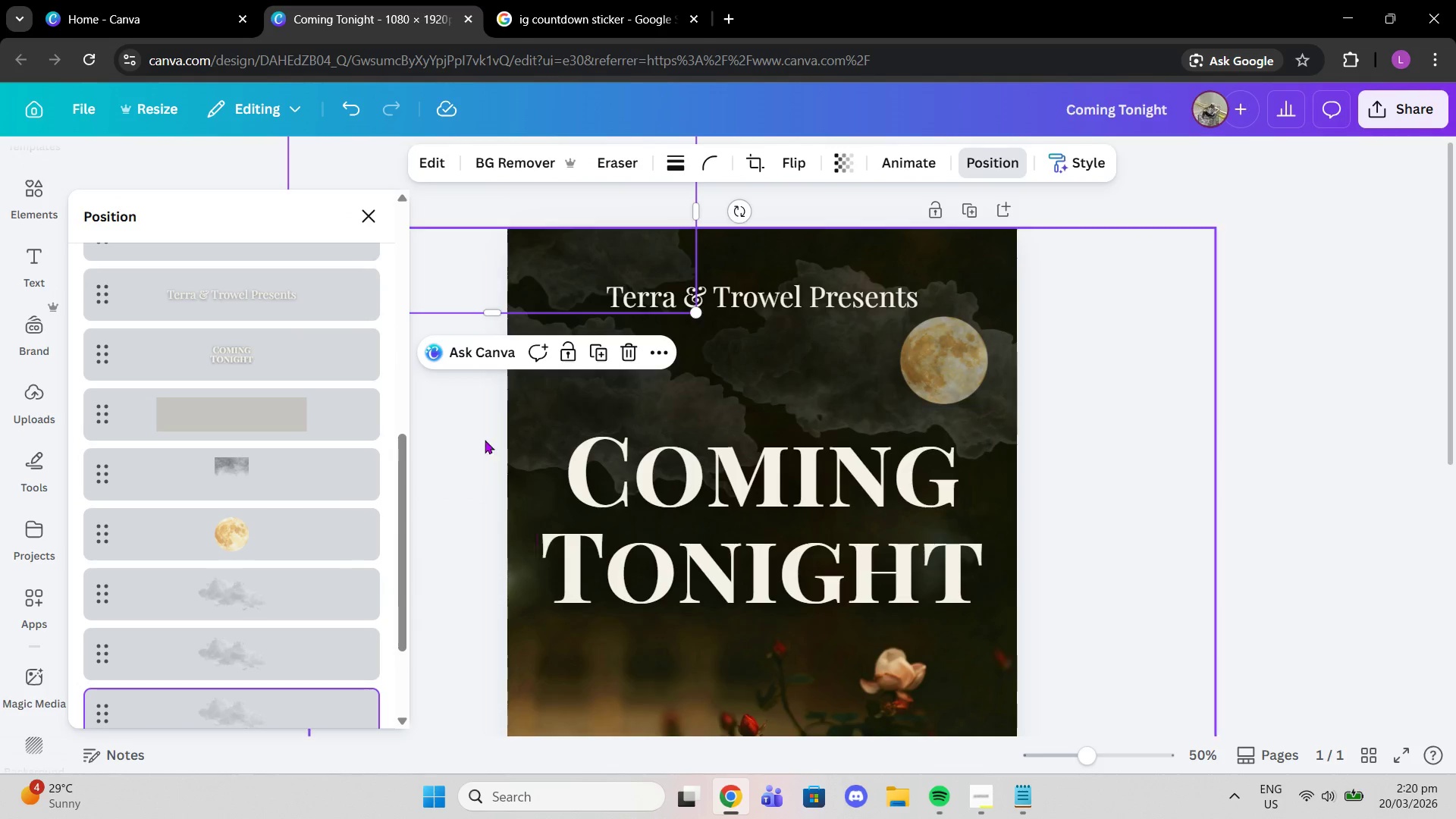 
left_click([227, 642])
 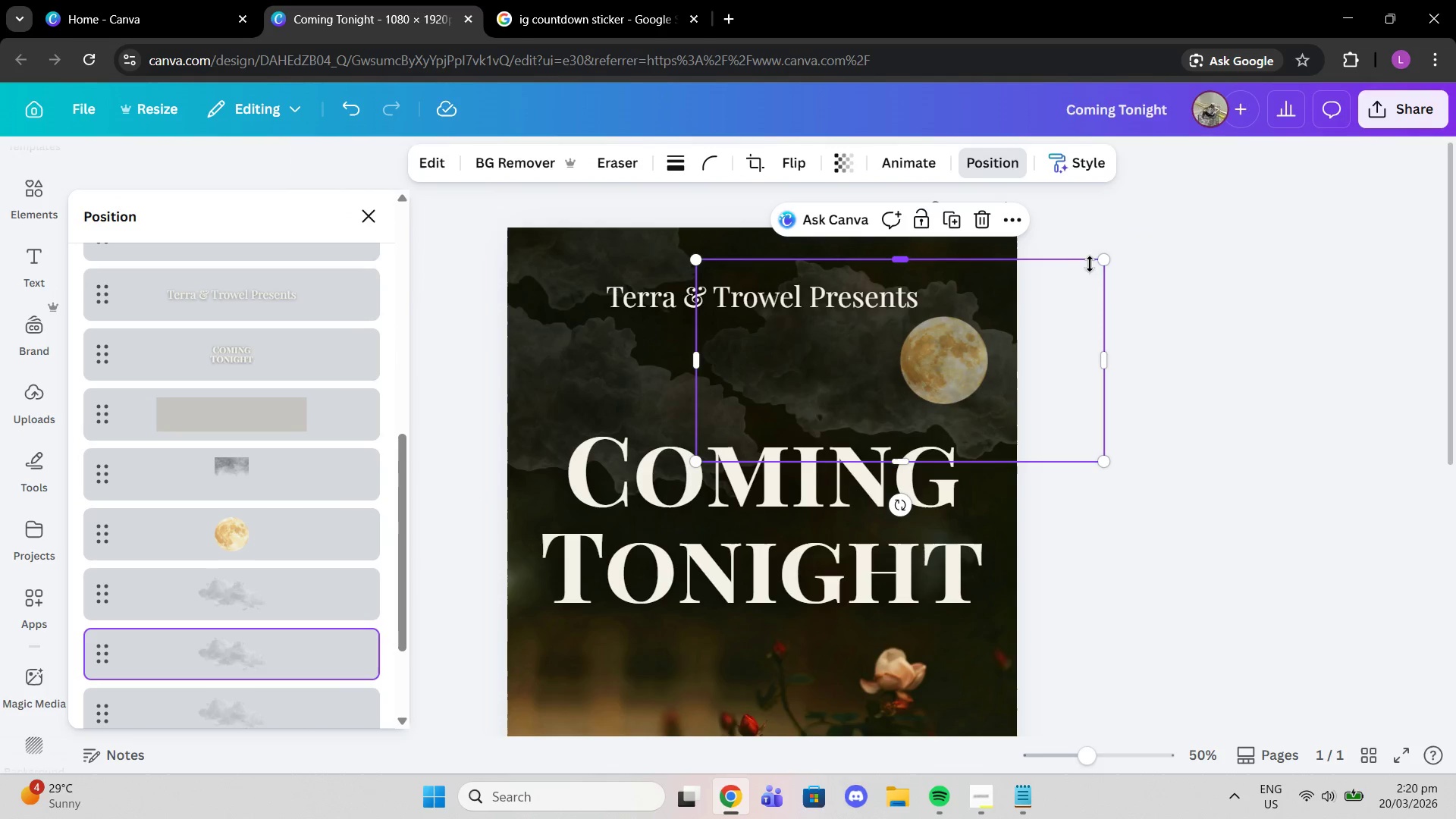 
left_click_drag(start_coordinate=[1111, 265], to_coordinate=[1214, 210])
 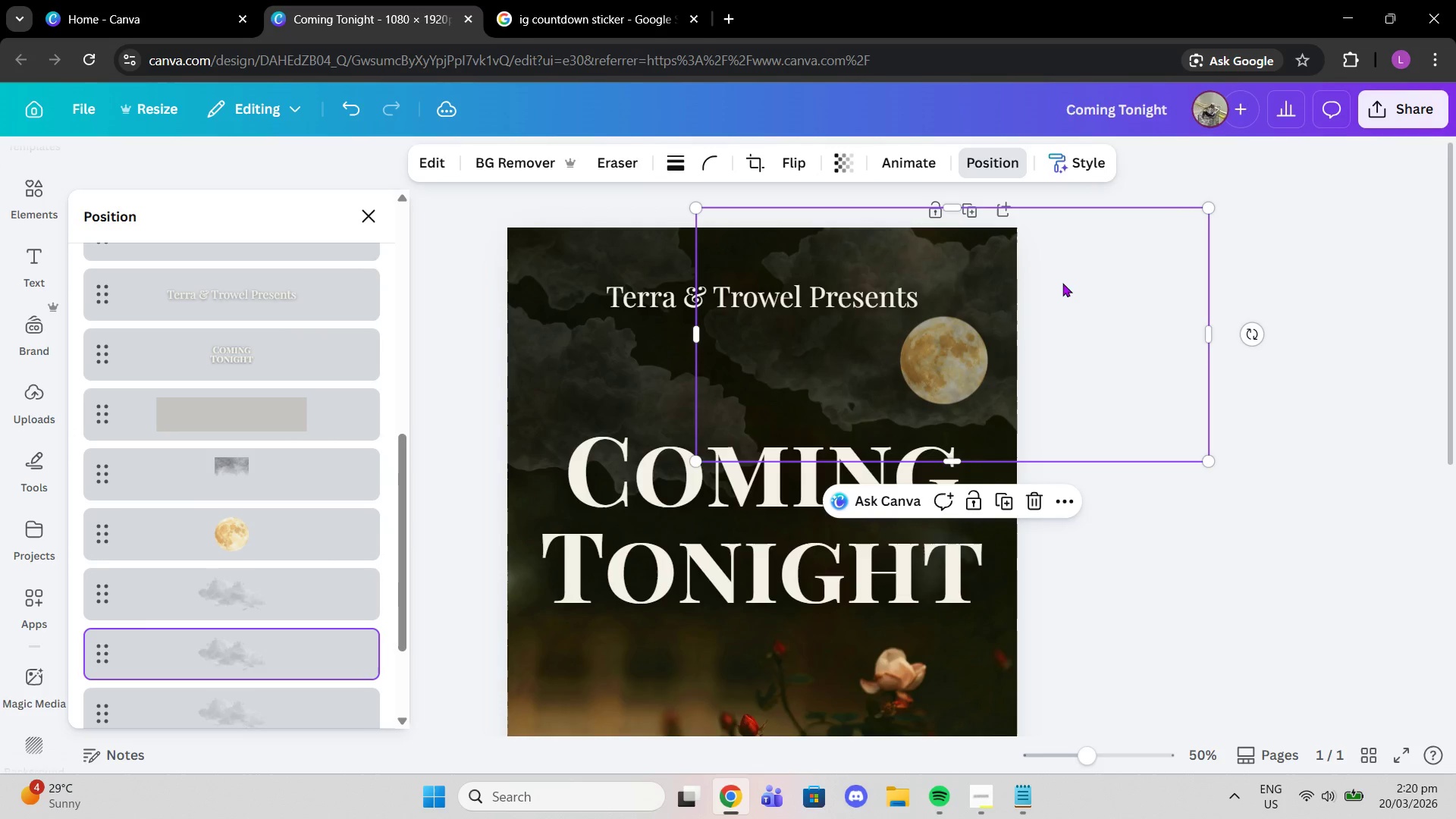 
left_click_drag(start_coordinate=[1052, 286], to_coordinate=[999, 278])
 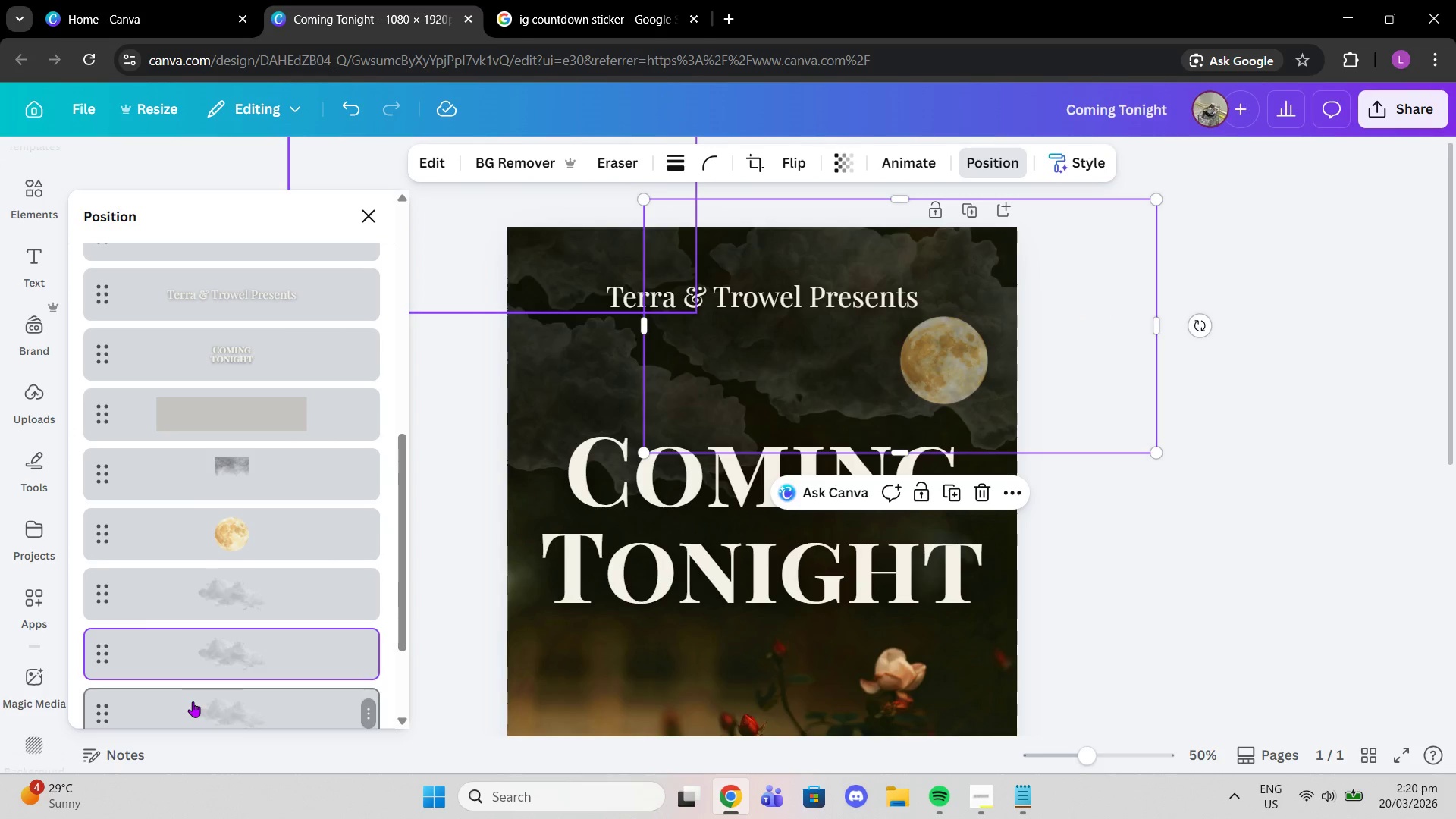 
left_click([193, 701])
 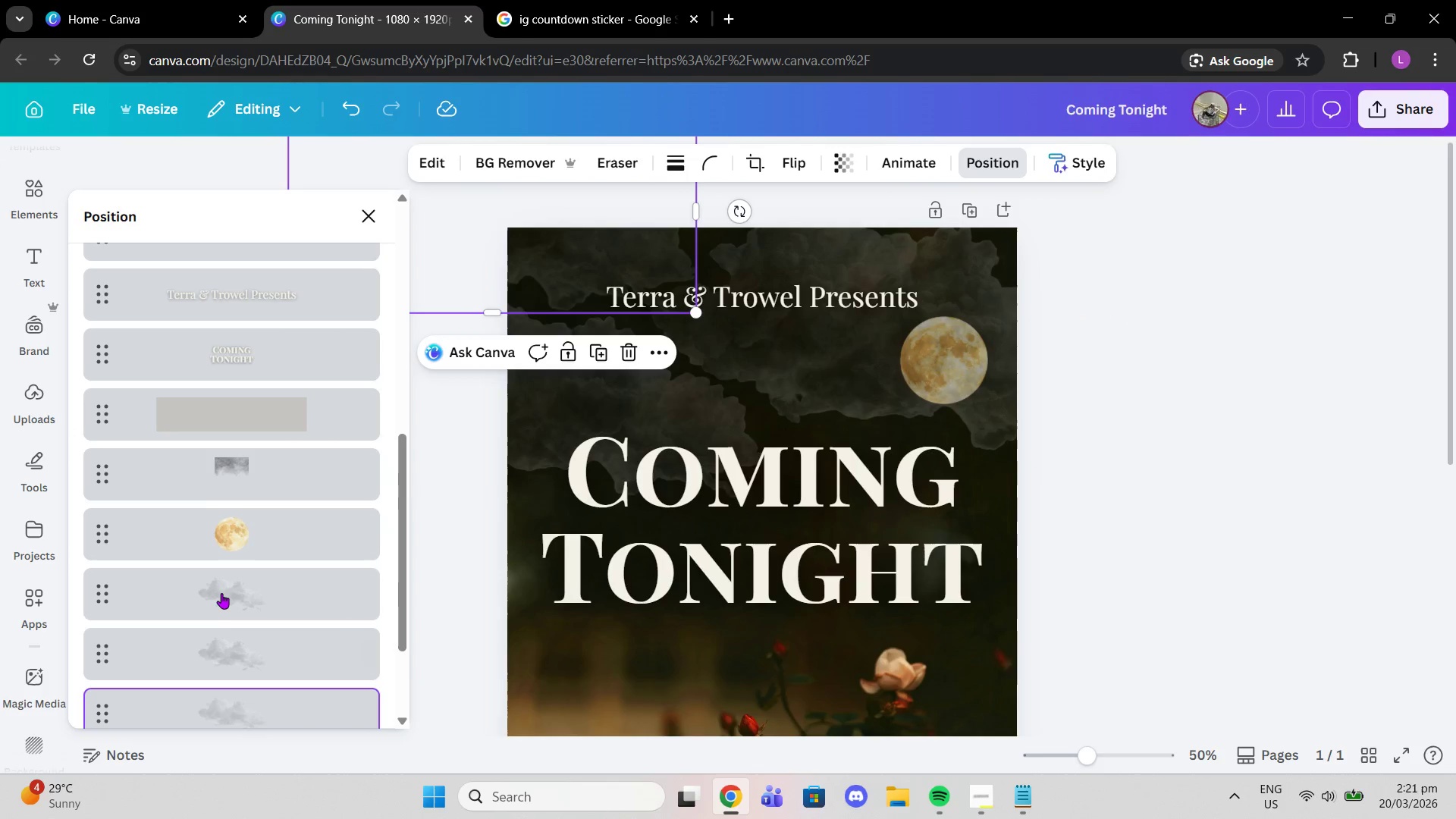 
left_click([221, 592])
 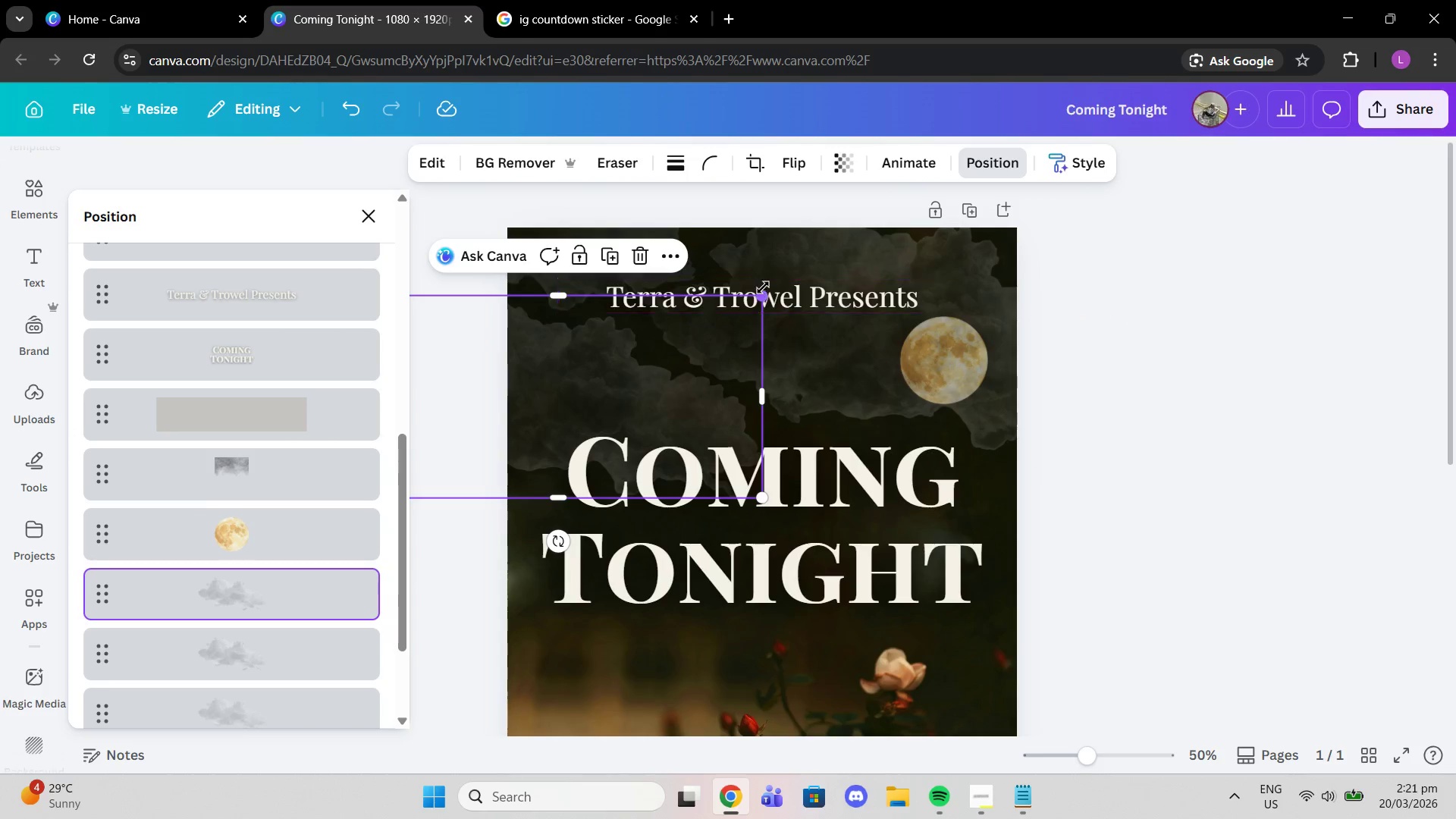 
left_click_drag(start_coordinate=[764, 296], to_coordinate=[770, 293])
 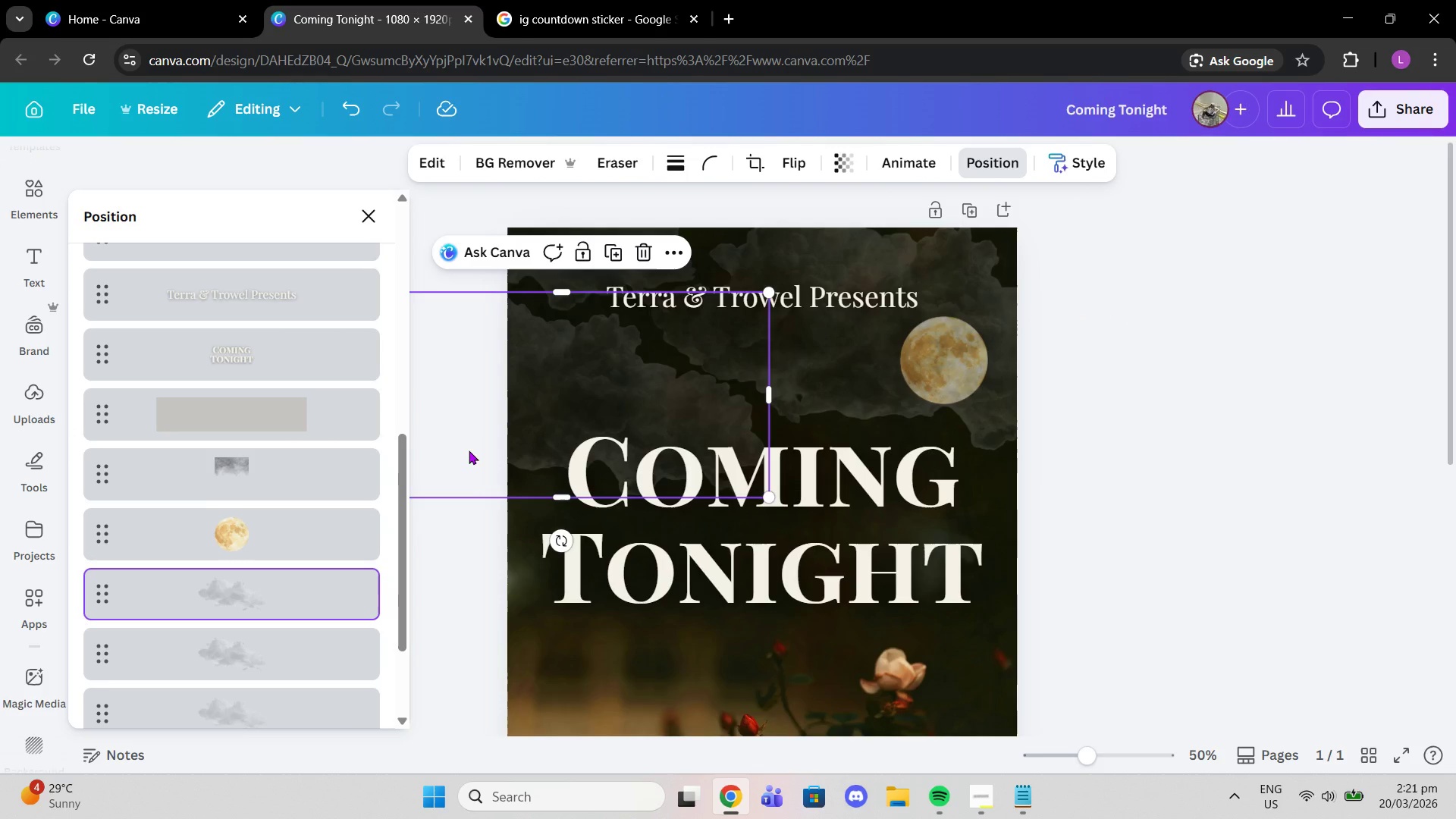 
left_click_drag(start_coordinate=[469, 450], to_coordinate=[482, 444])
 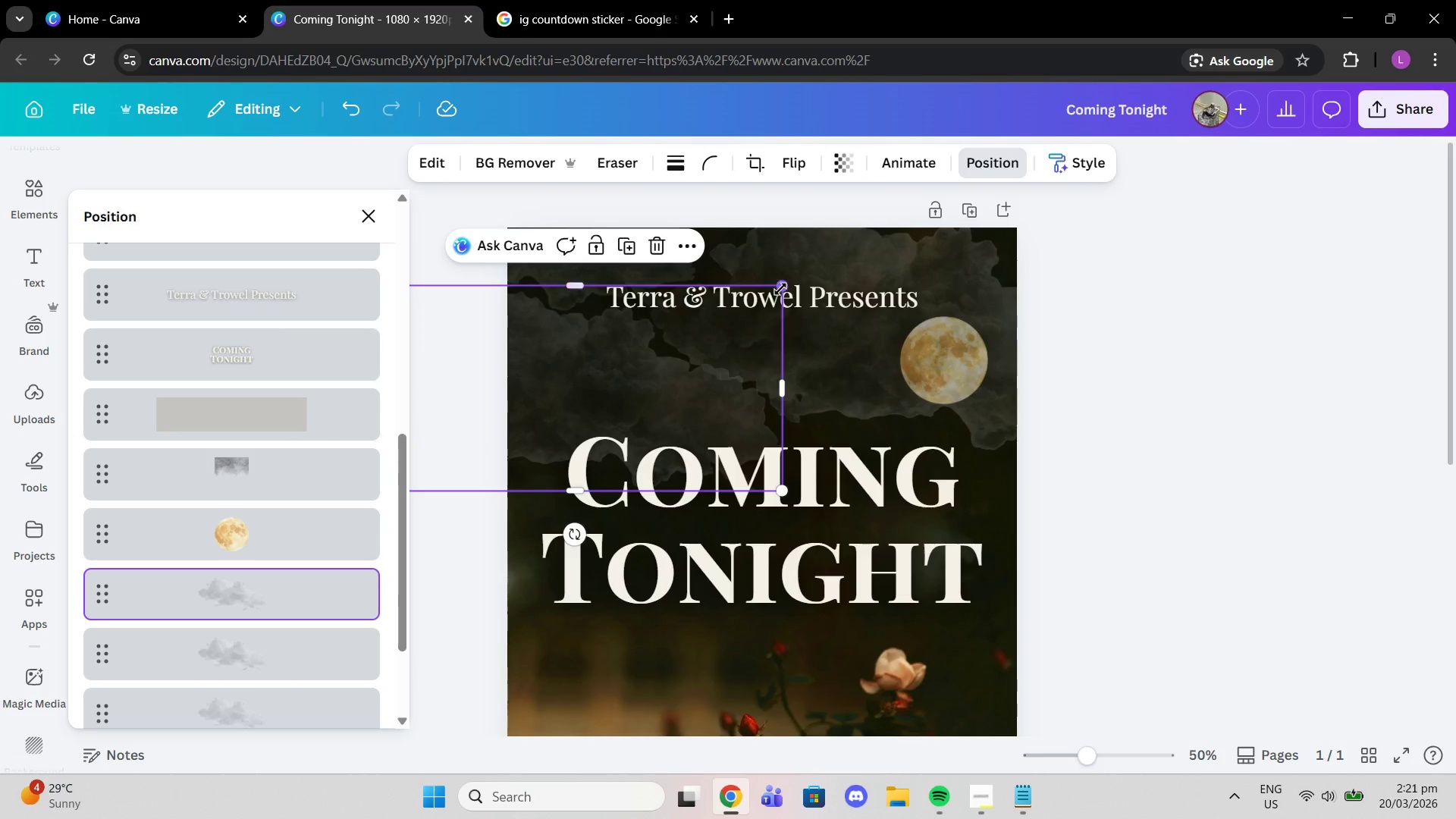 
left_click_drag(start_coordinate=[782, 291], to_coordinate=[761, 299])
 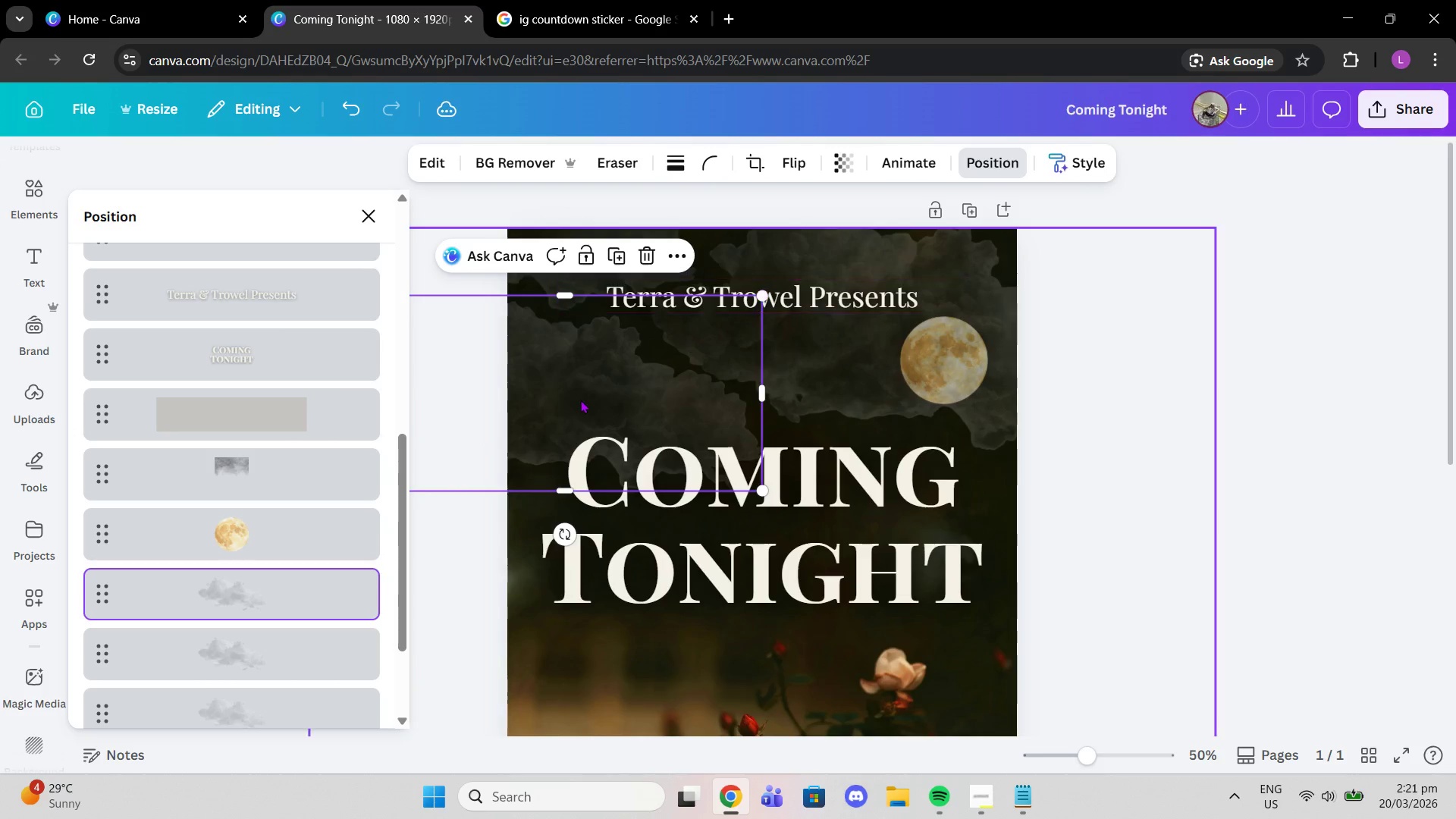 
left_click_drag(start_coordinate=[580, 400], to_coordinate=[573, 392])
 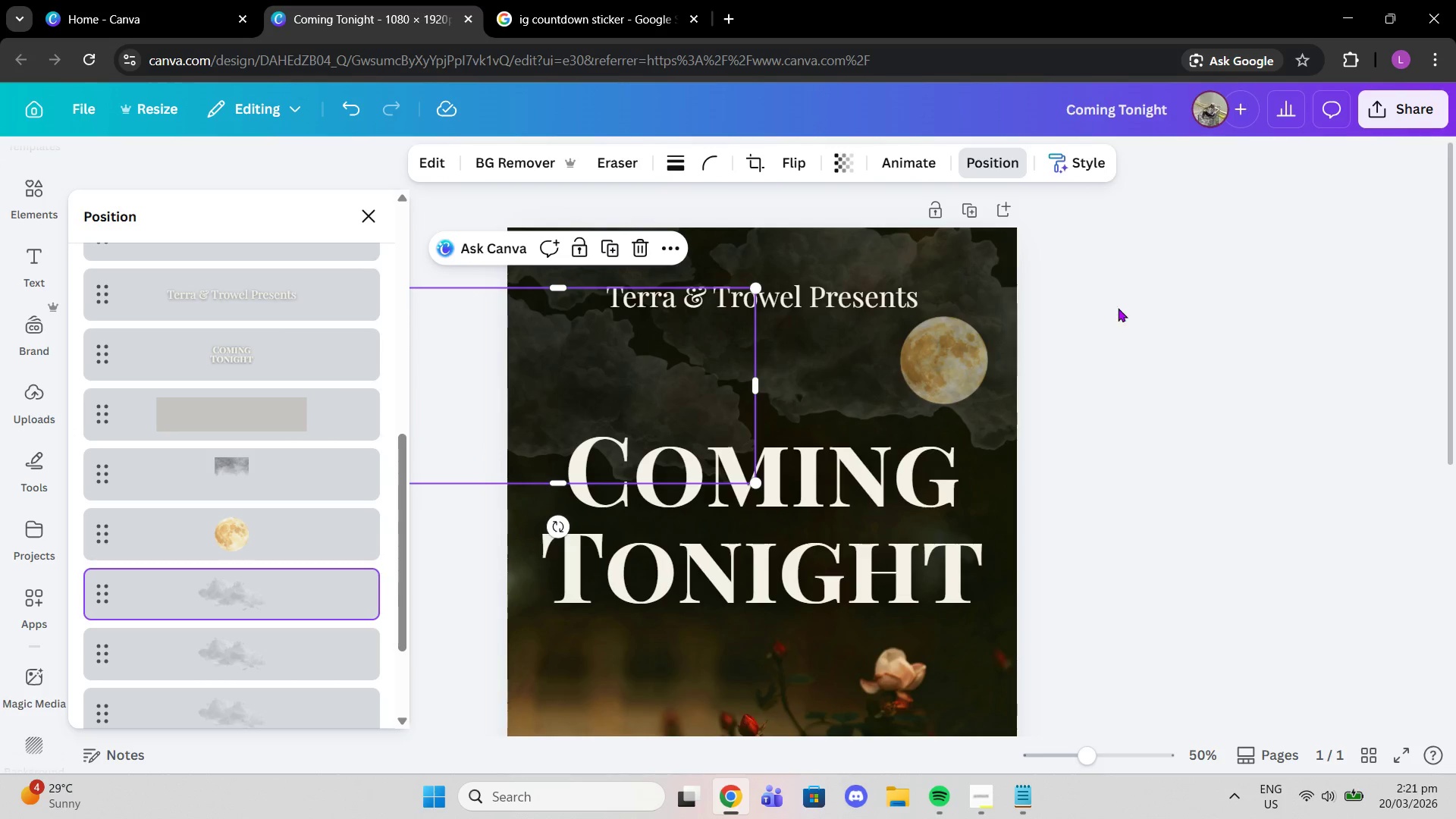 
double_click([1231, 281])
 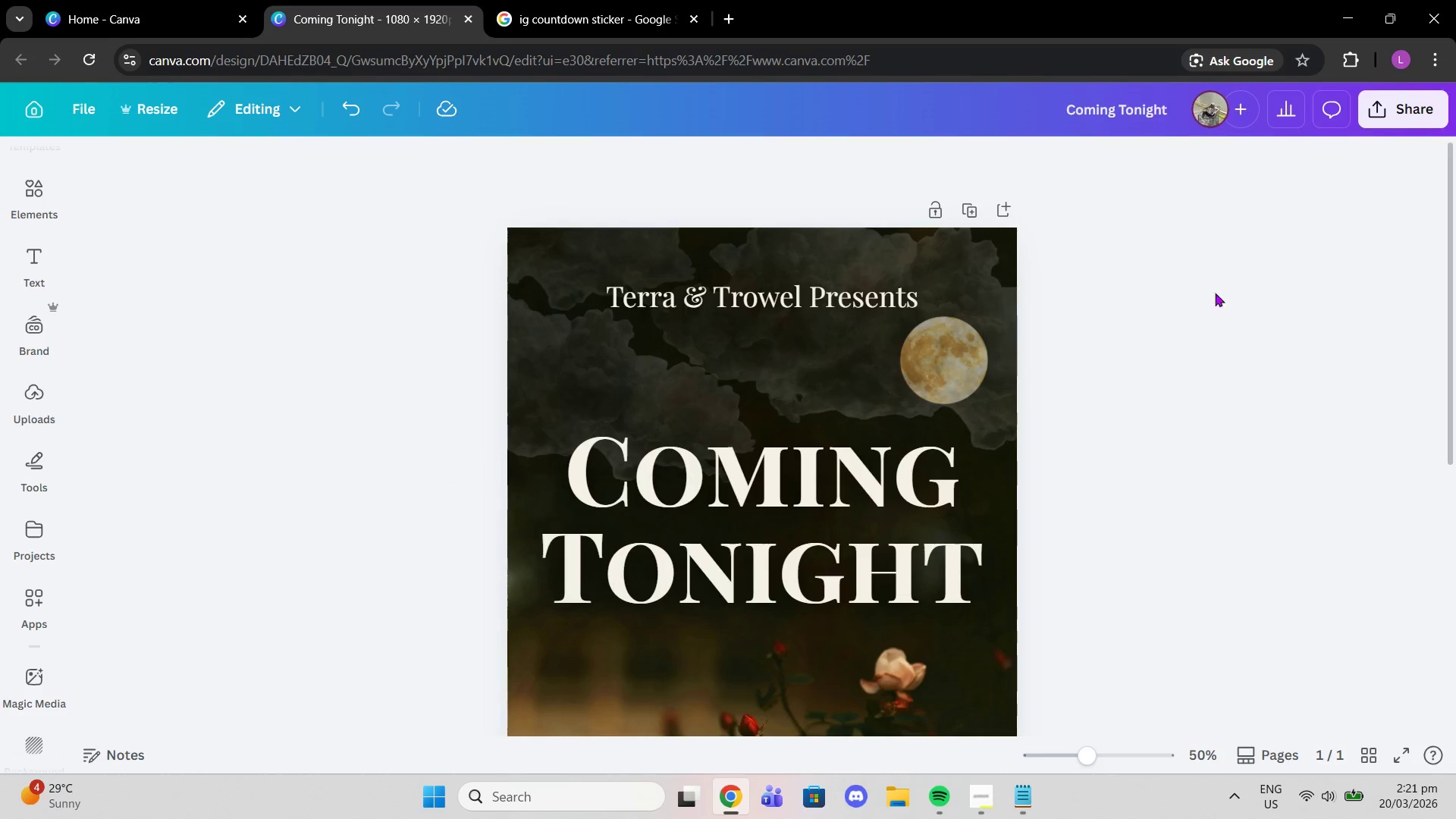 
scroll: coordinate [1176, 354], scroll_direction: down, amount: 2.0
 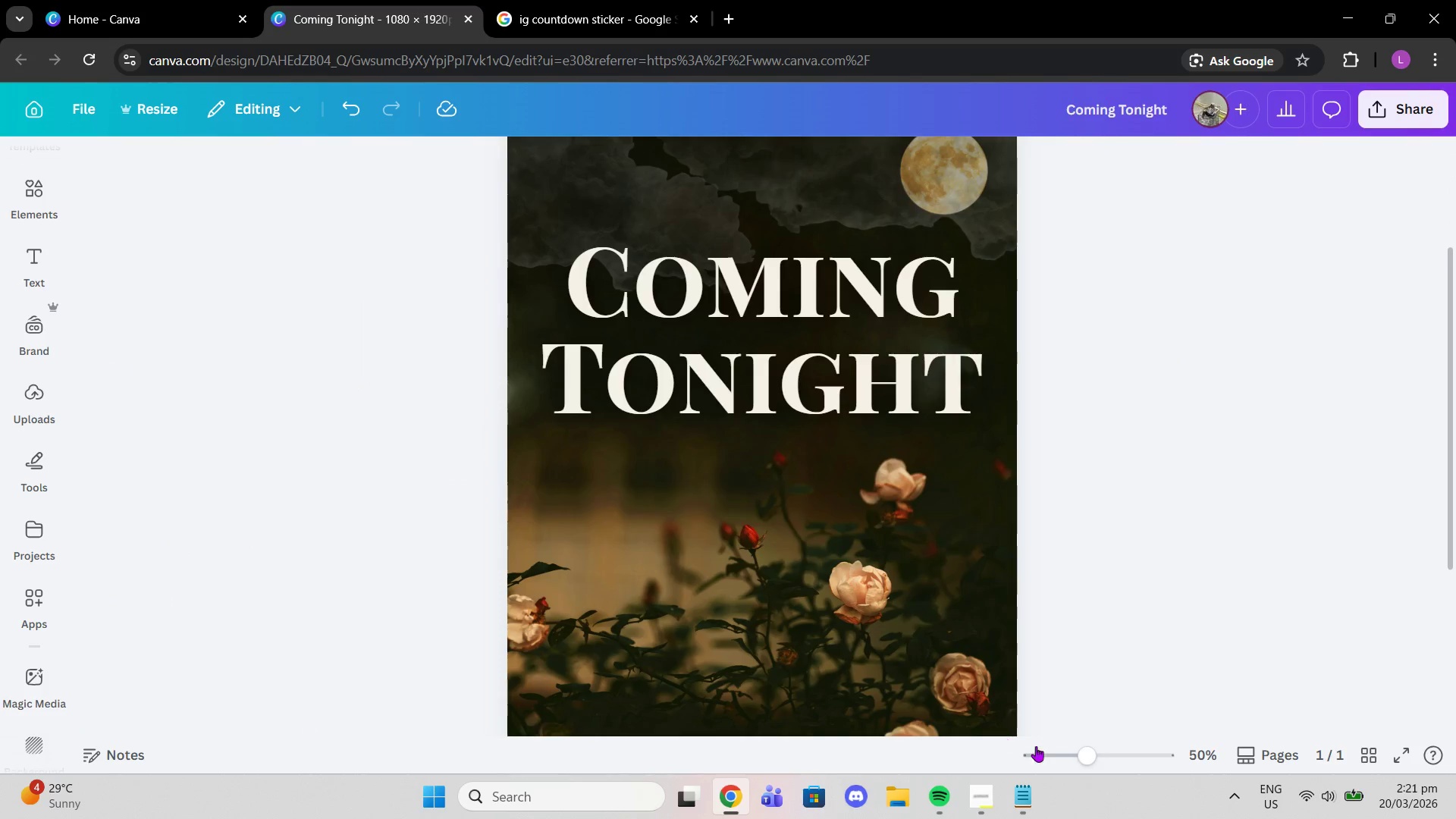 
left_click_drag(start_coordinate=[1089, 748], to_coordinate=[1065, 745])
 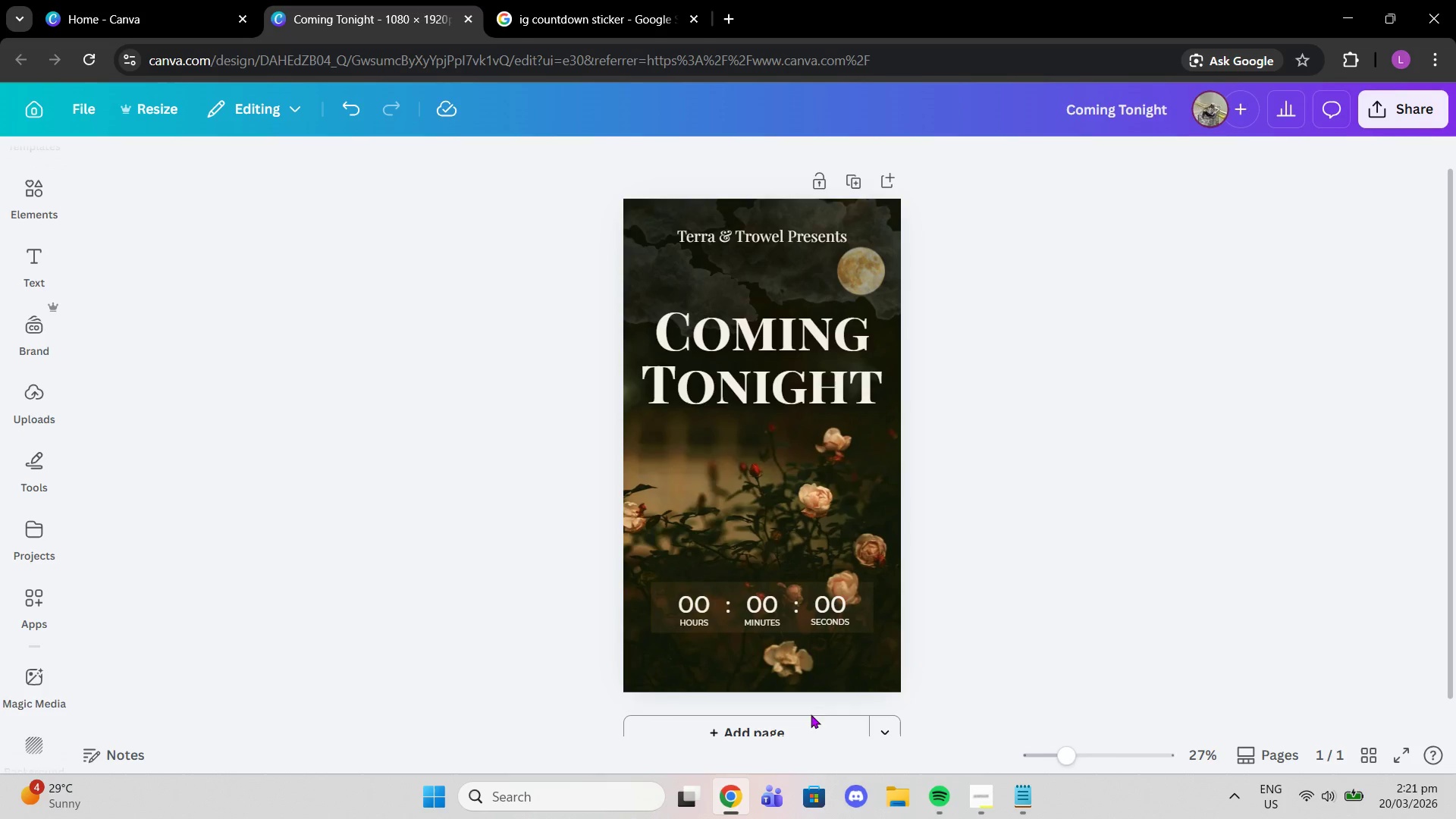 
left_click([811, 728])
 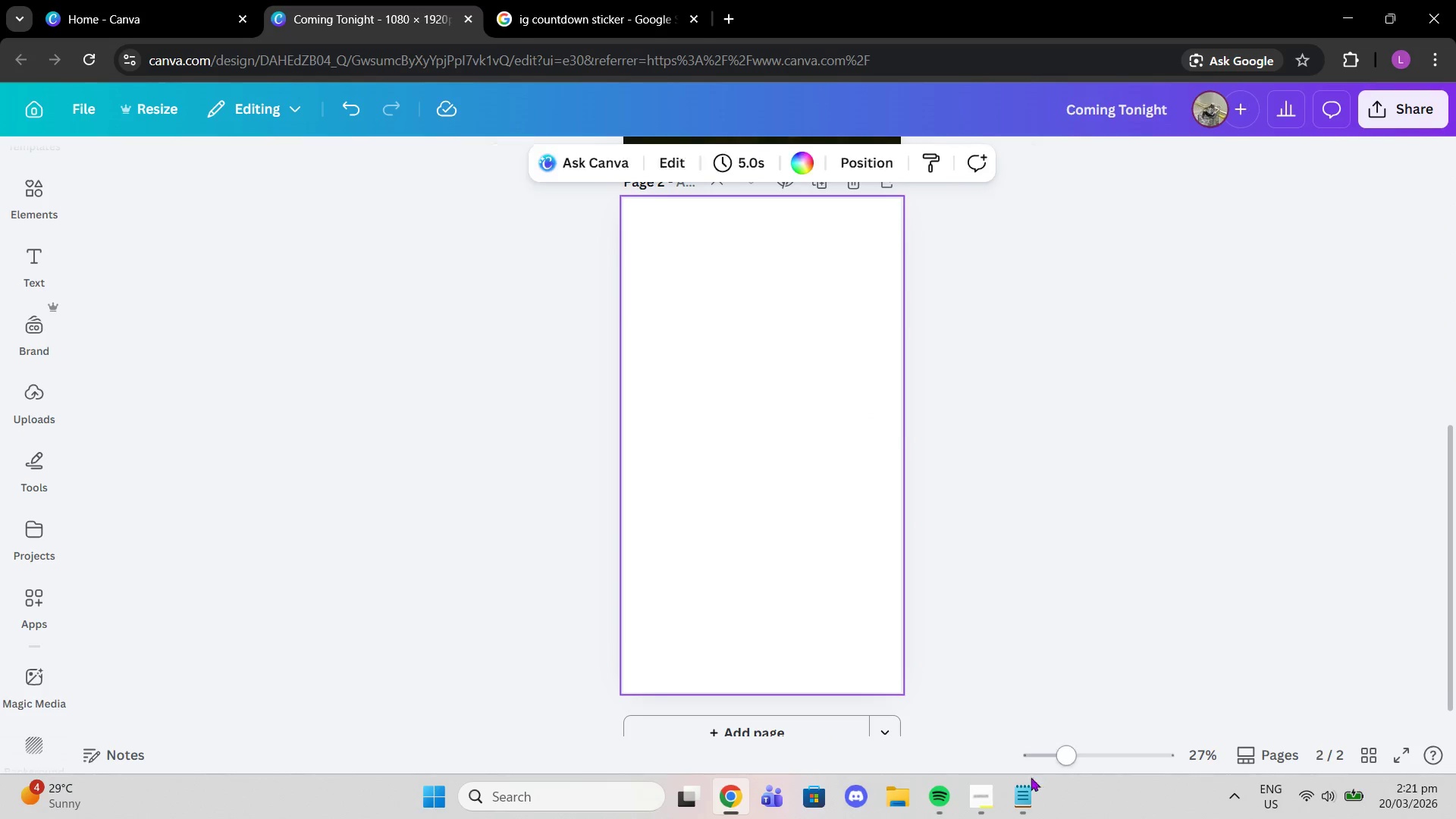 
left_click([1023, 802])
 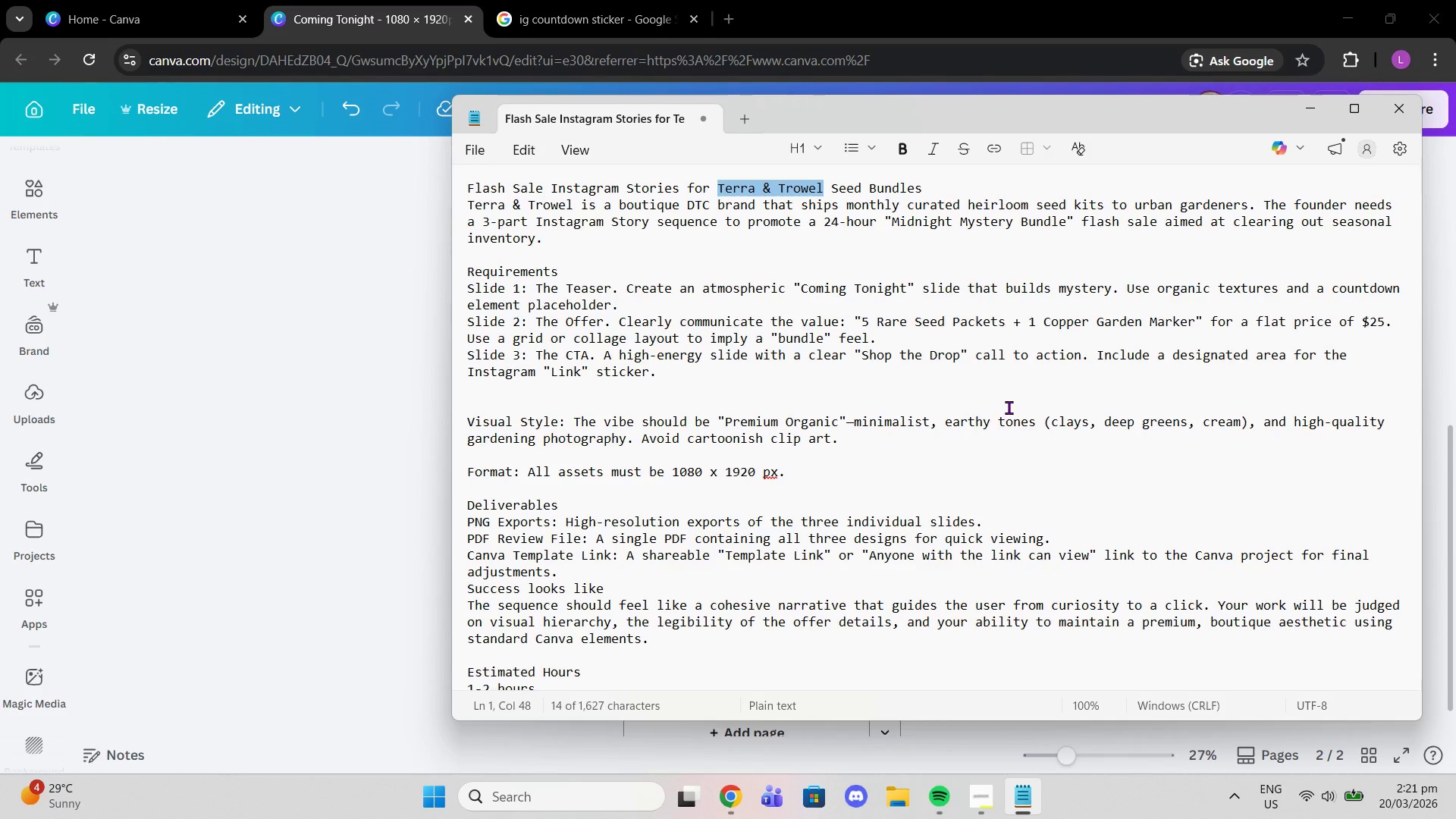 
wait(16.23)
 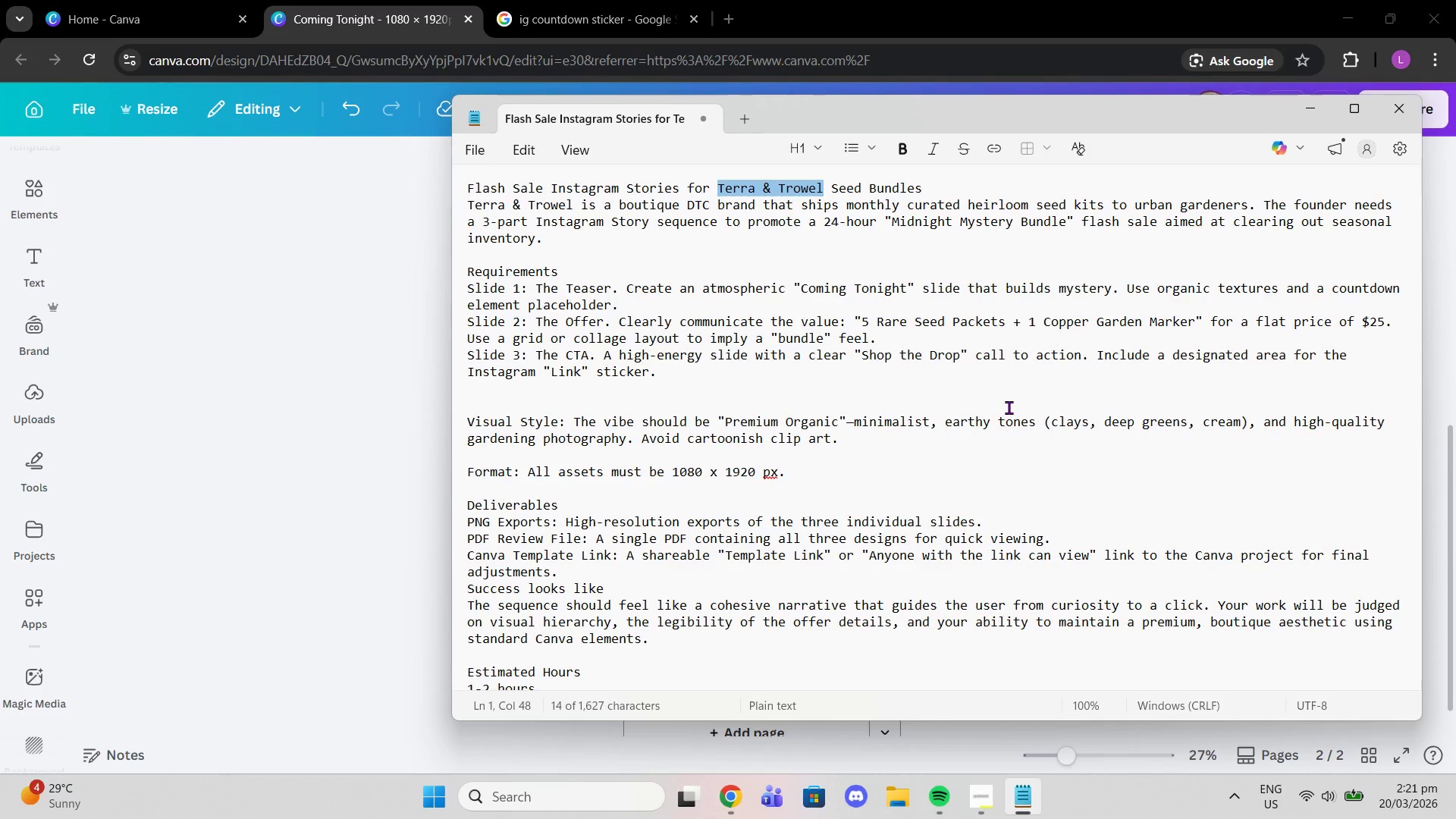 
left_click_drag(start_coordinate=[890, 229], to_coordinate=[1067, 226])
 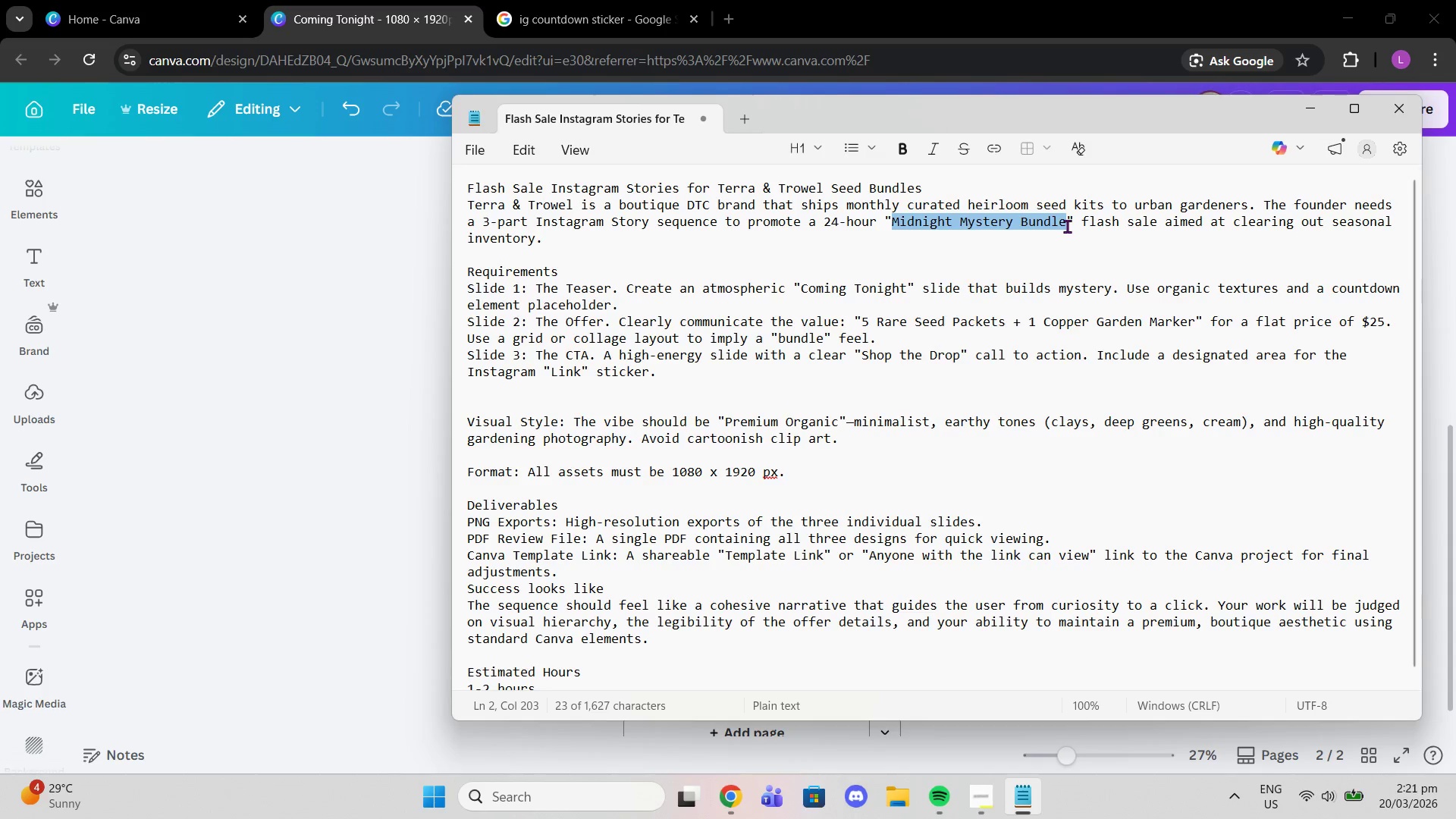 
key(Control+C)
 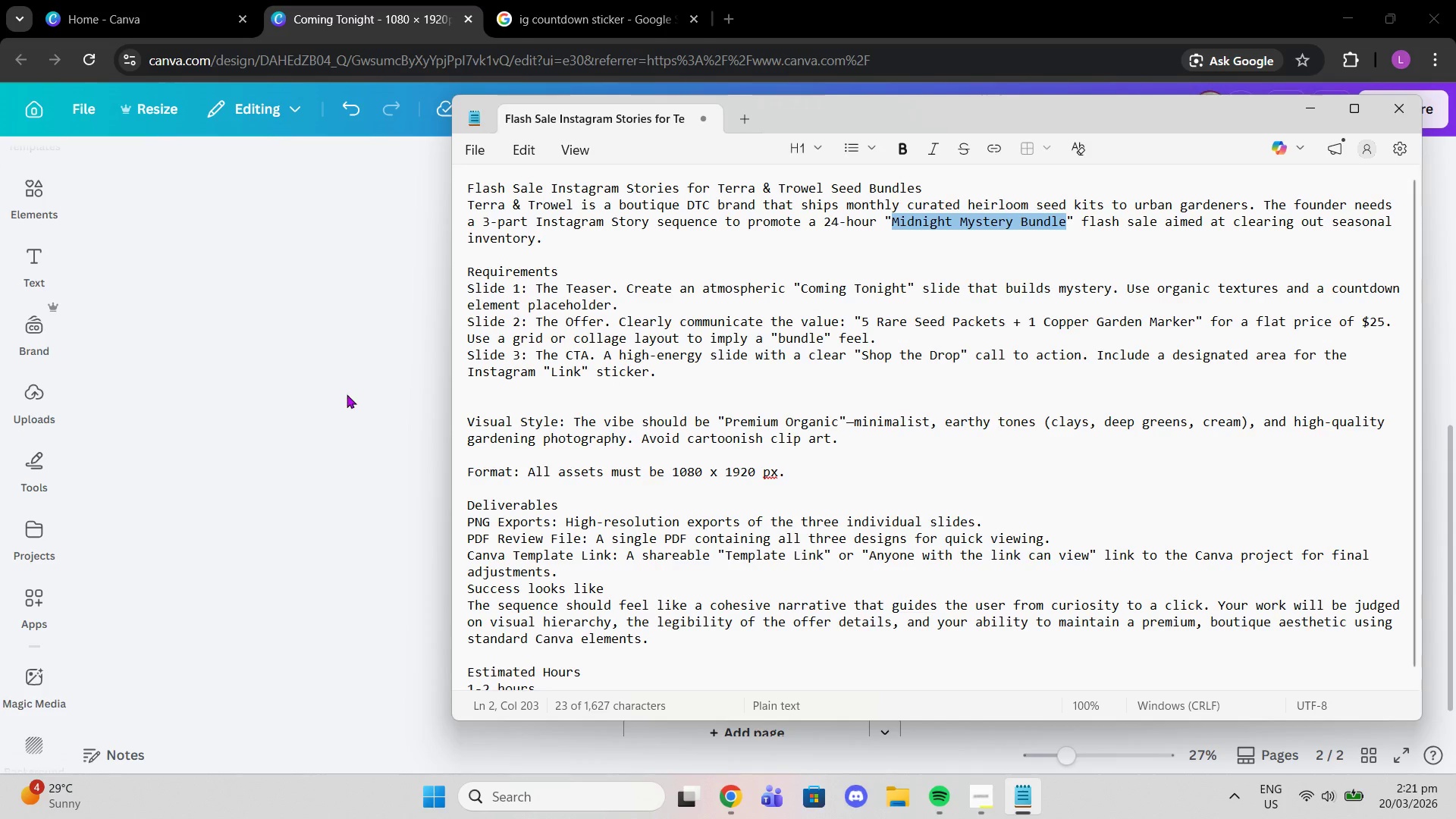 
left_click([347, 394])
 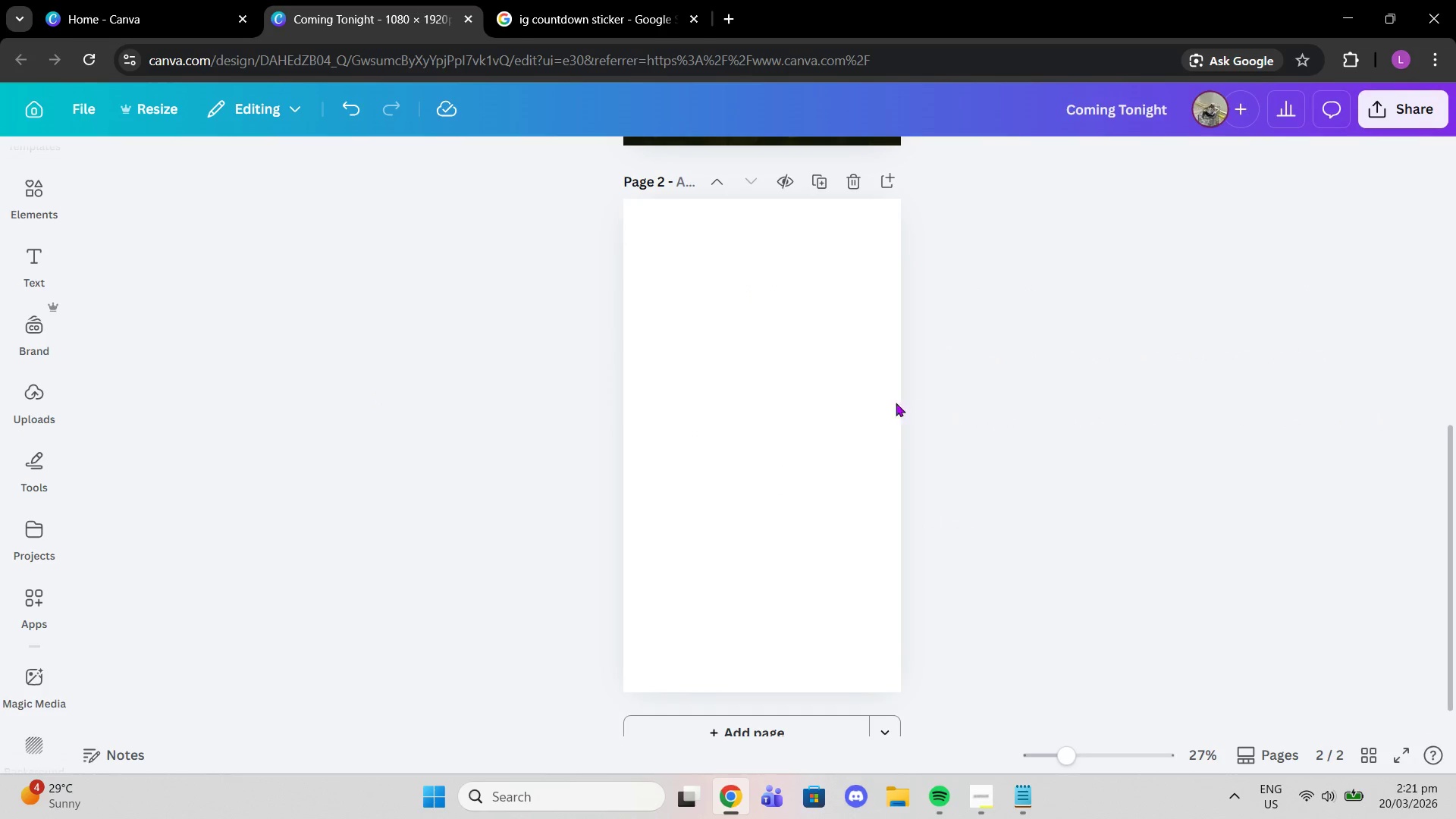 
left_click([833, 401])
 